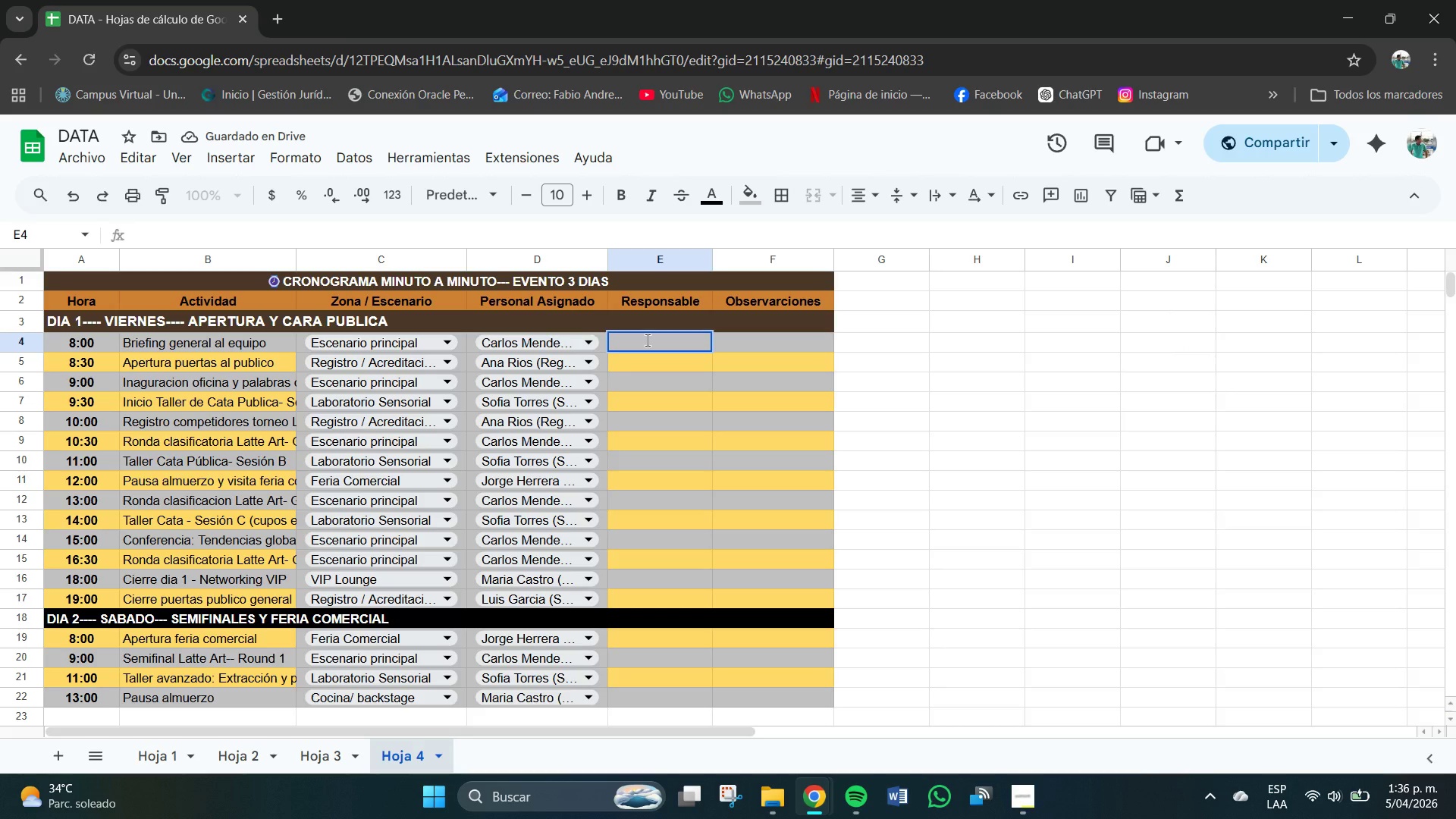 
type(Asistyenc)
key(Backspace)
key(Backspace)
key(Backspace)
key(Backspace)
 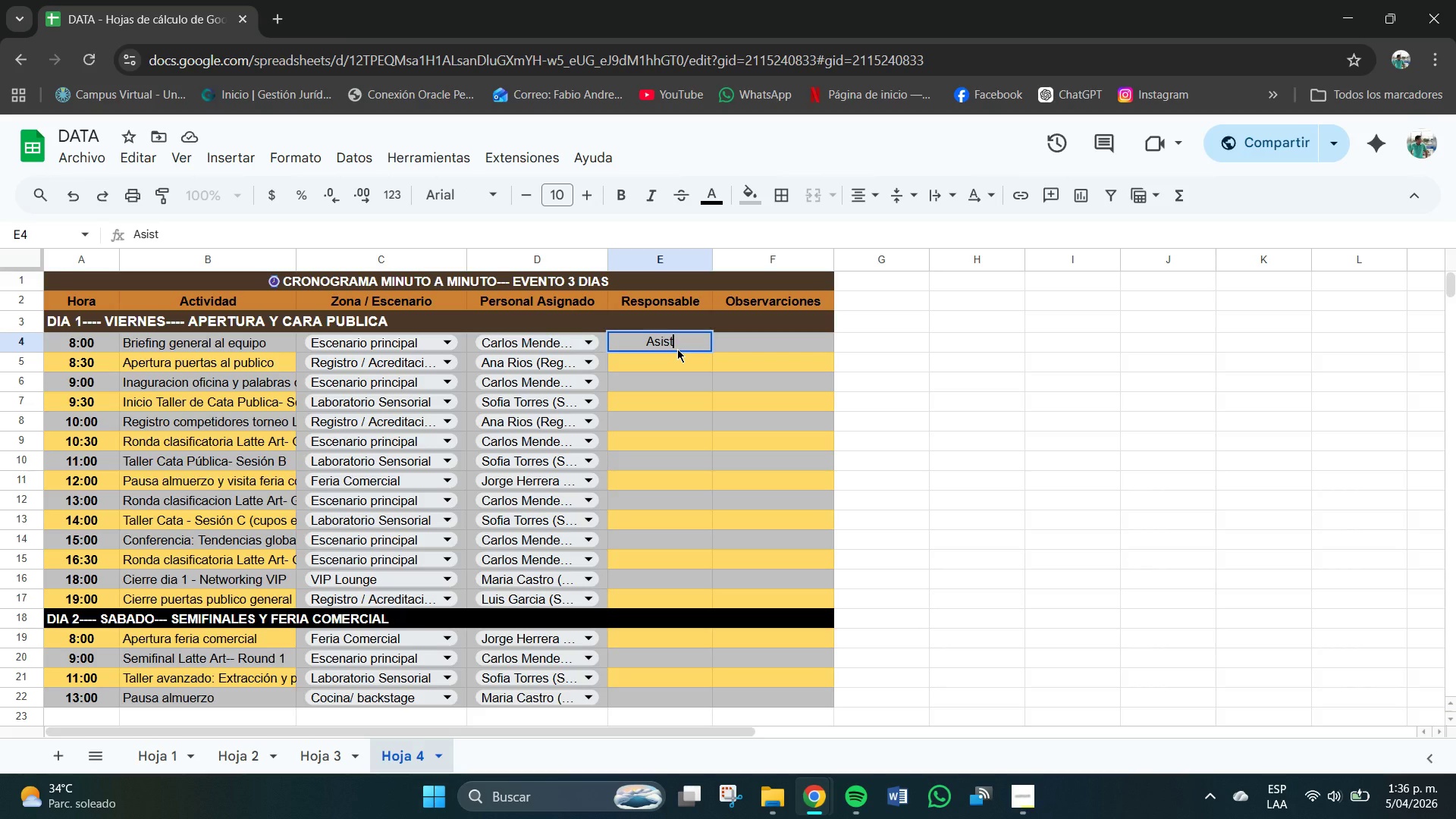 
type(encia Obligatoria)
 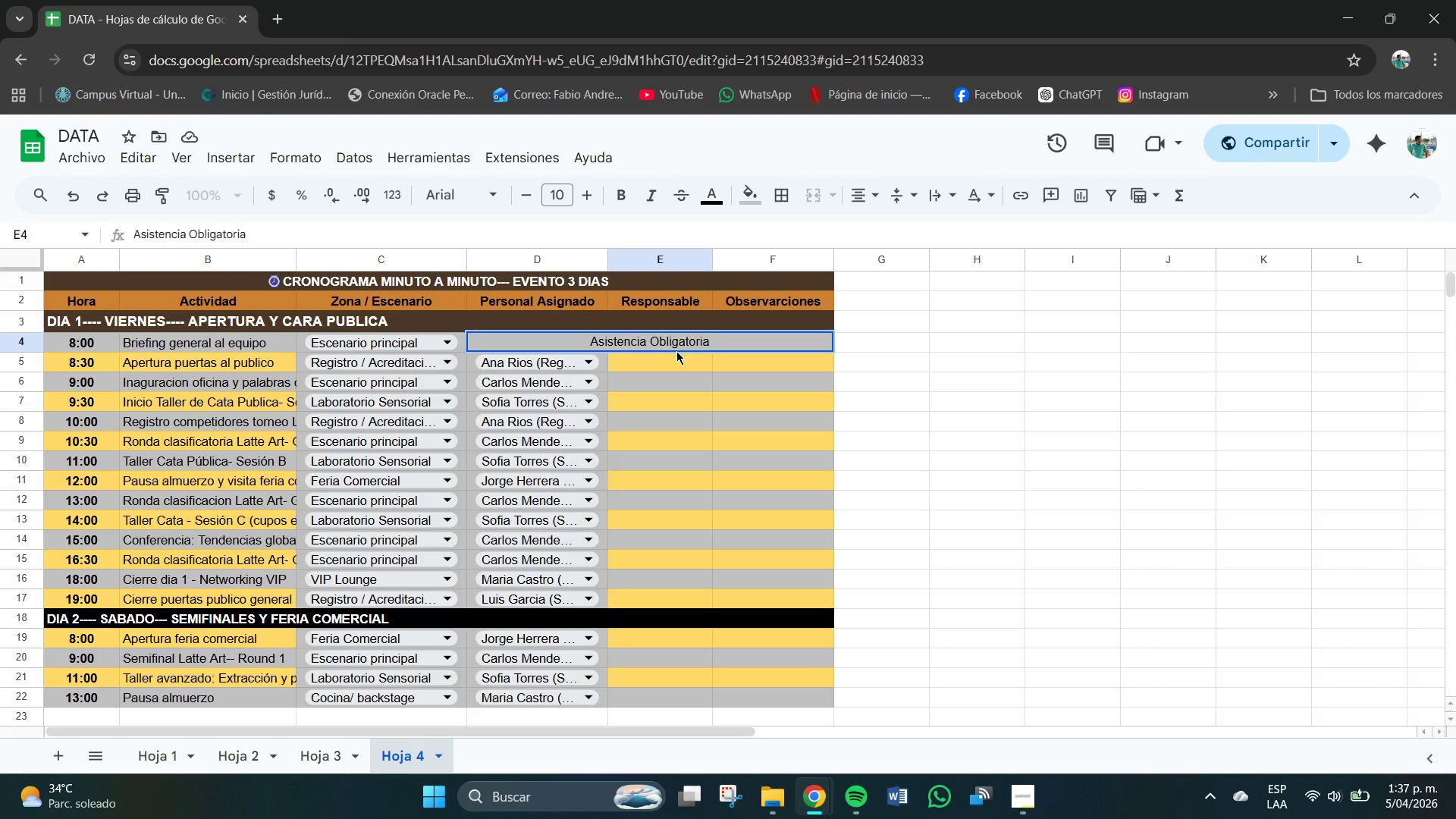 
left_click([673, 372])
 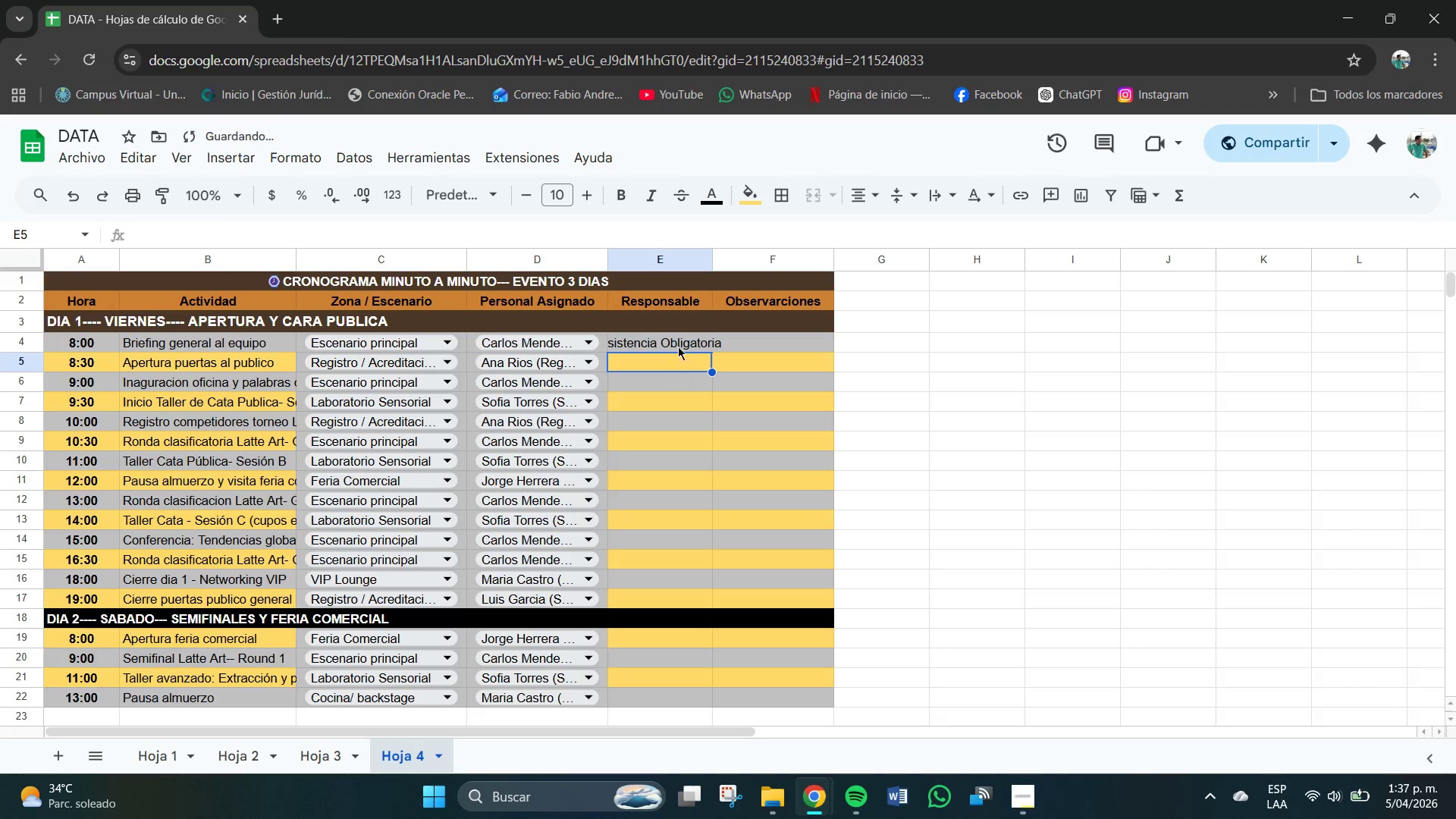 
left_click([675, 342])
 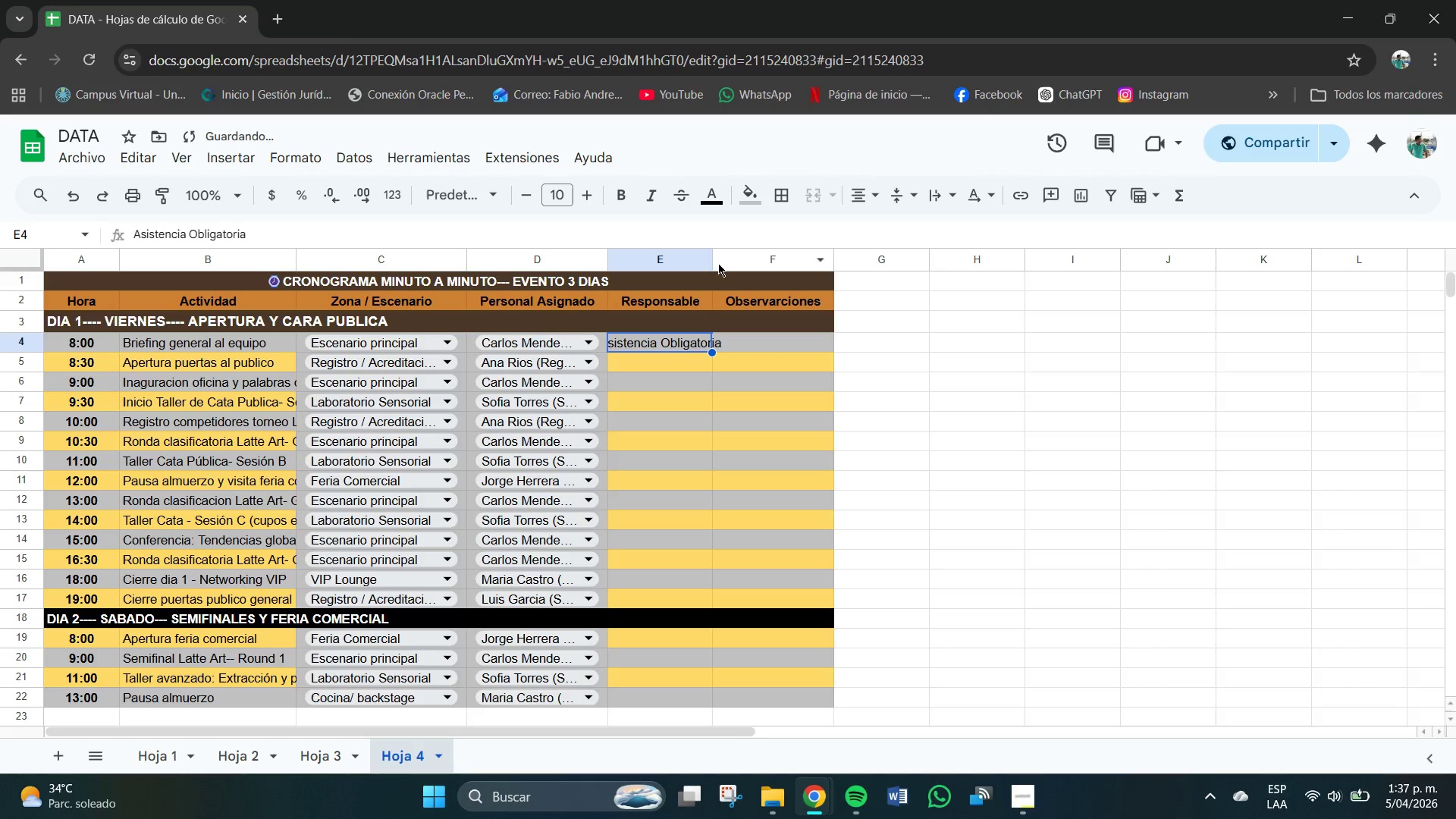 
left_click_drag(start_coordinate=[714, 259], to_coordinate=[749, 268])
 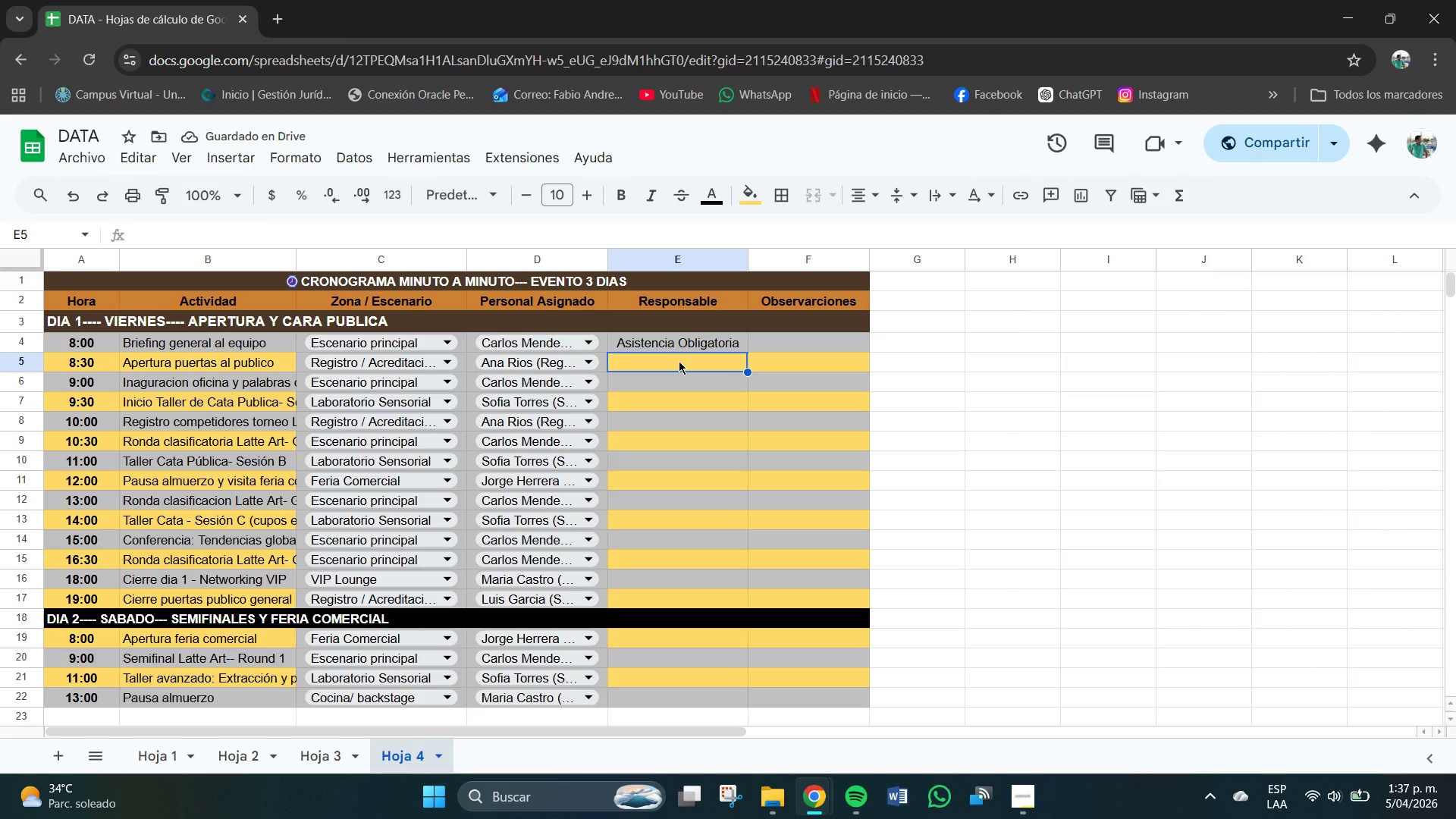 
type(Credenciales Lsitas)
key(Backspace)
key(Backspace)
key(Backspace)
key(Backspace)
key(Backspace)
key(Backspace)
type(listas )
 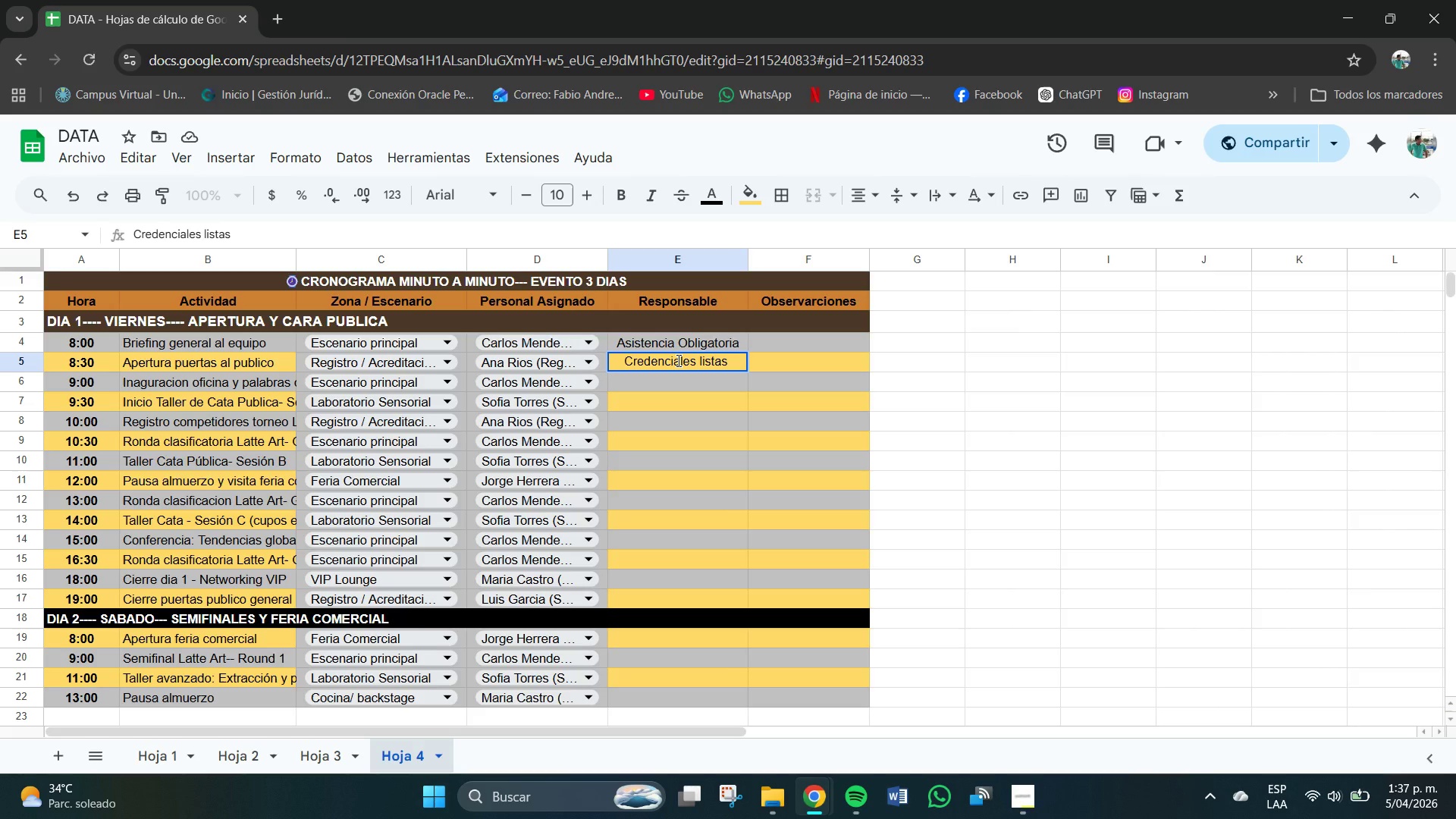 
key(Enter)
 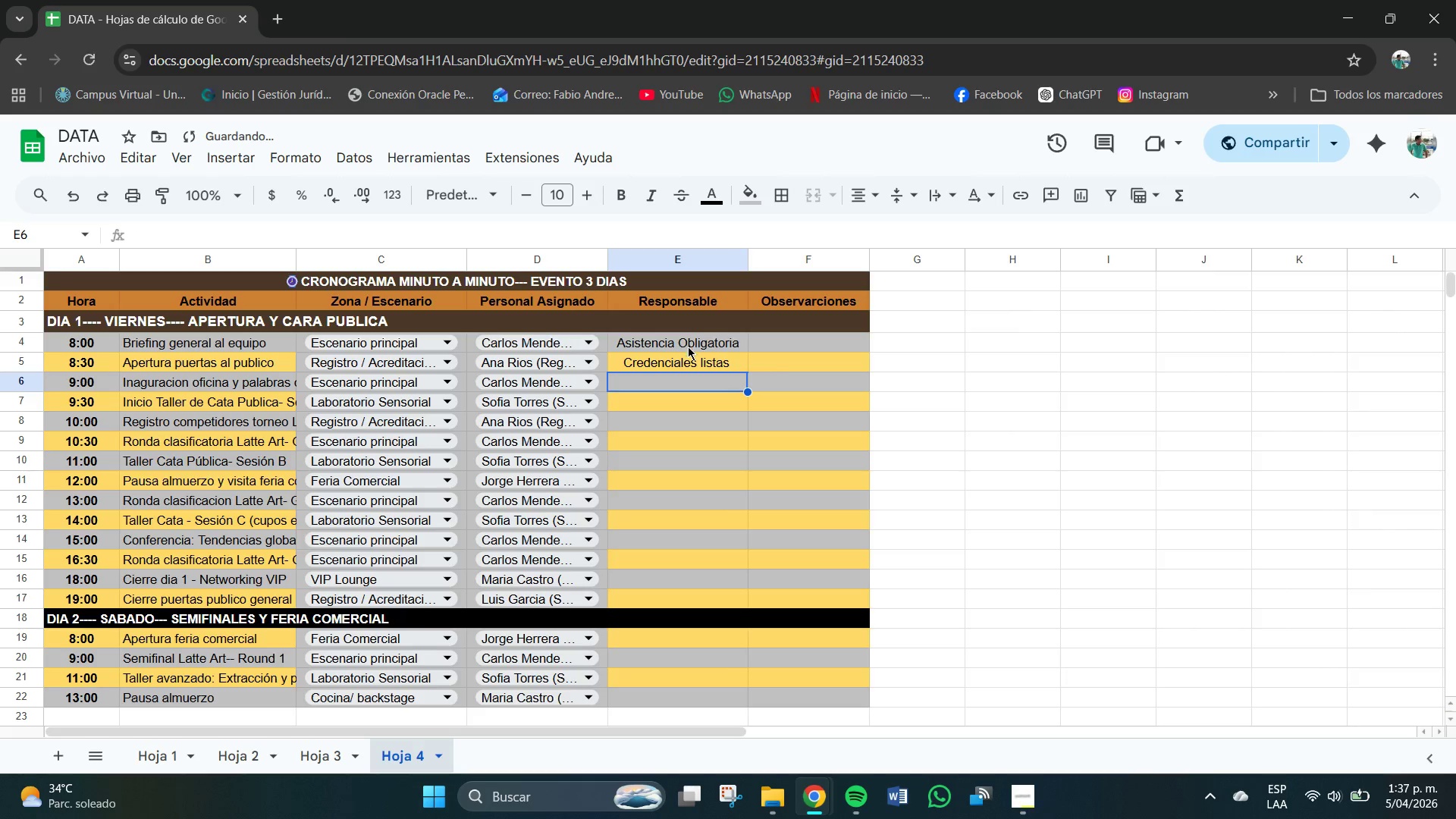 
double_click([686, 347])
 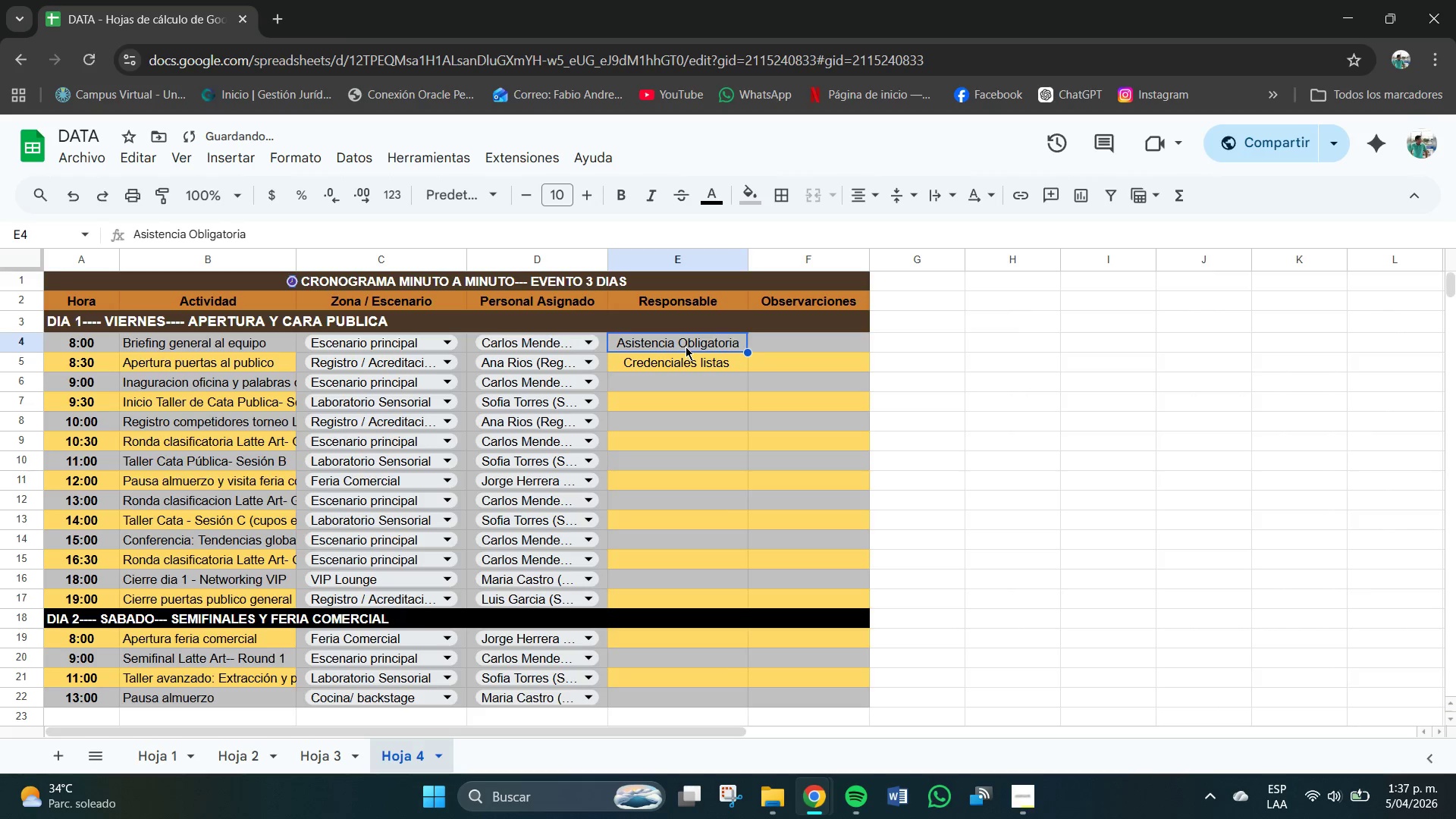 
triple_click([686, 347])
 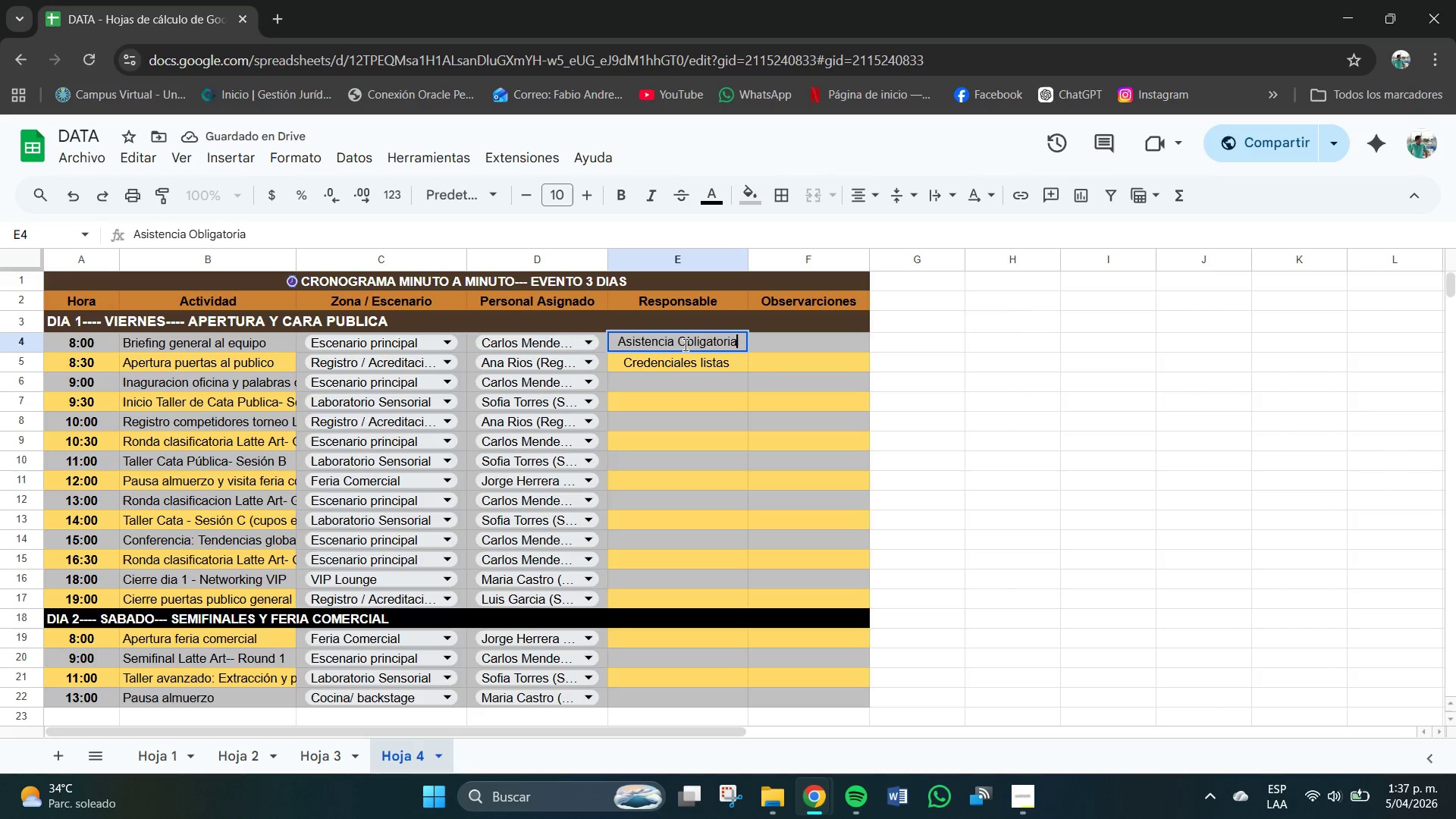 
left_click([686, 345])
 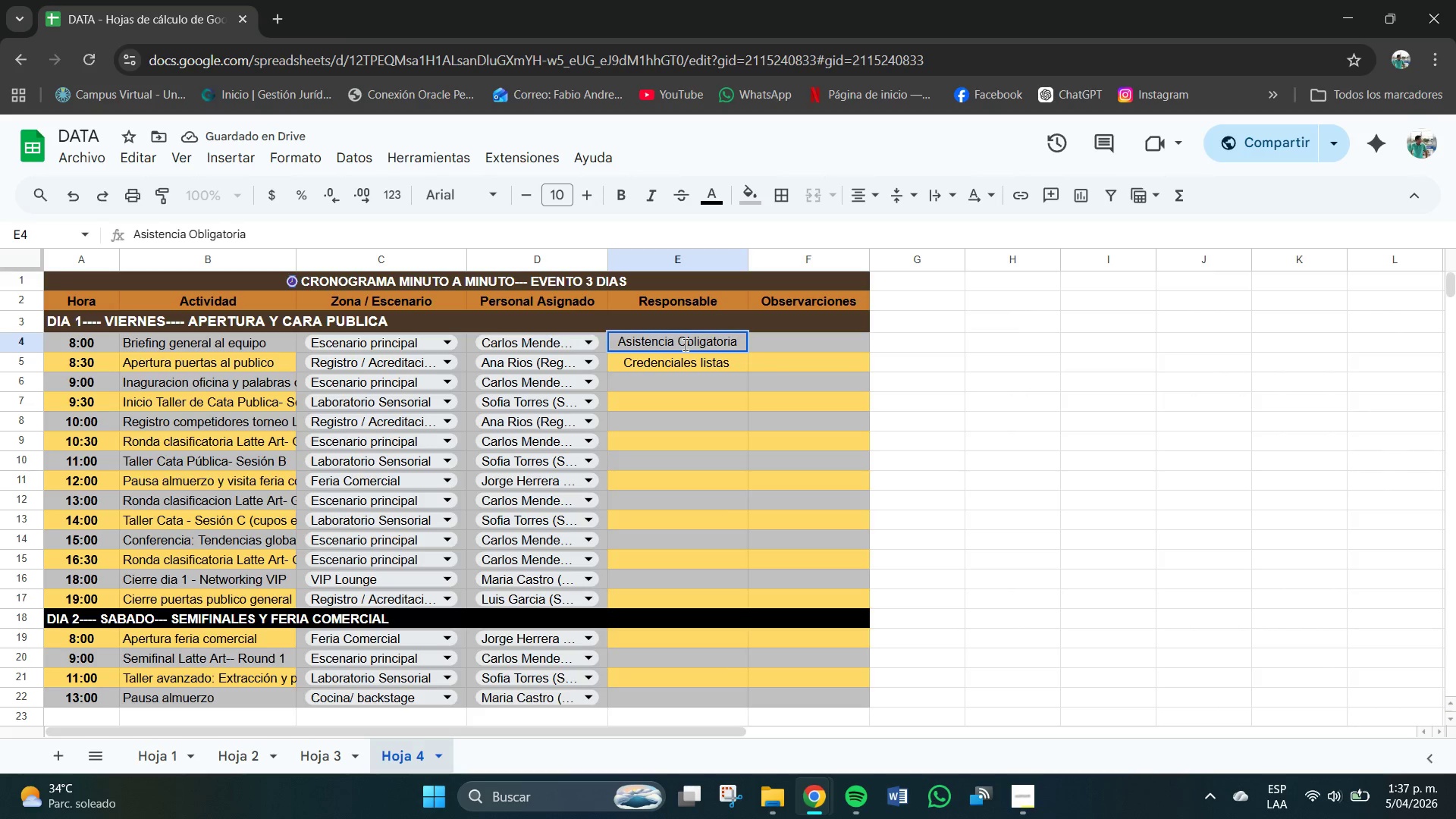 
key(Backspace)
 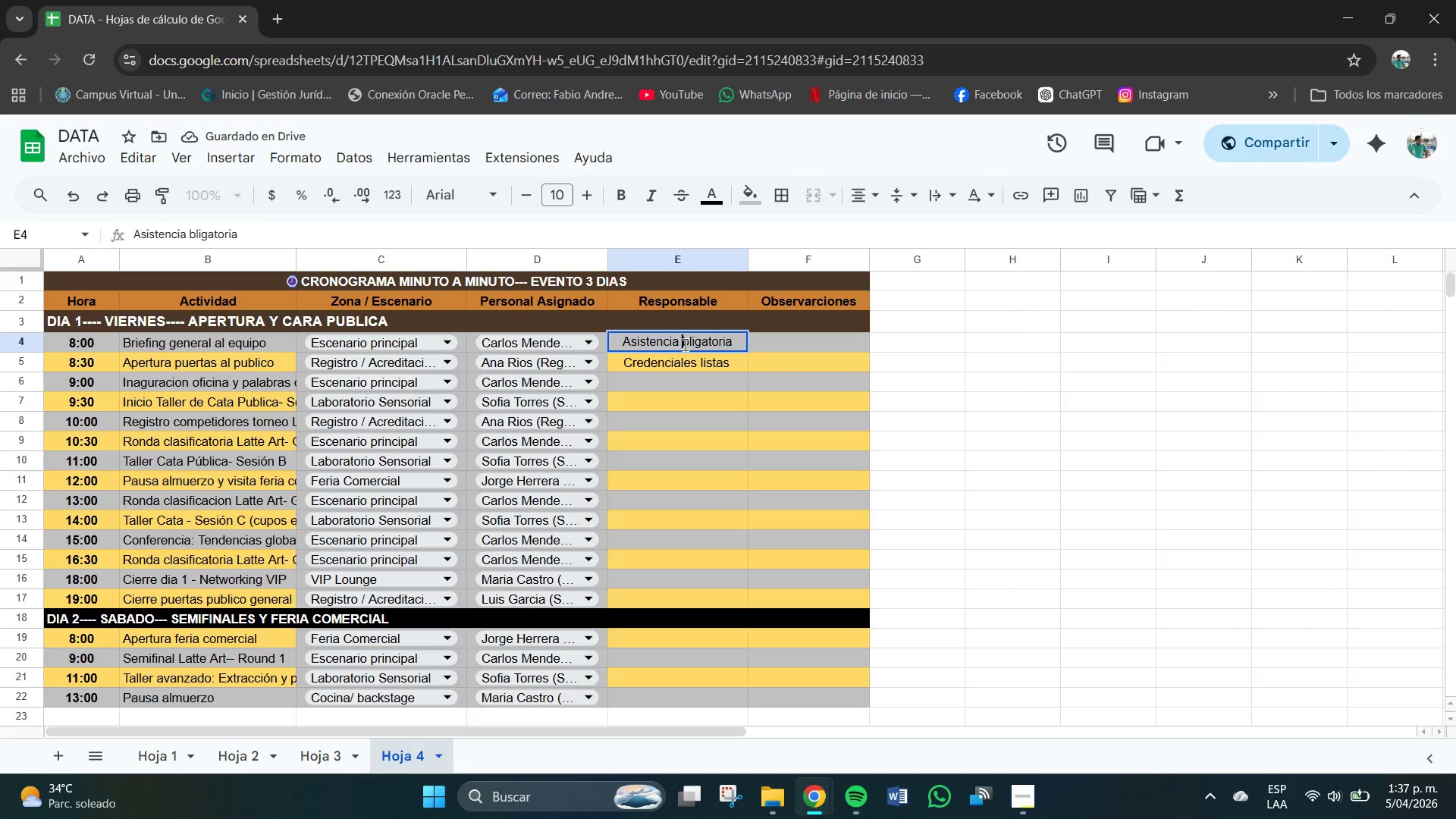 
key(O)
 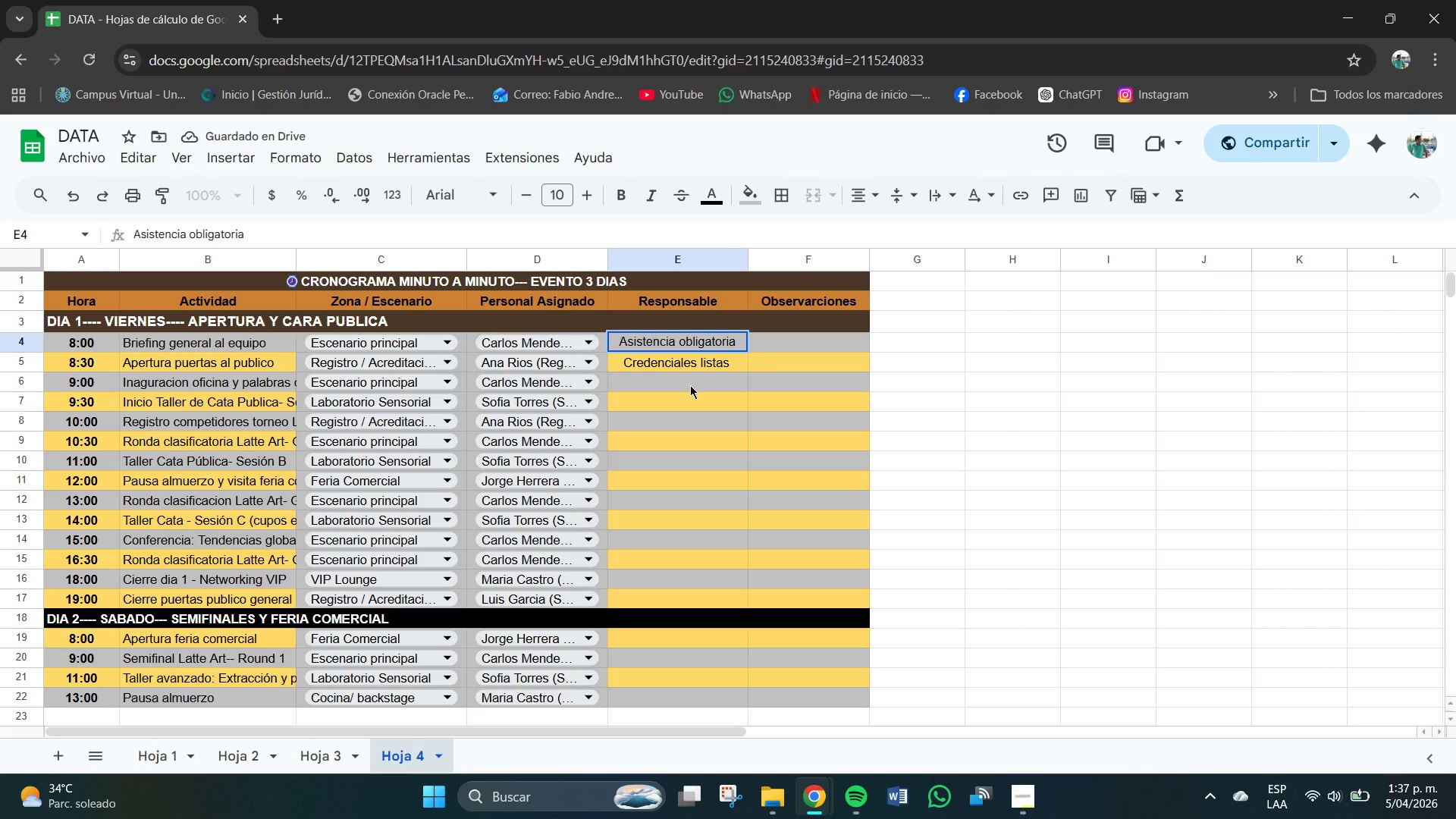 
left_click([683, 379])
 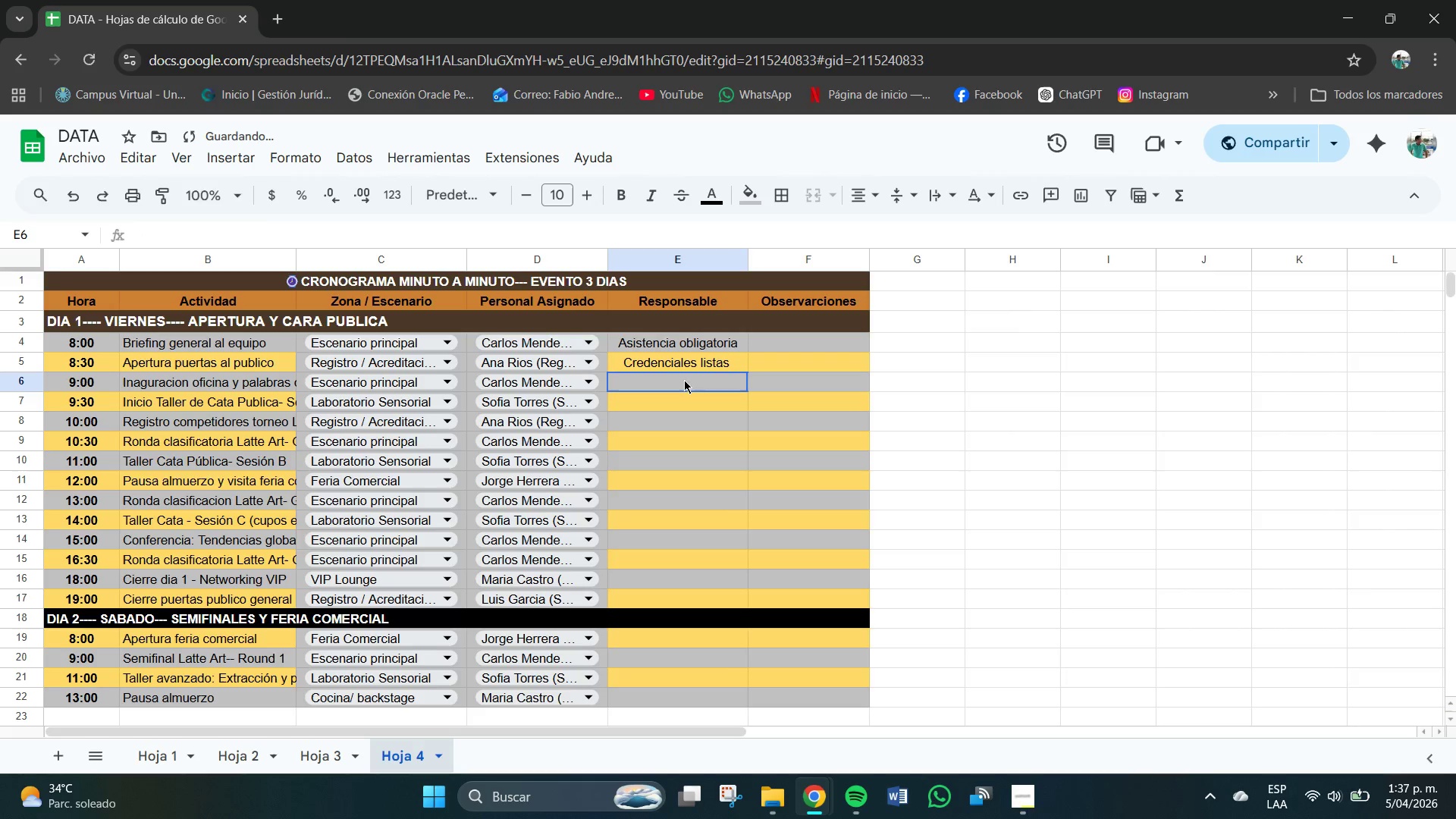 
triple_click([683, 379])
 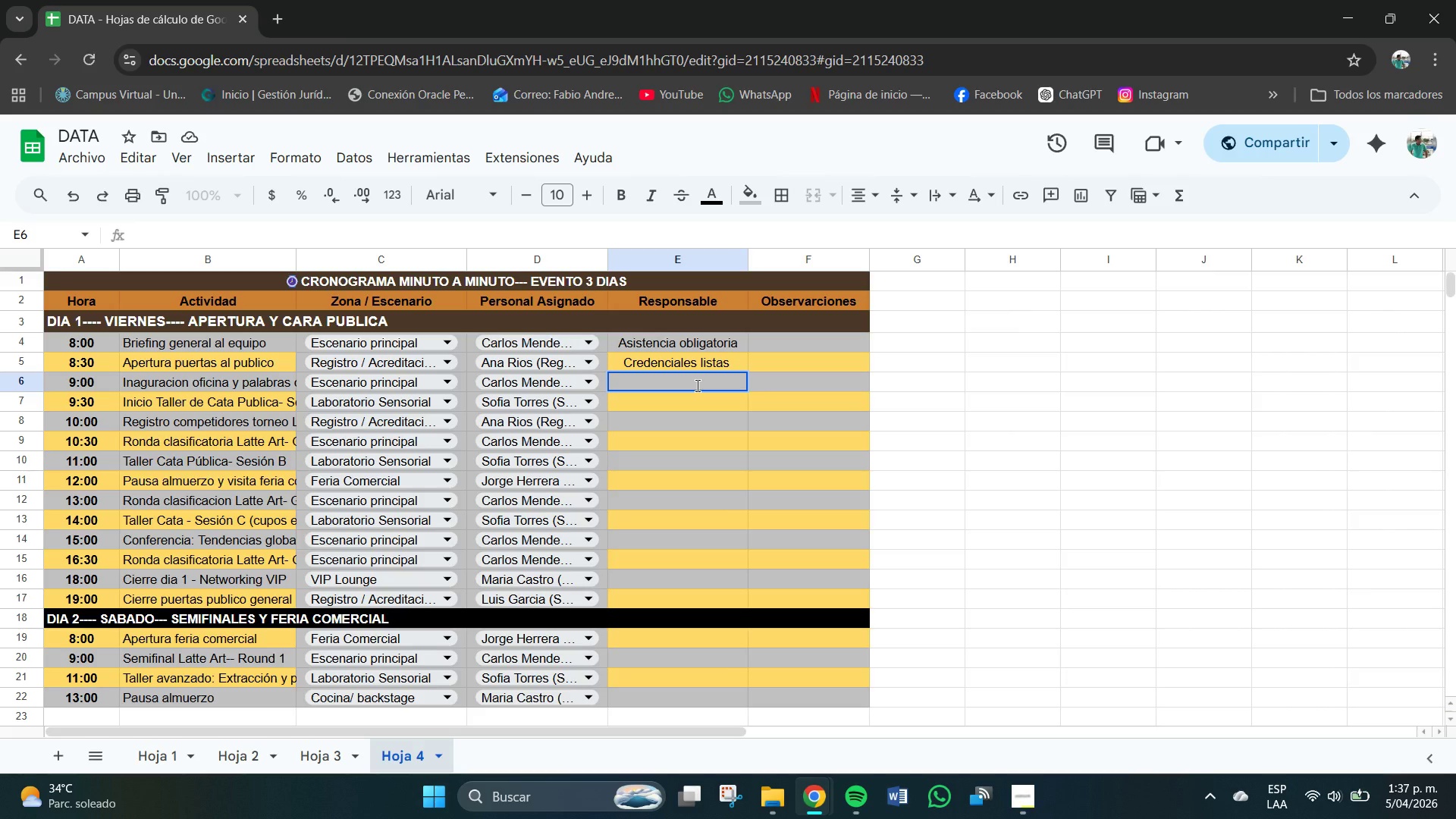 
wait(7.31)
 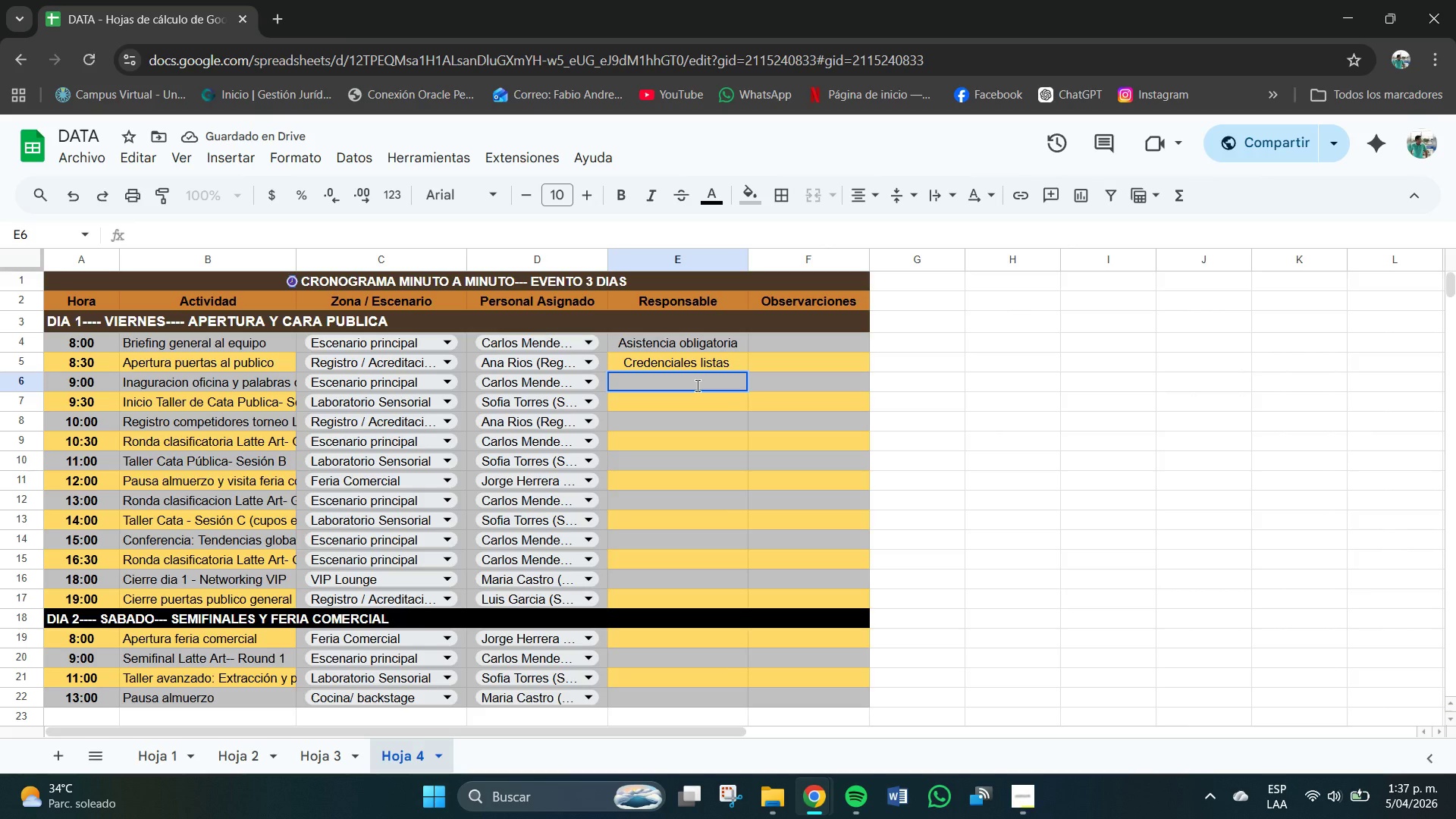 
type(Invitados especiales SCA)
 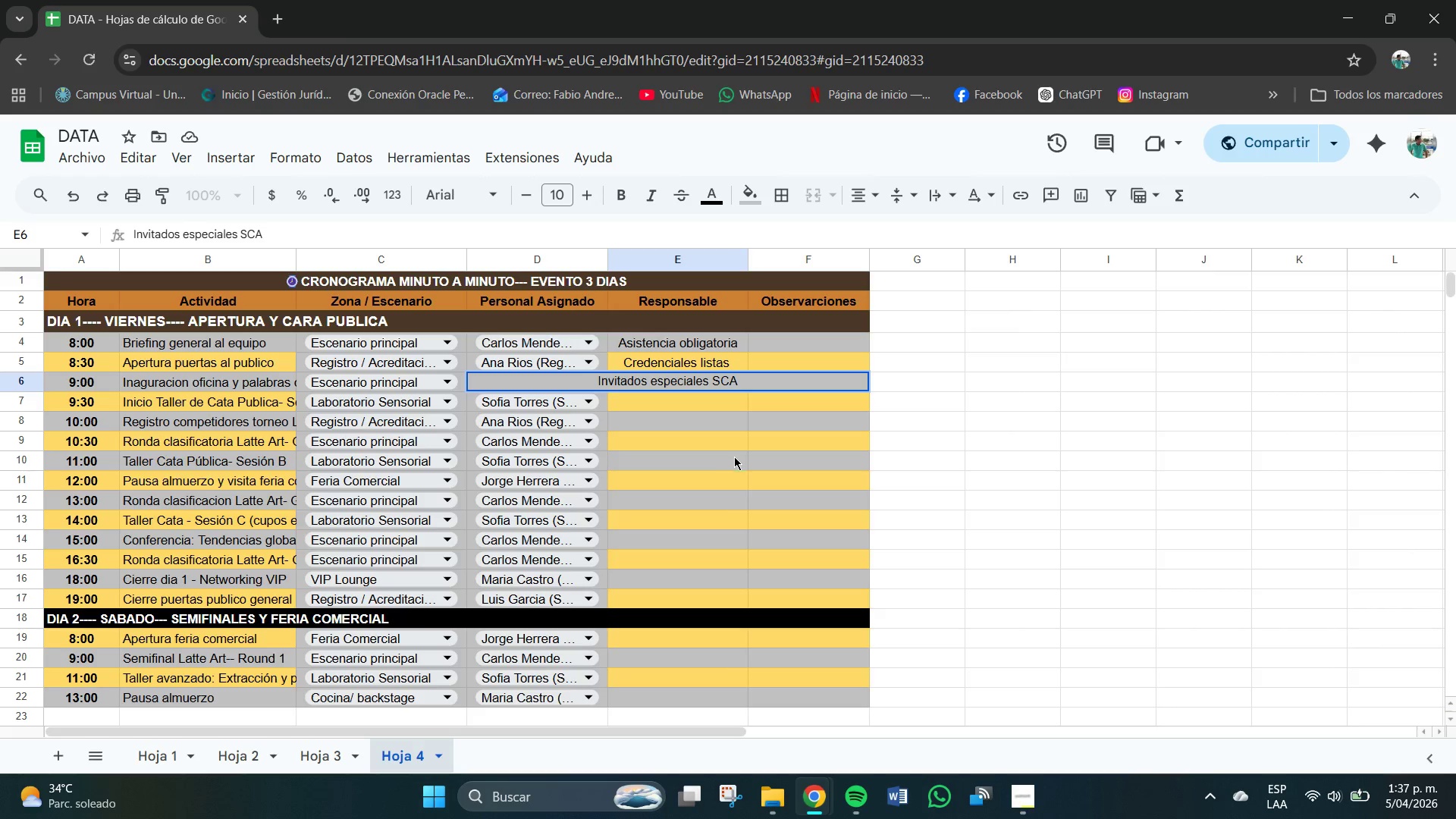 
left_click([695, 398])
 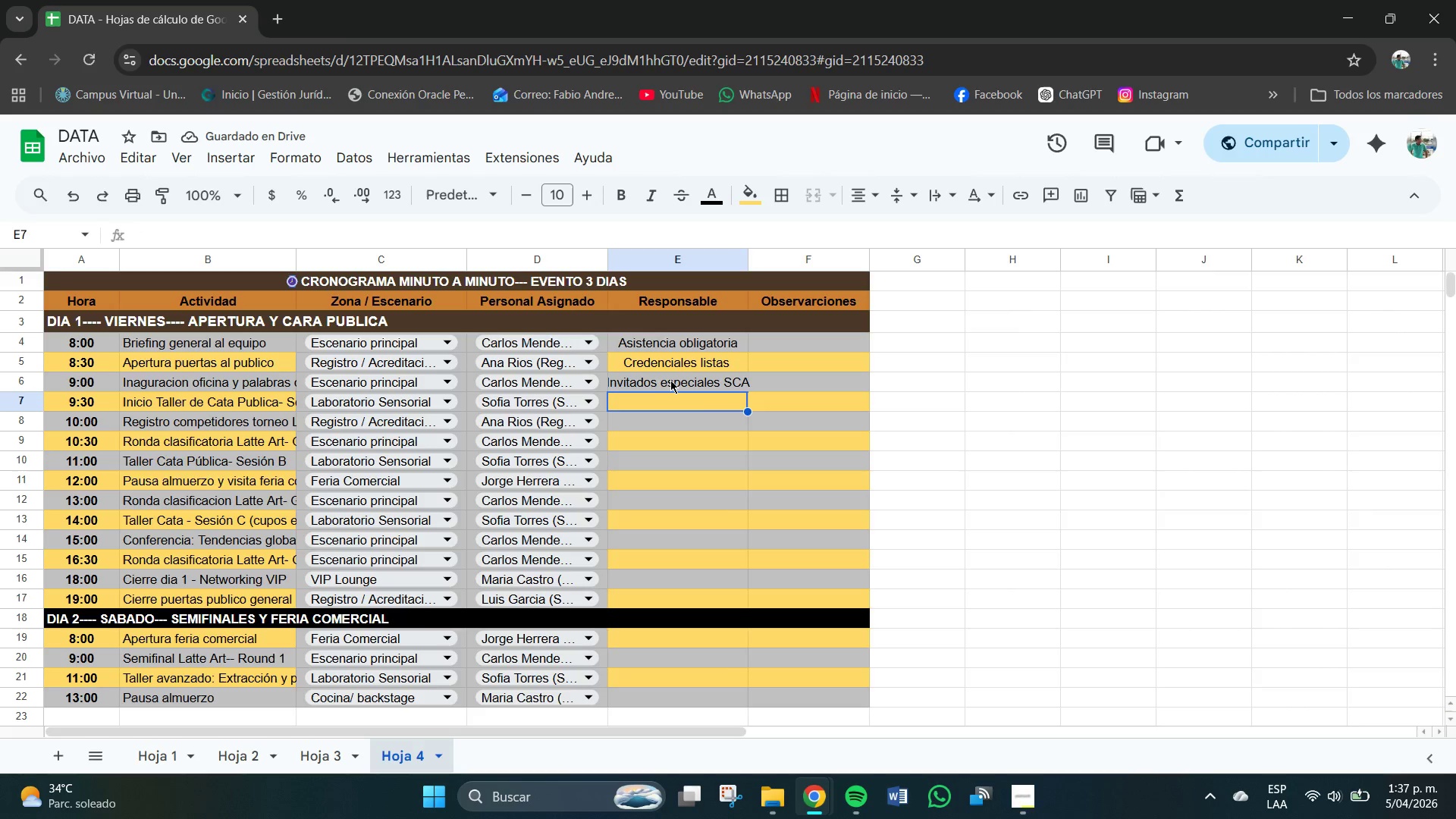 
left_click([676, 414])
 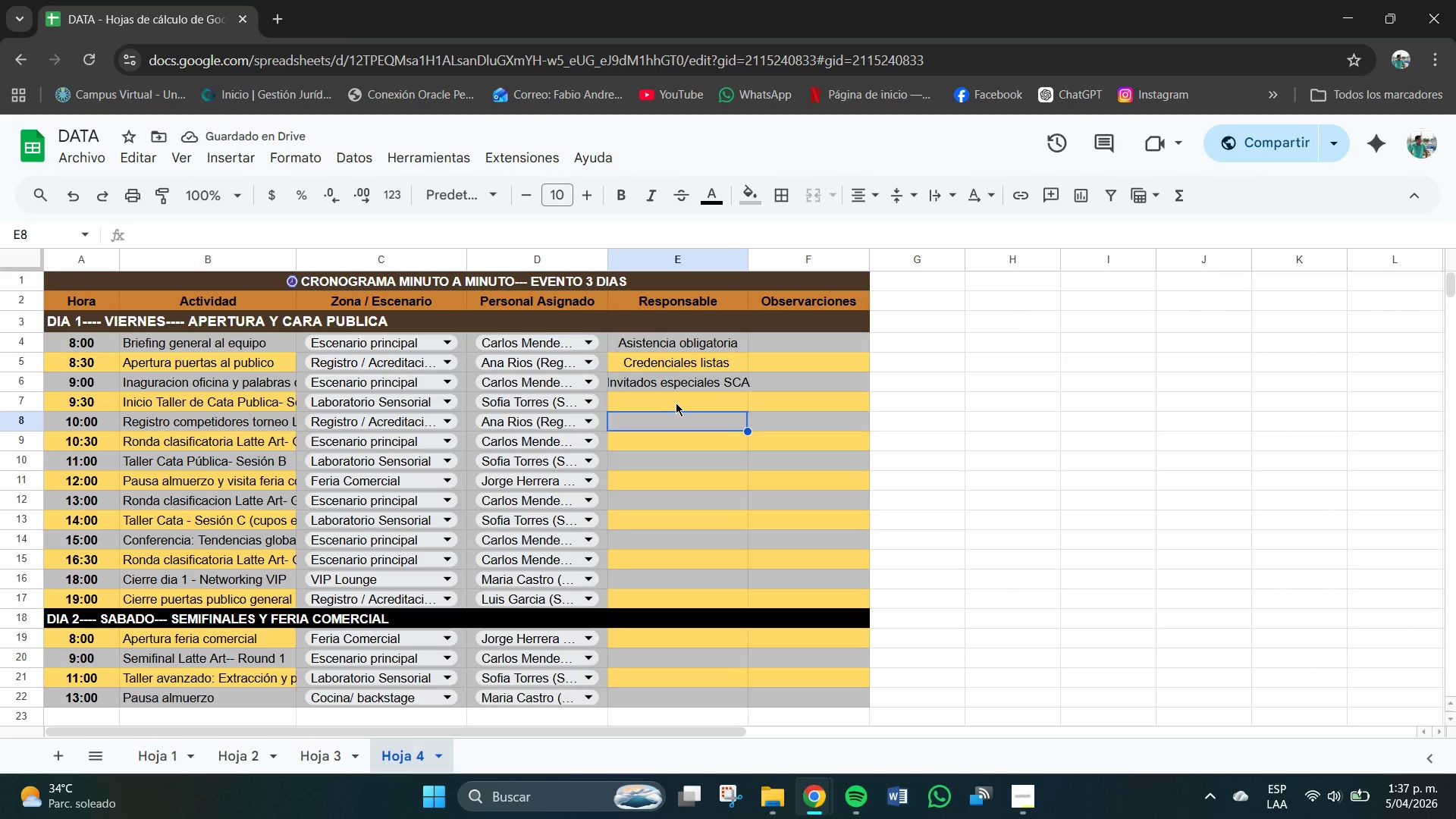 
left_click([678, 399])
 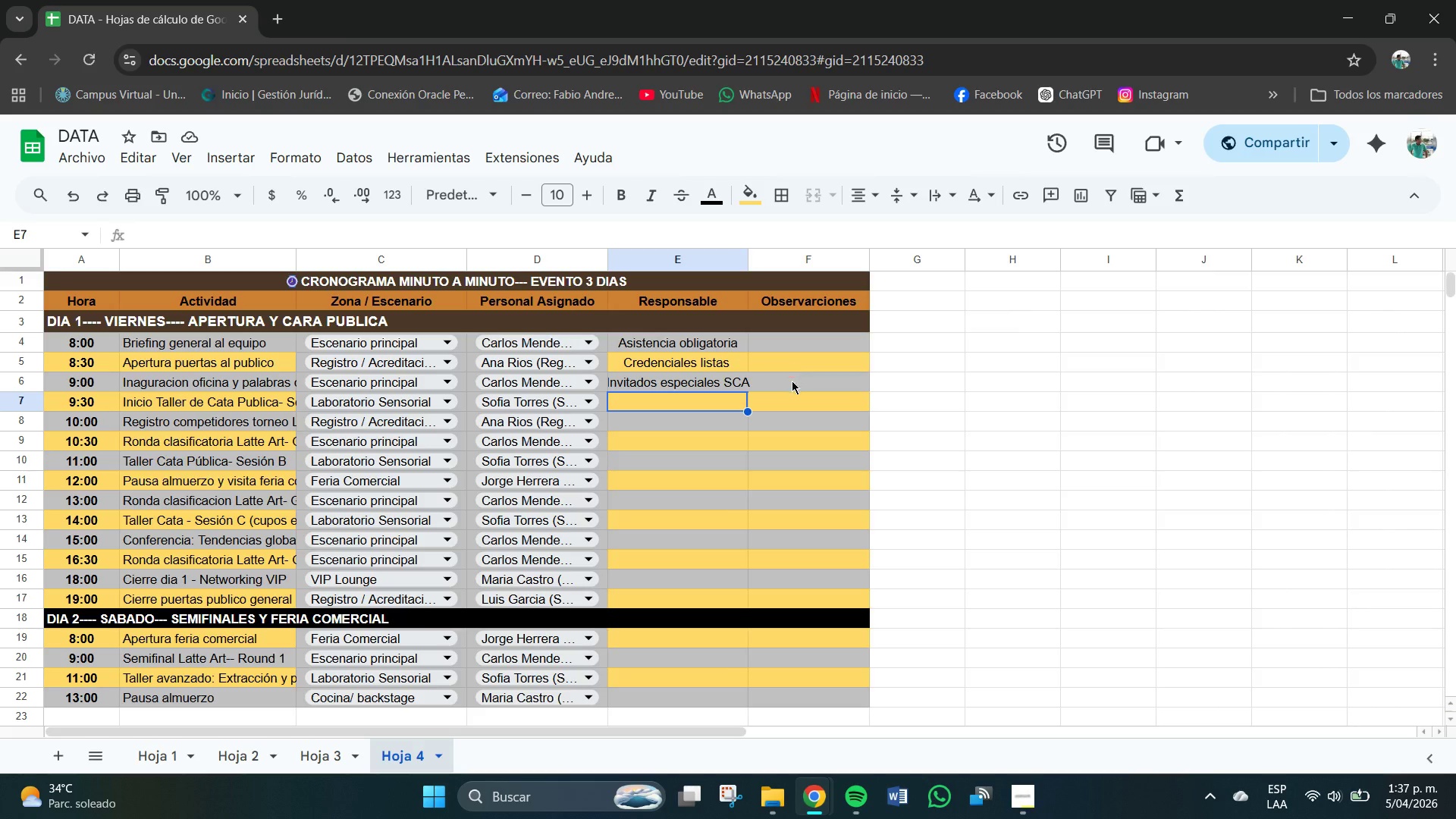 
left_click_drag(start_coordinate=[748, 260], to_coordinate=[755, 262])
 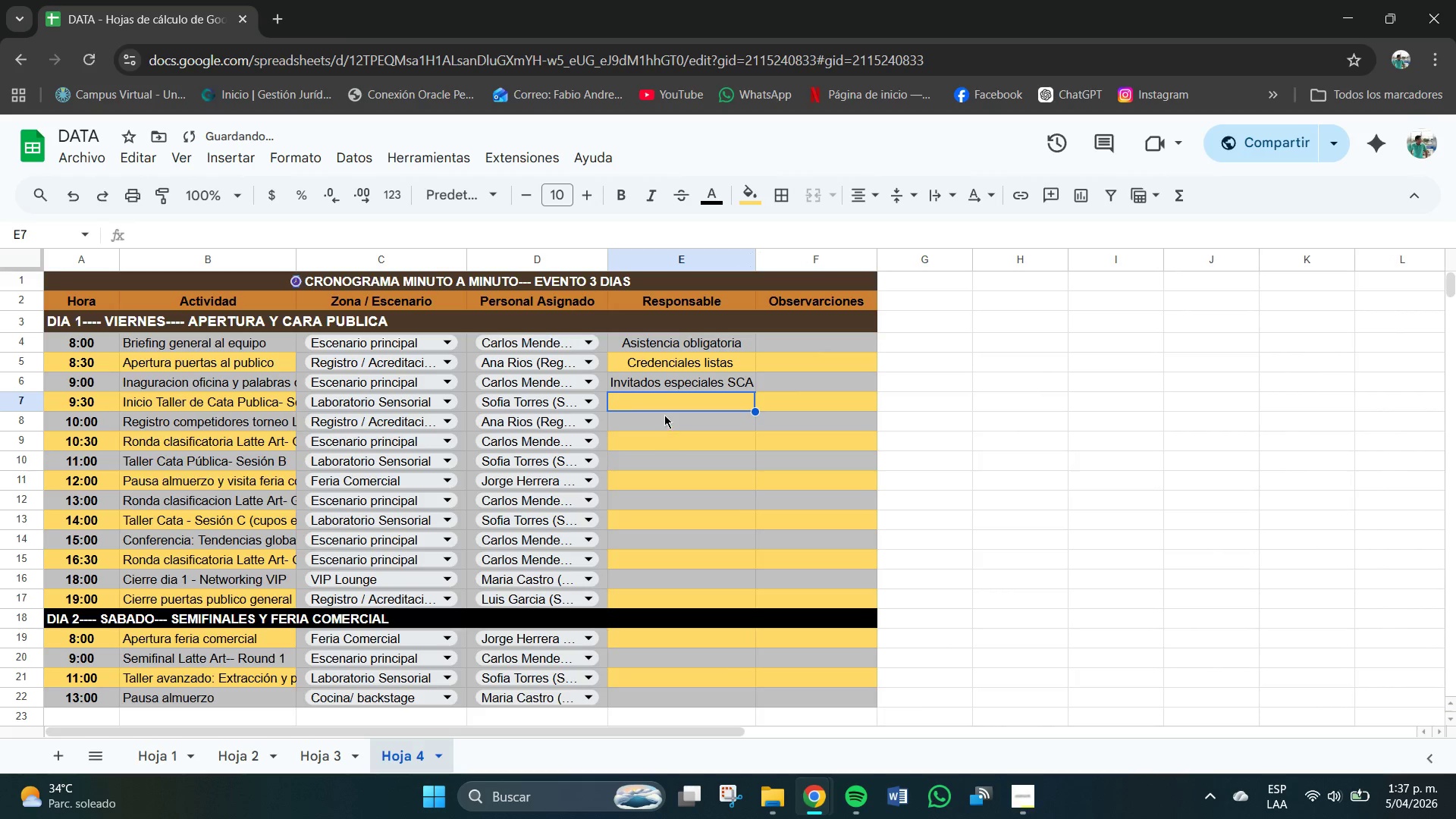 
left_click([657, 398])
 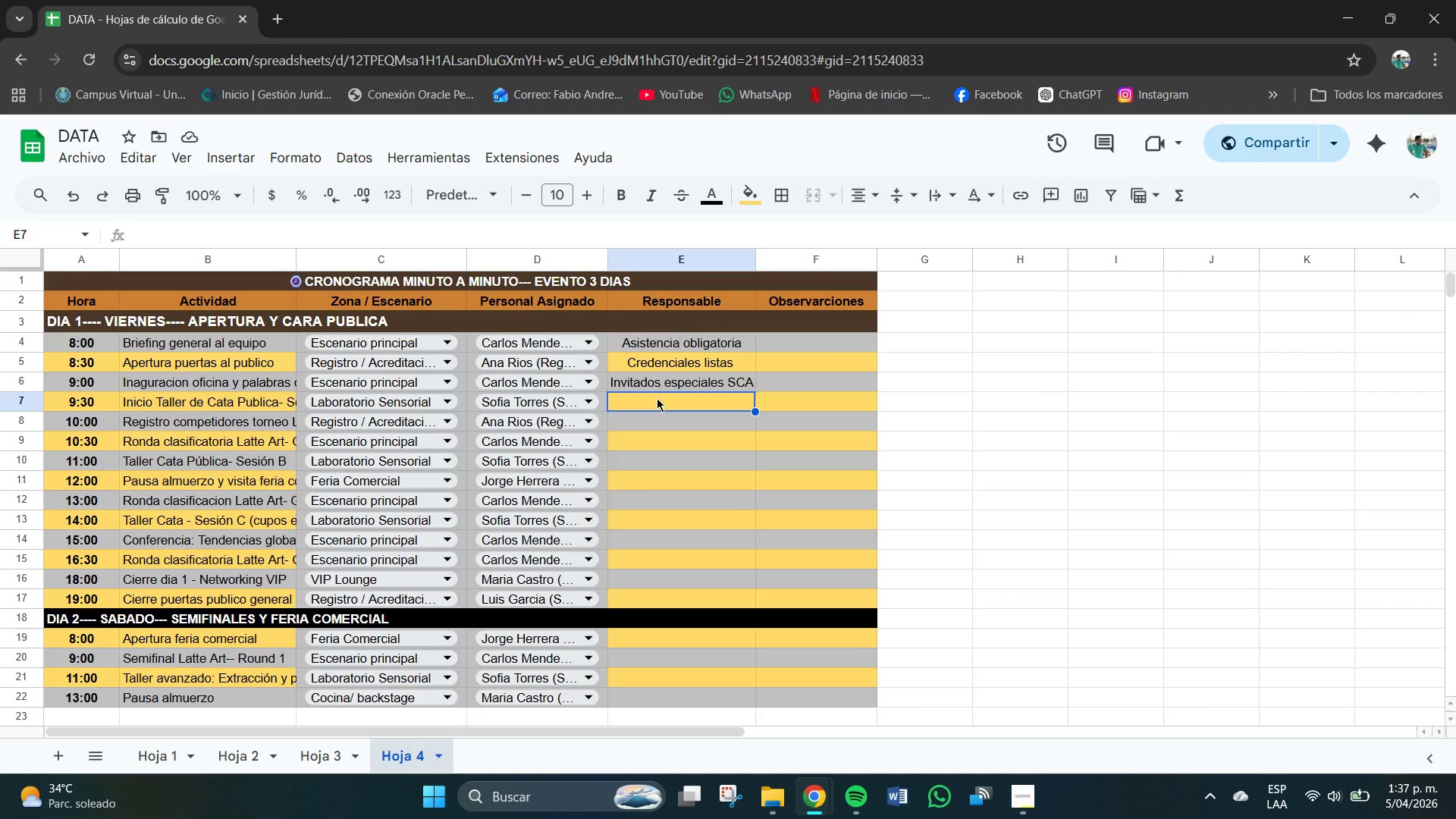 
wait(9.12)
 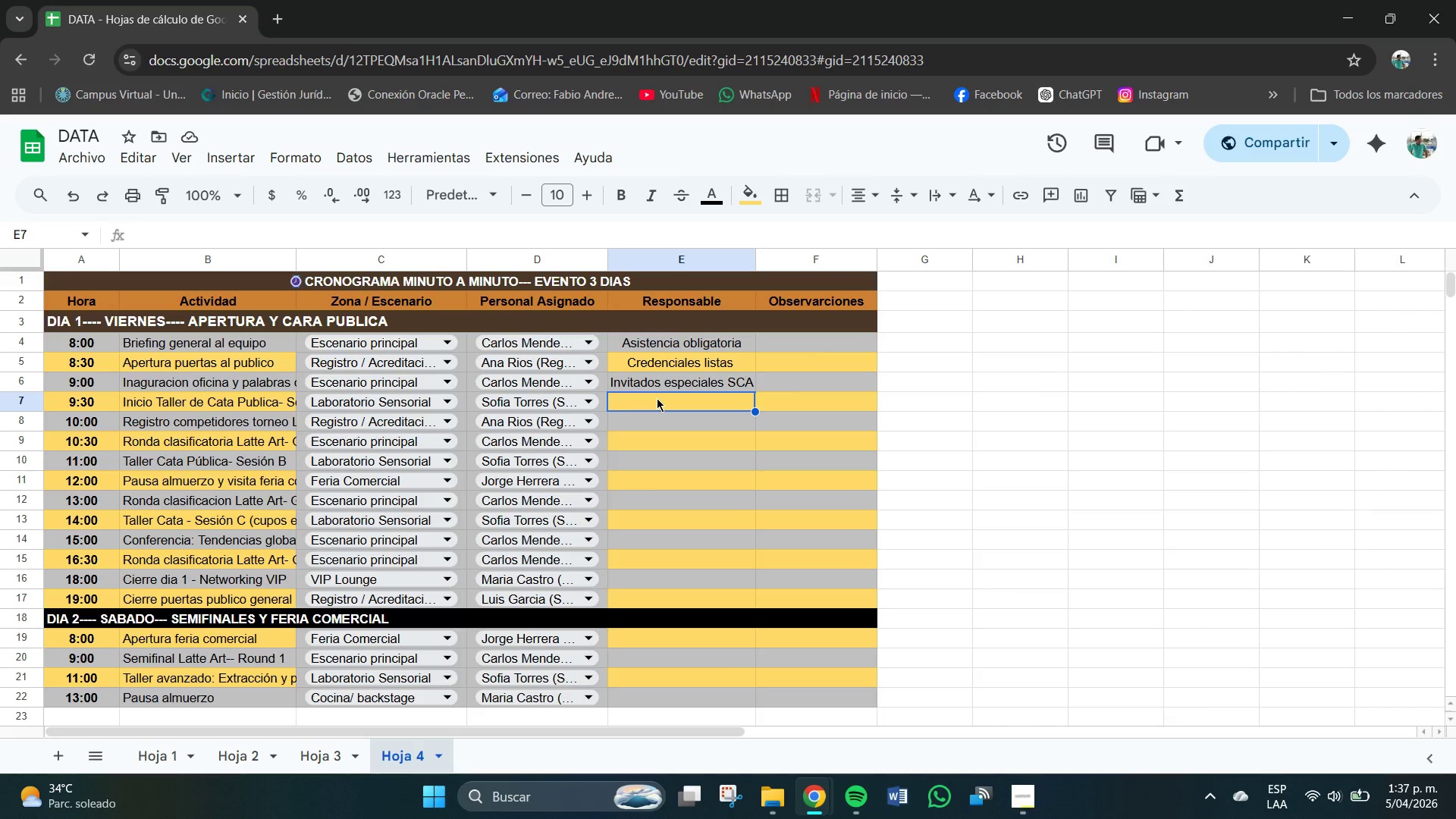 
left_click([663, 406])
 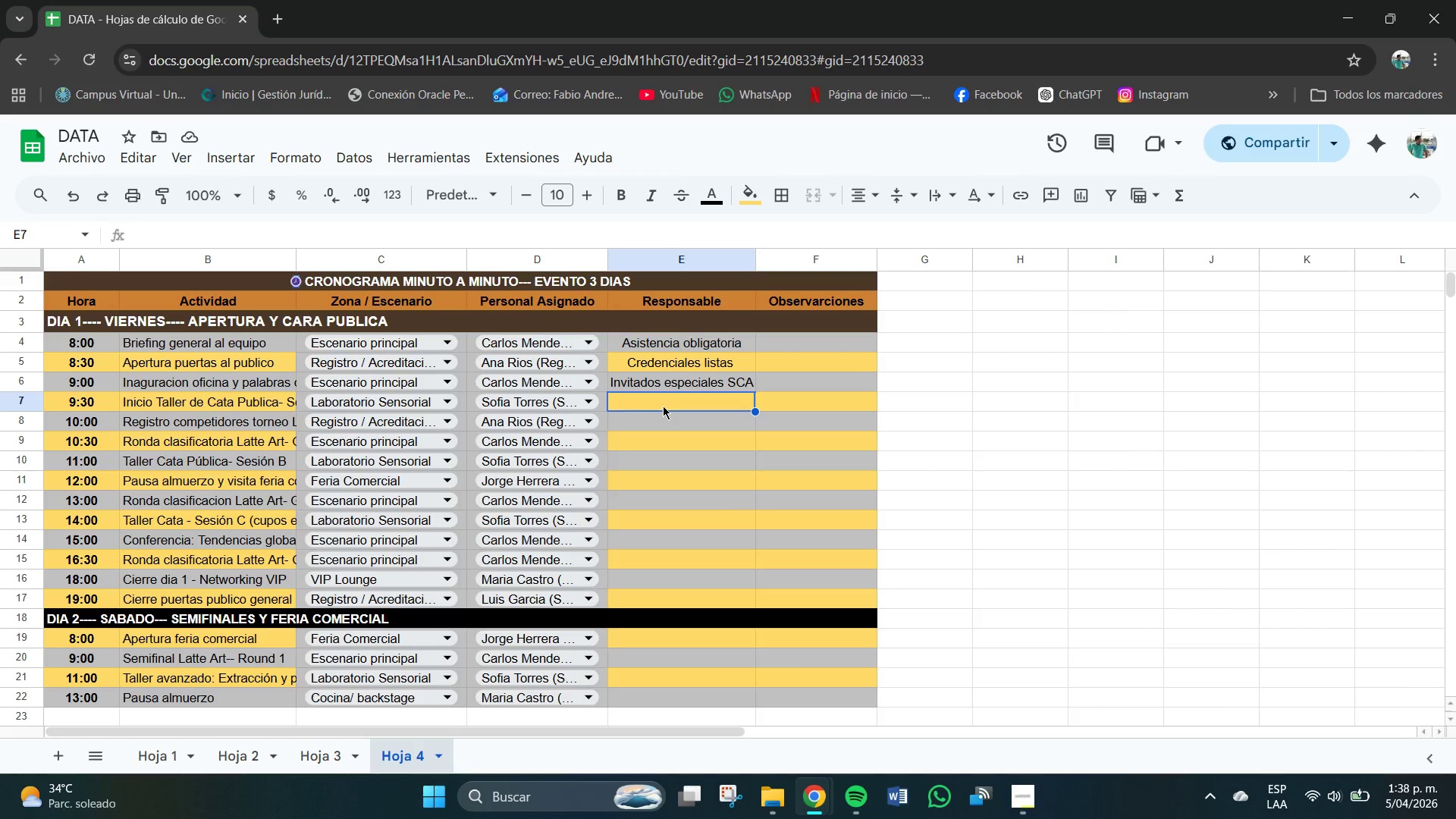 
type(Mac)
key(Backspace)
type(x. 30 personas/)
key(Backspace)
 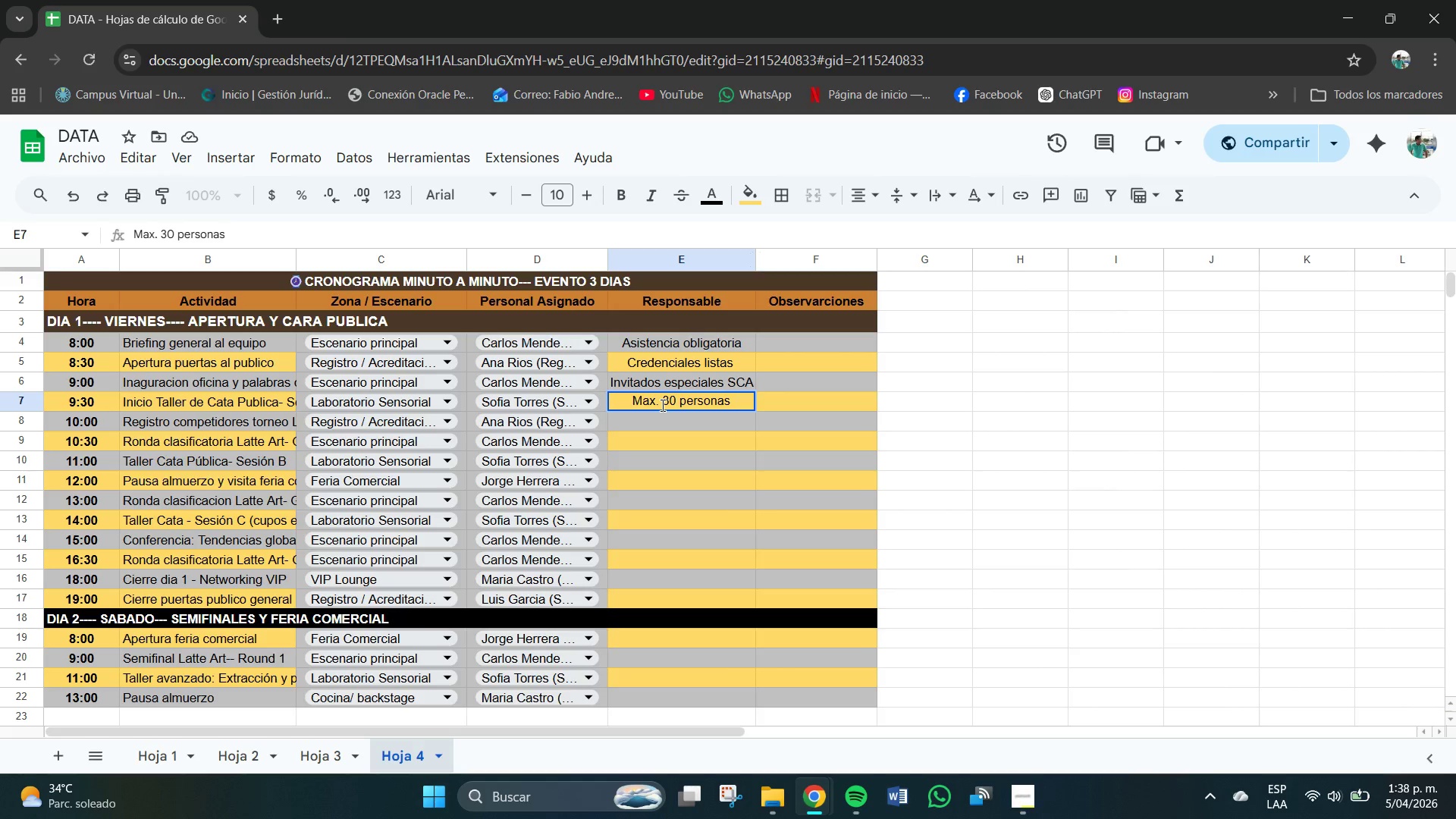 
key(Enter)
 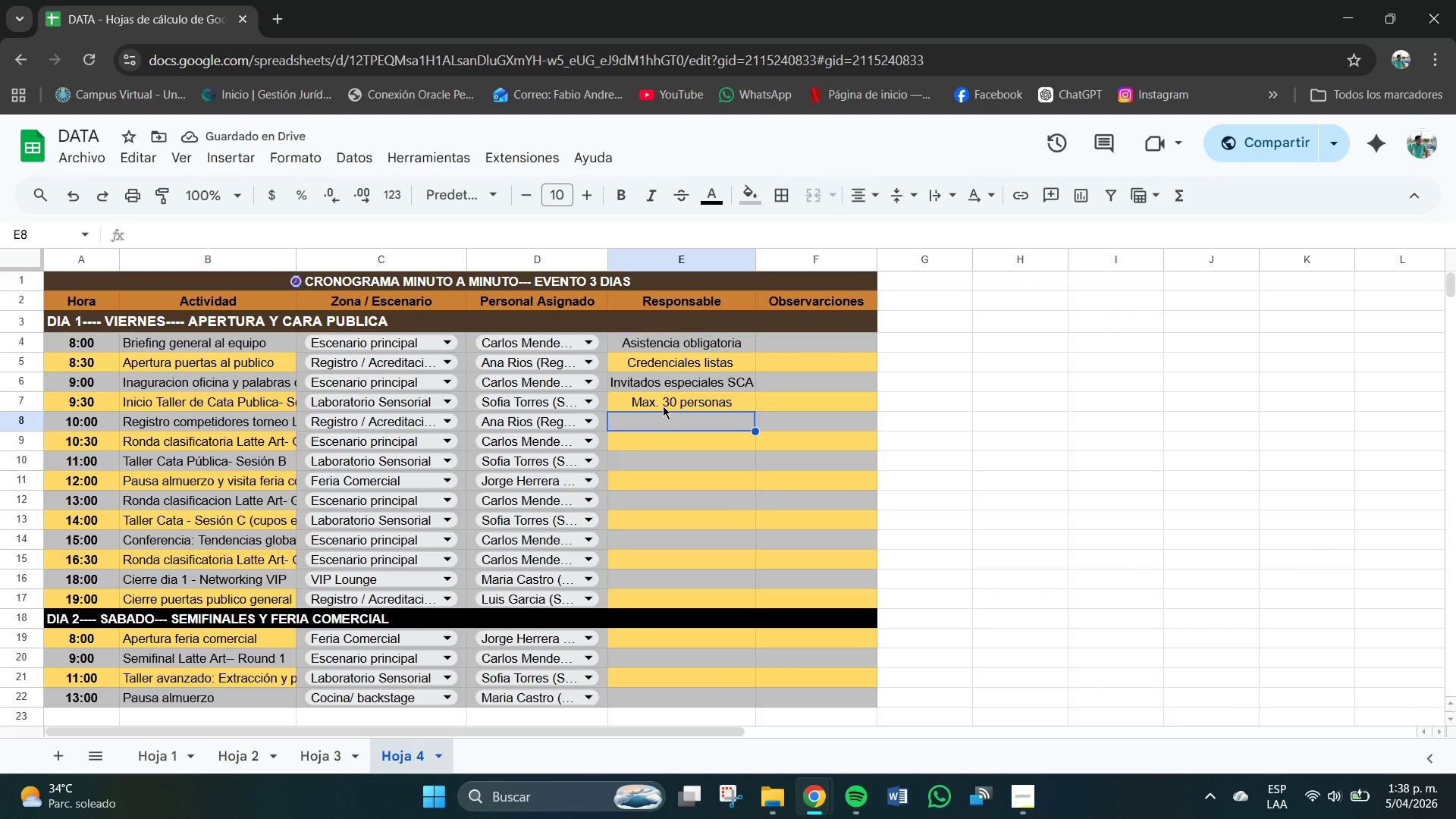 
wait(6.48)
 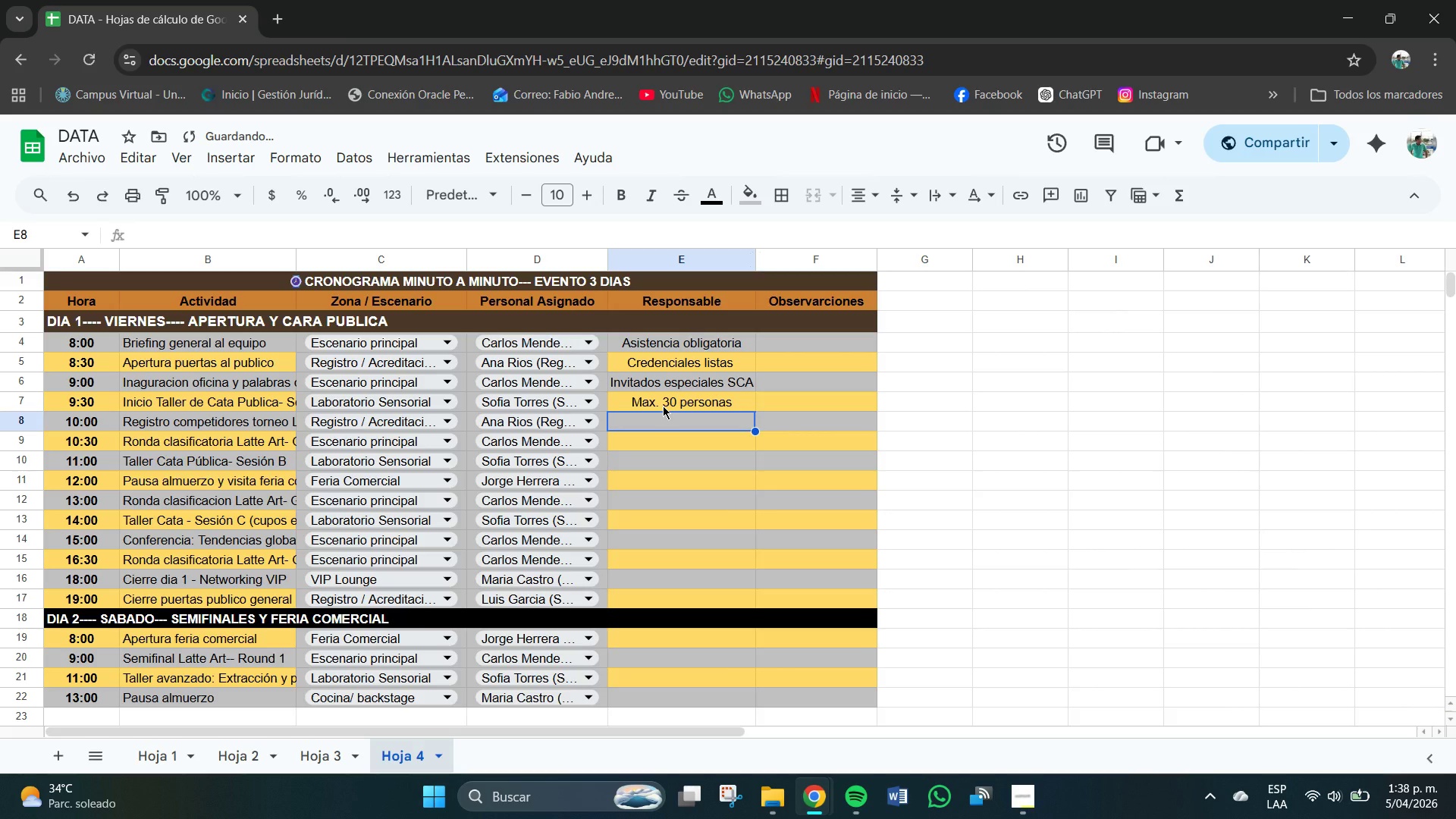 
left_click([678, 422])
 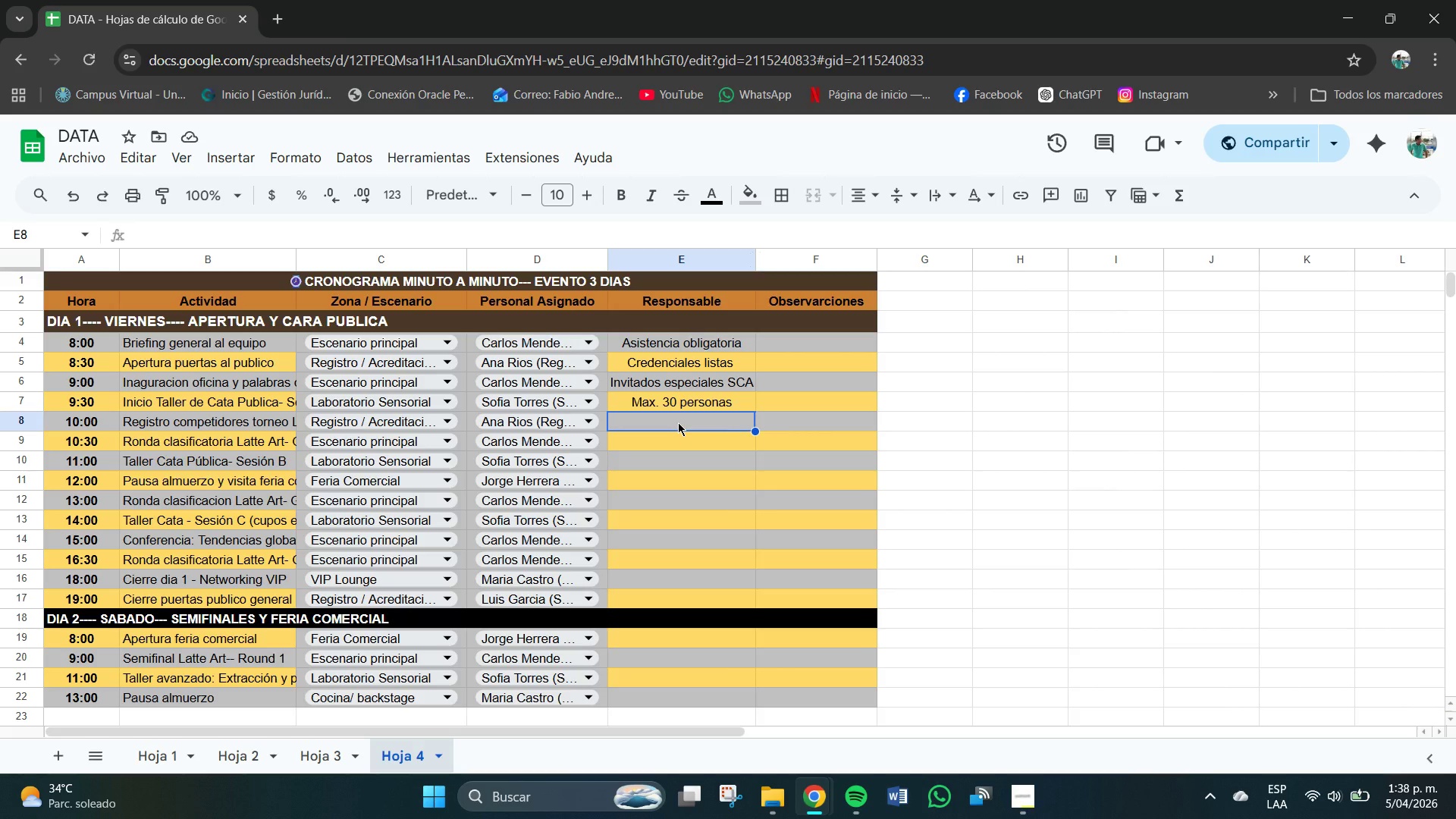 
type(Verifia)
key(Backspace)
key(Backspace)
 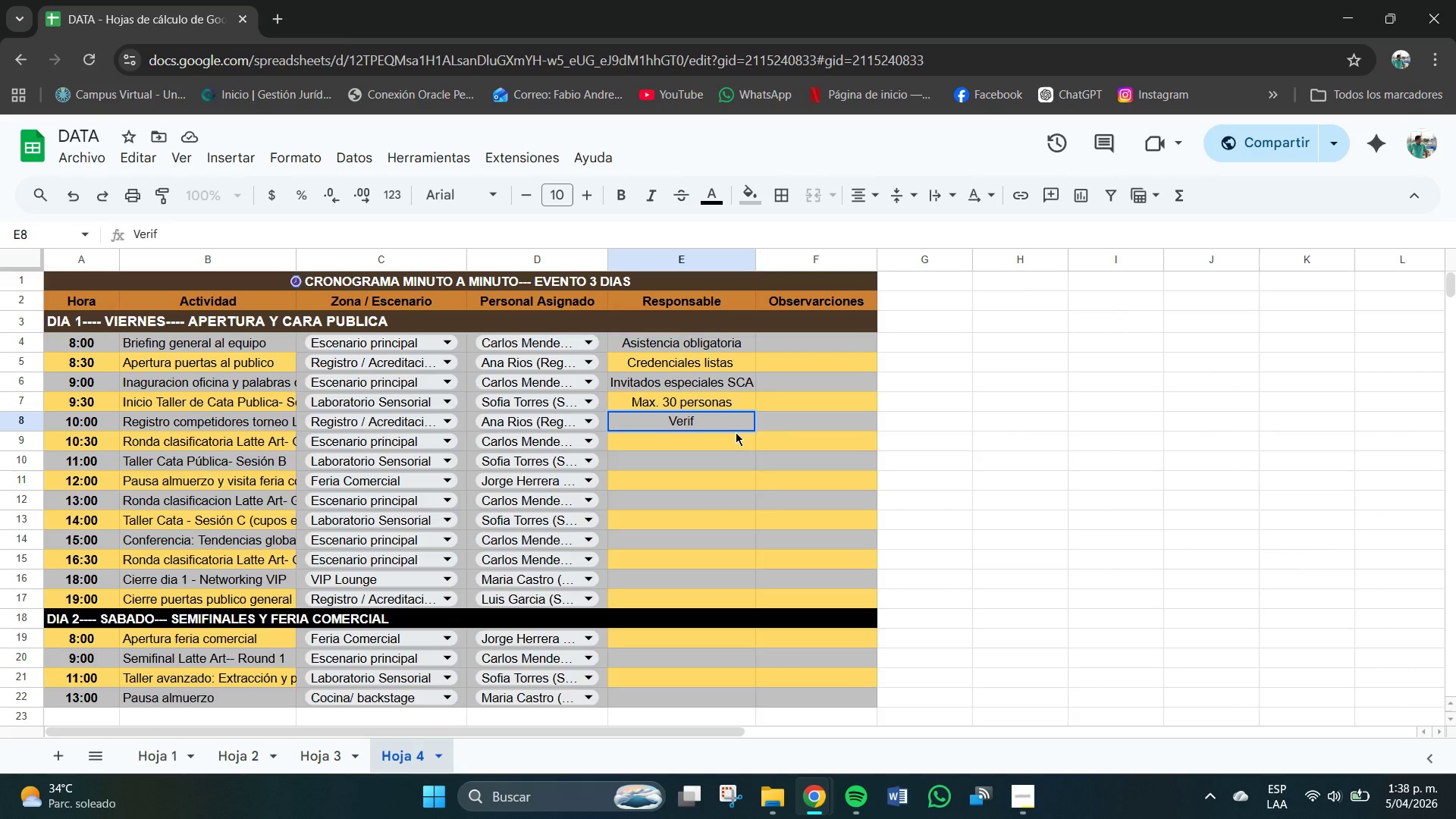 
type(icar In)
key(Backspace)
key(Backspace)
key(Backspace)
type( inscripcionesd)
key(Backspace)
 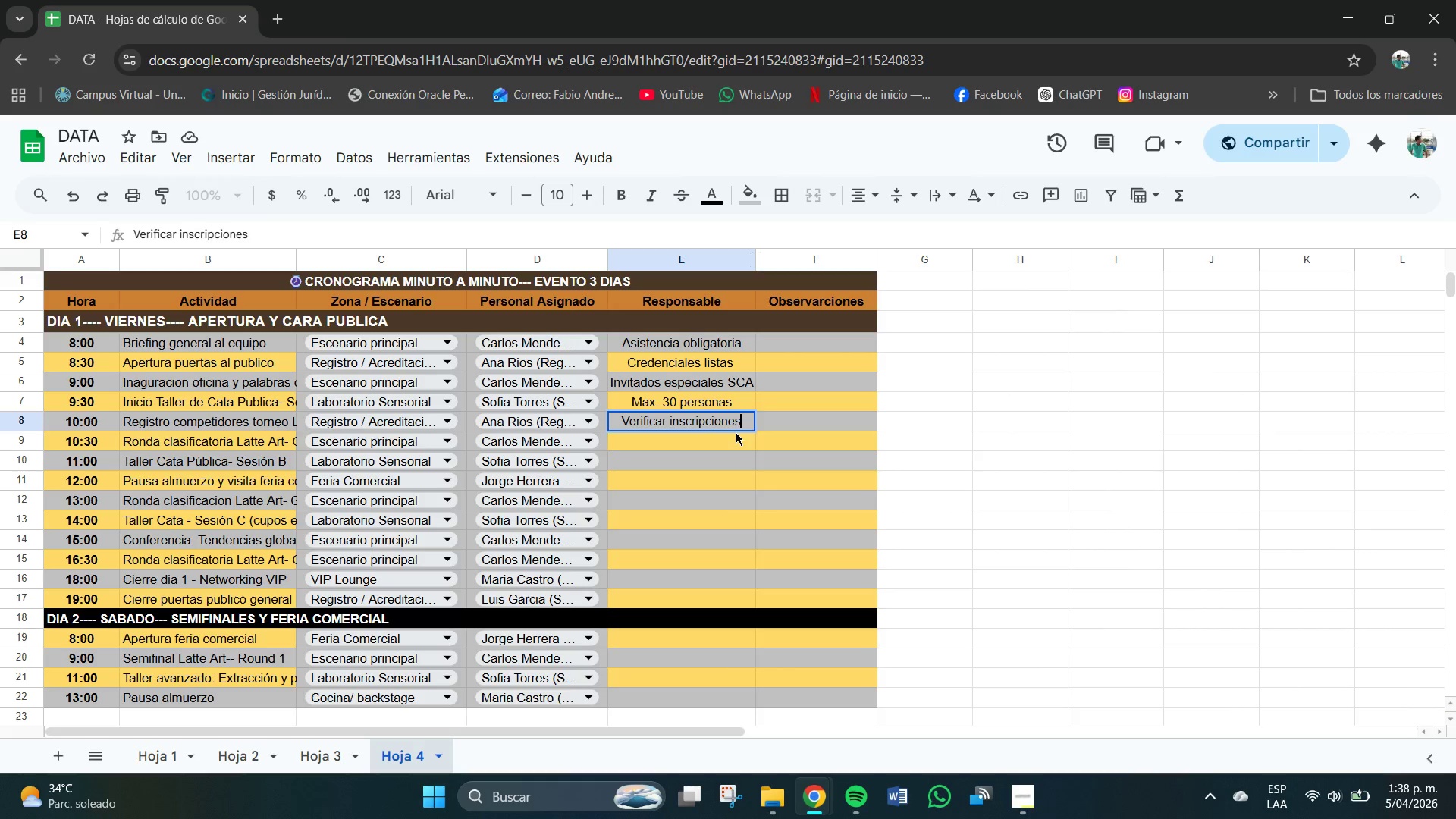 
key(Enter)
 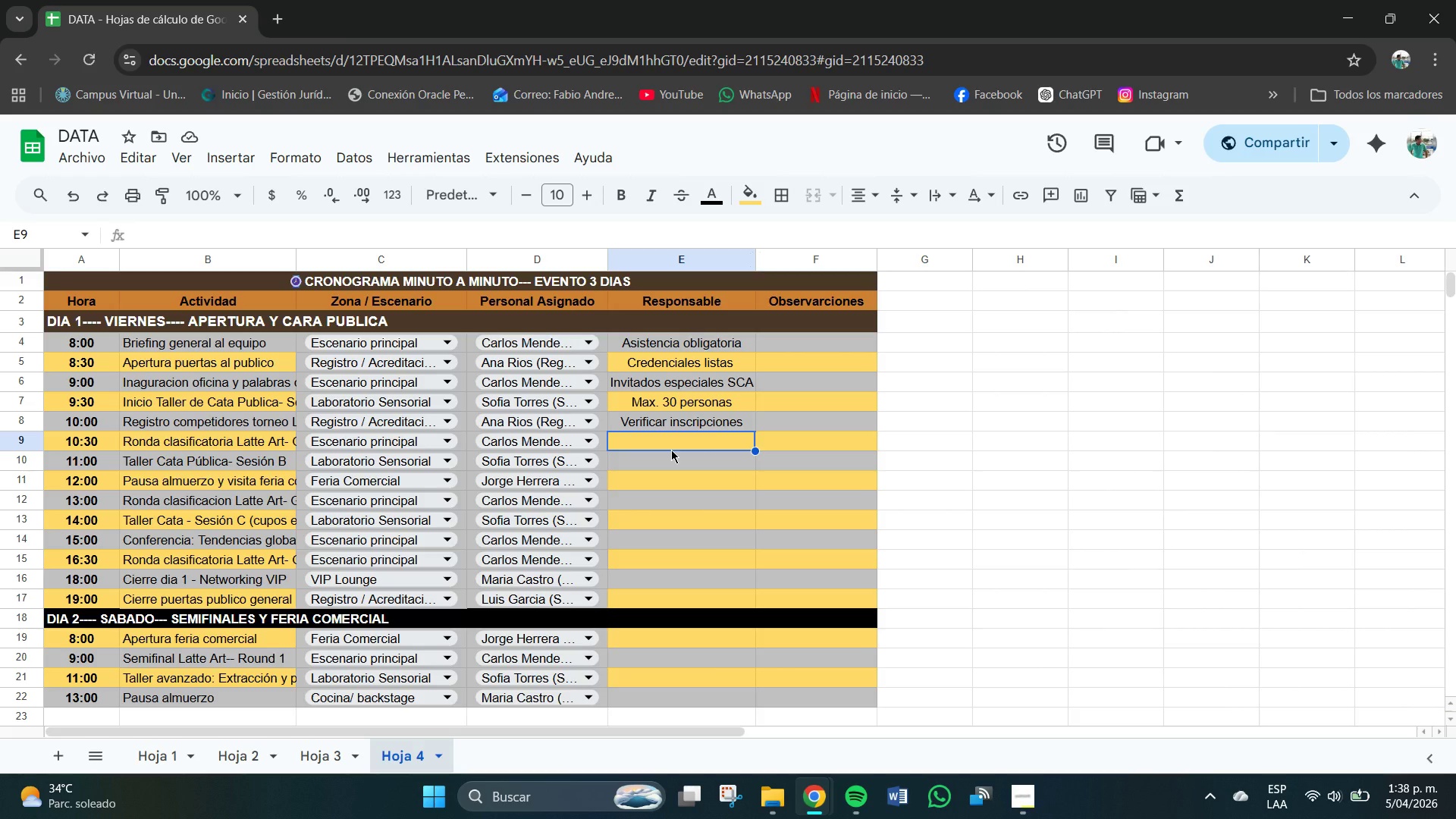 
wait(18.34)
 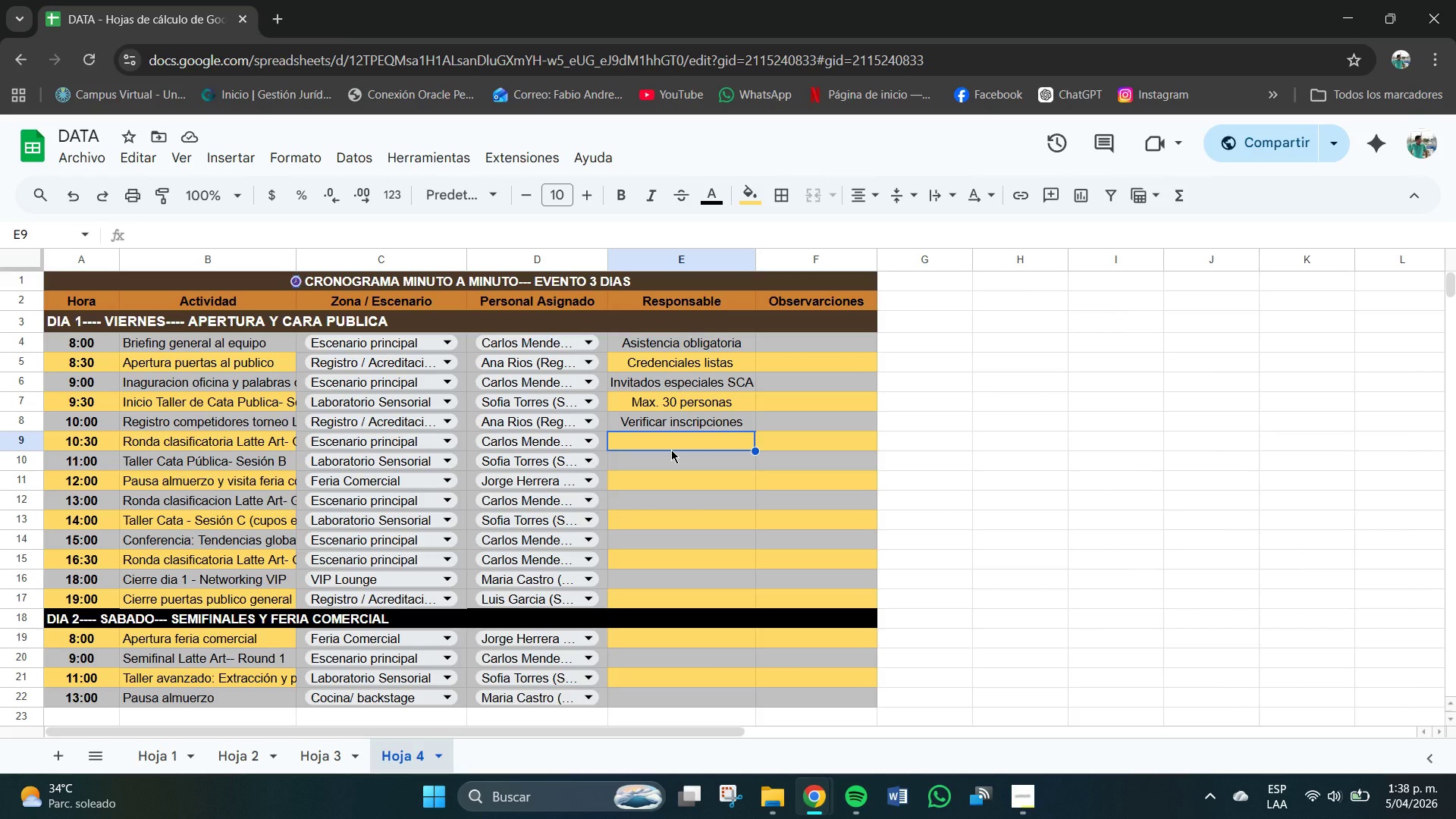 
left_click_drag(start_coordinate=[681, 438], to_coordinate=[677, 438])
 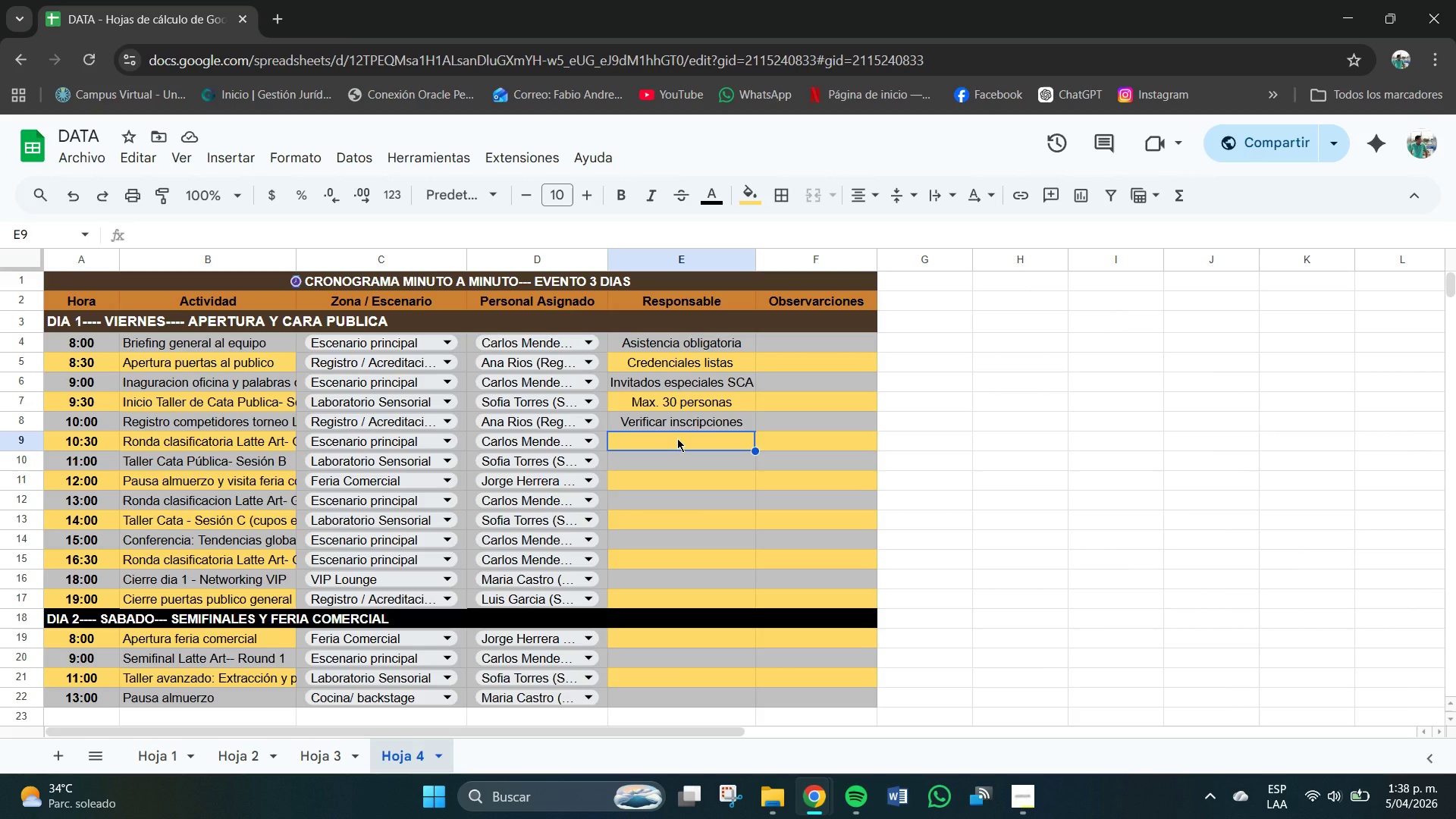 
type(Jueces en posicion )
 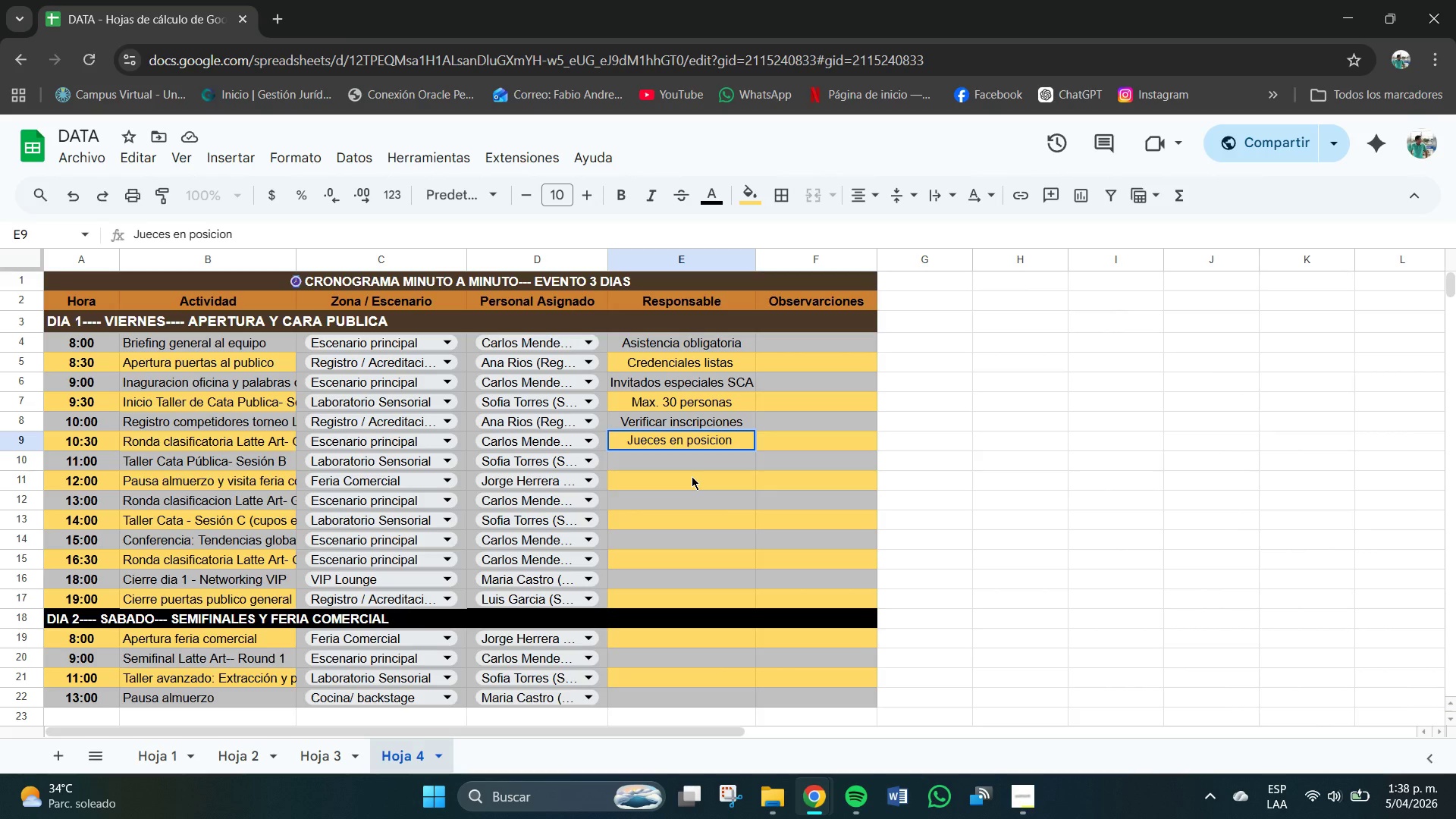 
wait(9.74)
 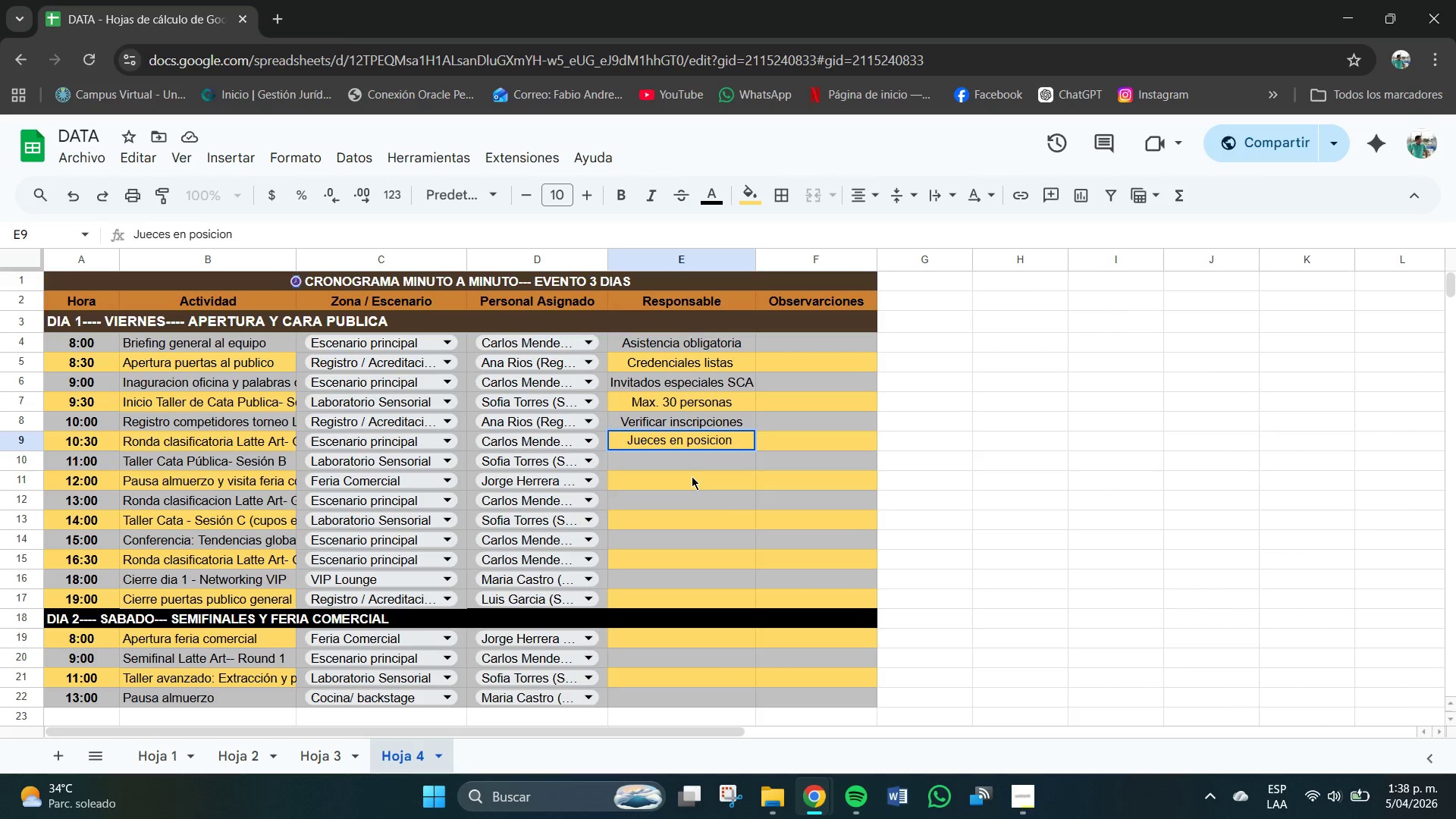 
double_click([657, 479])
 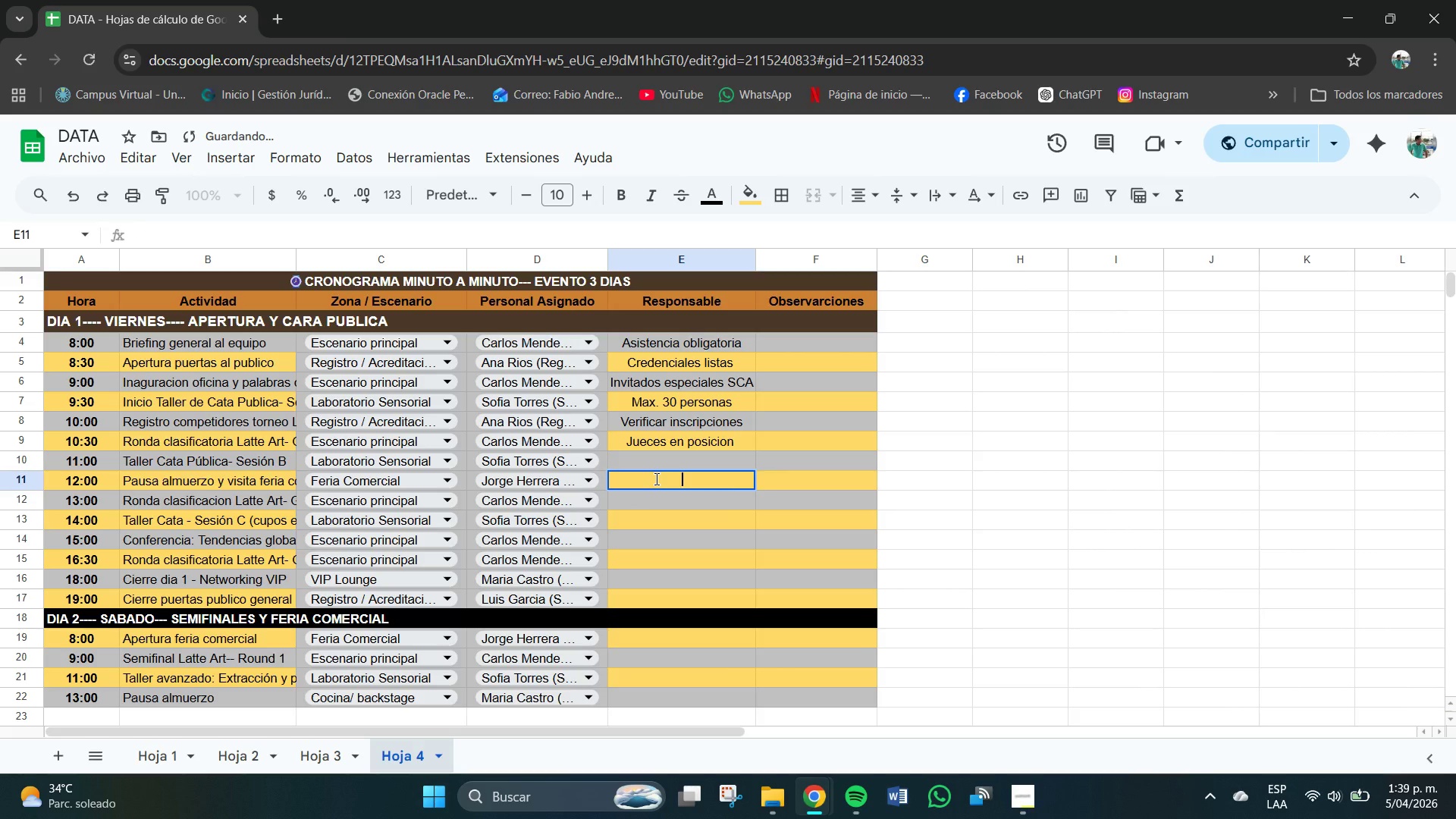 
type(Stands activs)
key(Backspace)
type(os)
 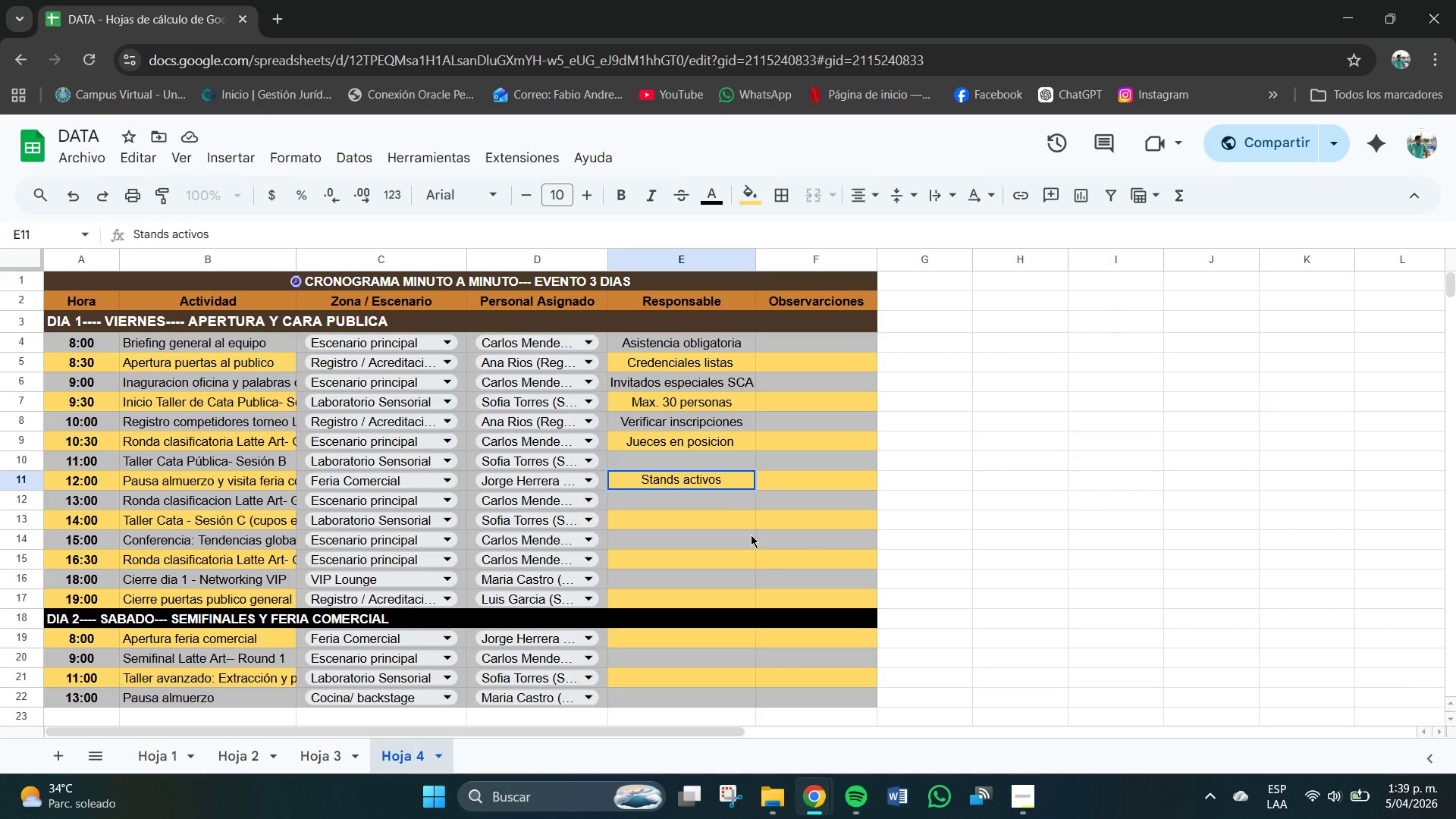 
left_click([708, 523])
 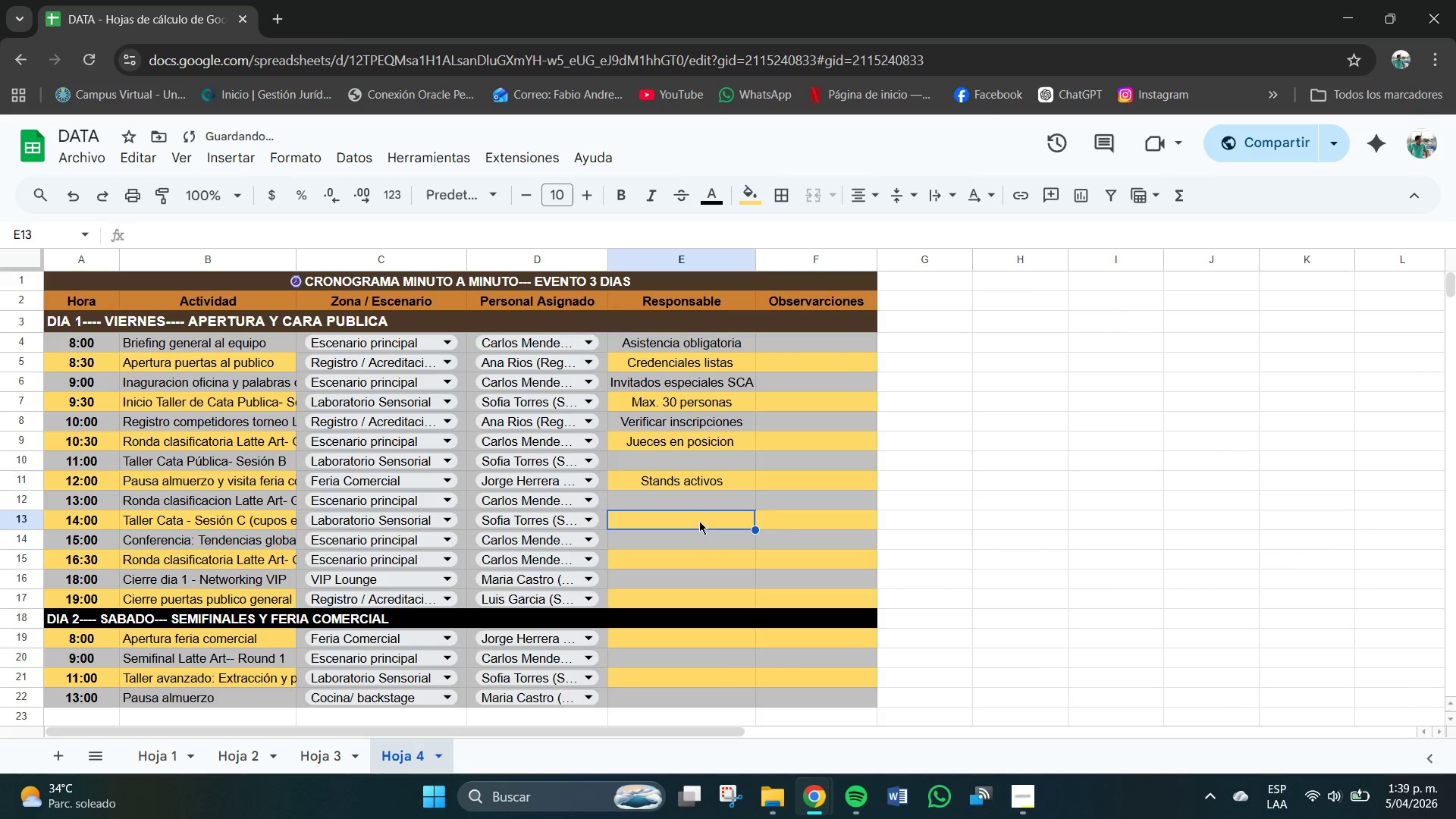 
left_click([682, 517])
 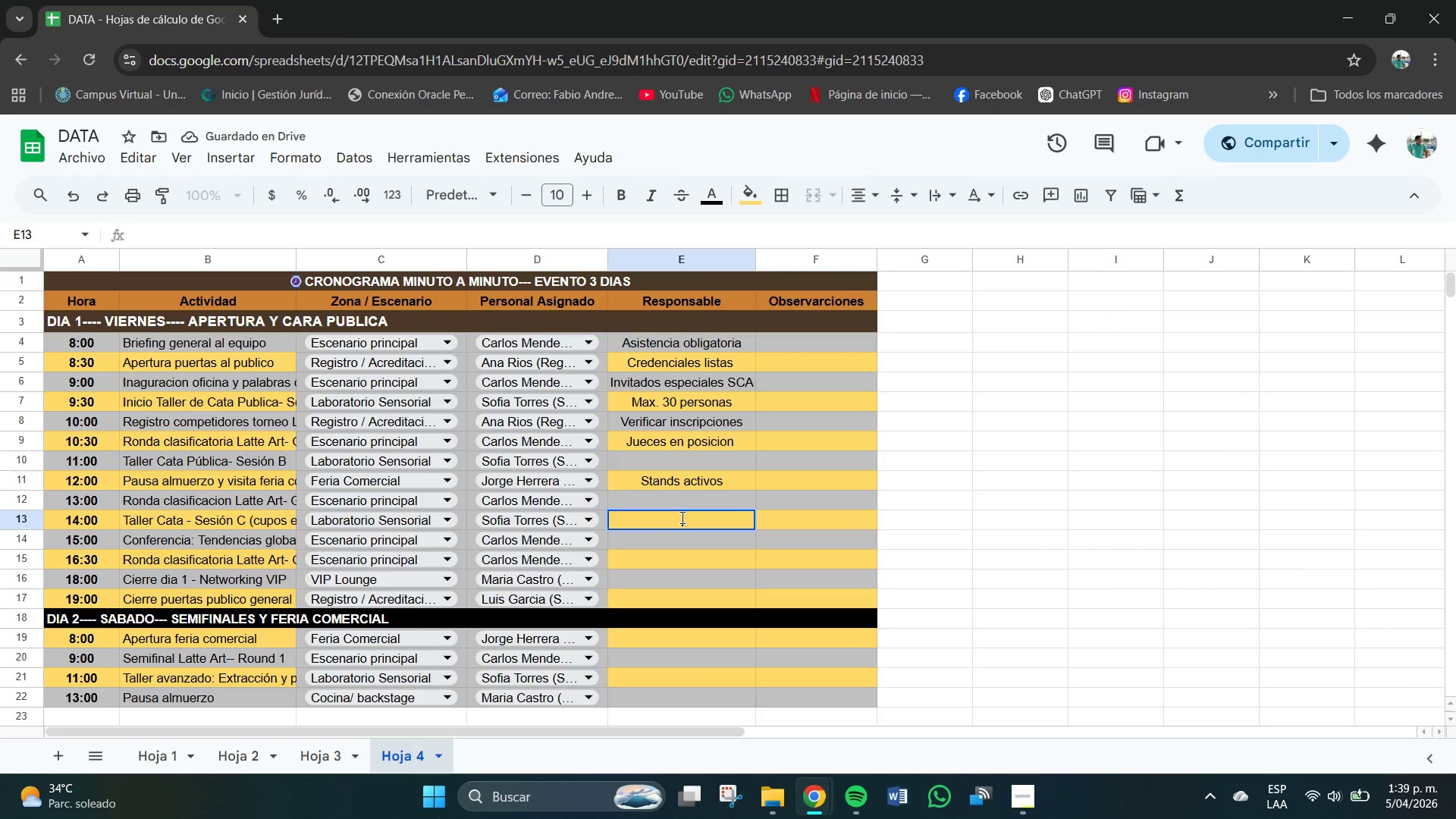 
type(Tick)
 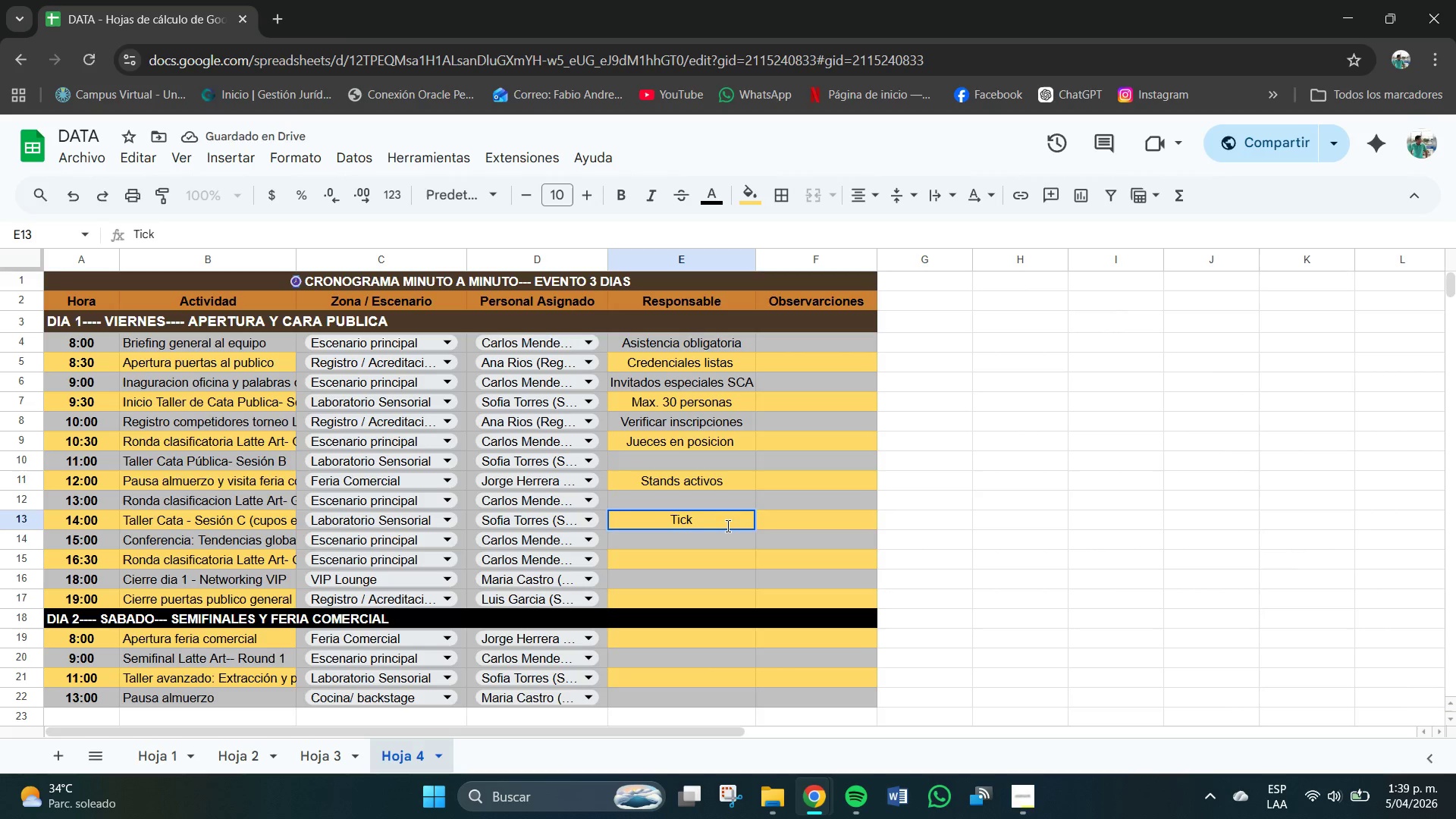 
type(ets VIP)
 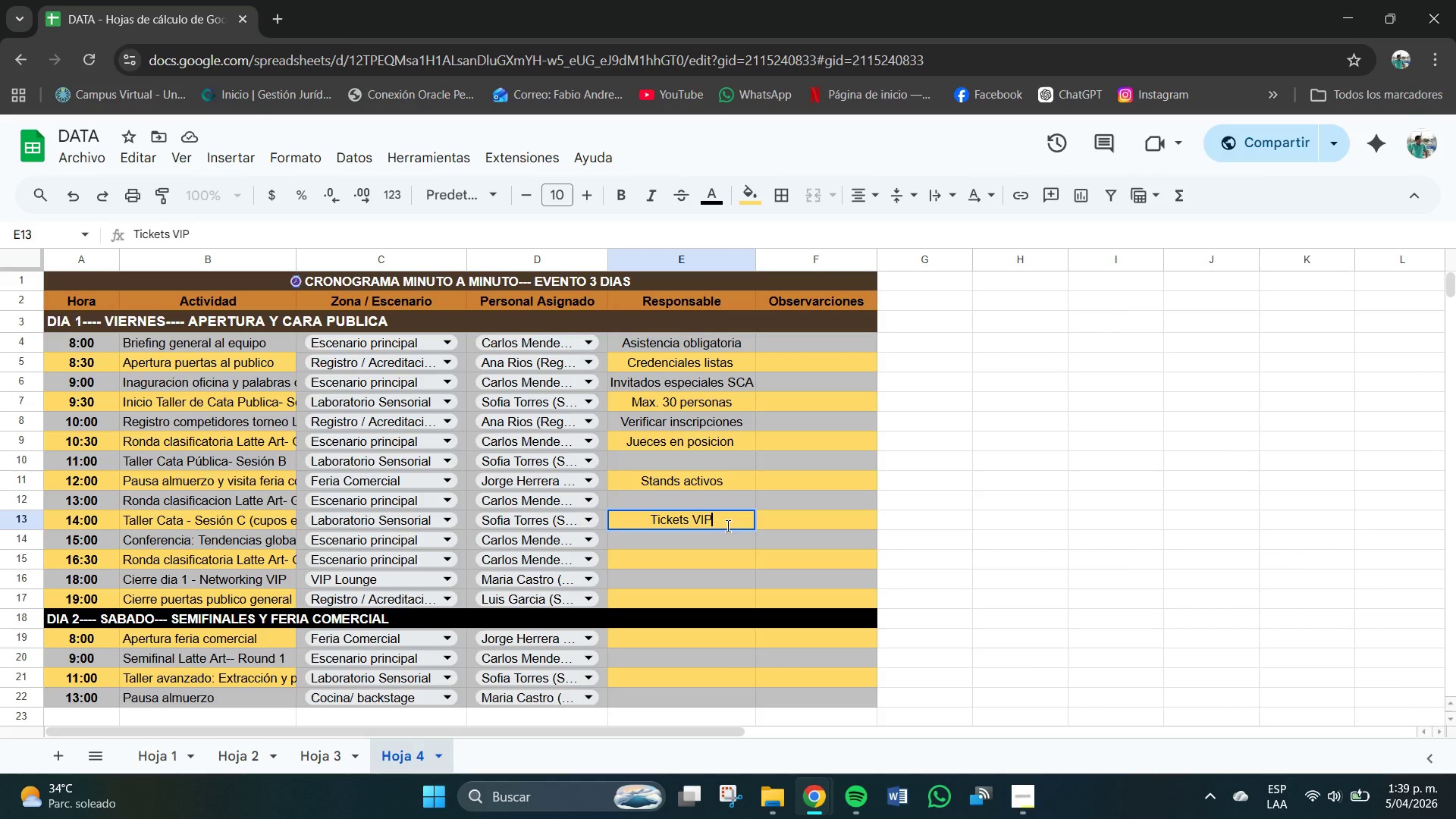 
key(Enter)
 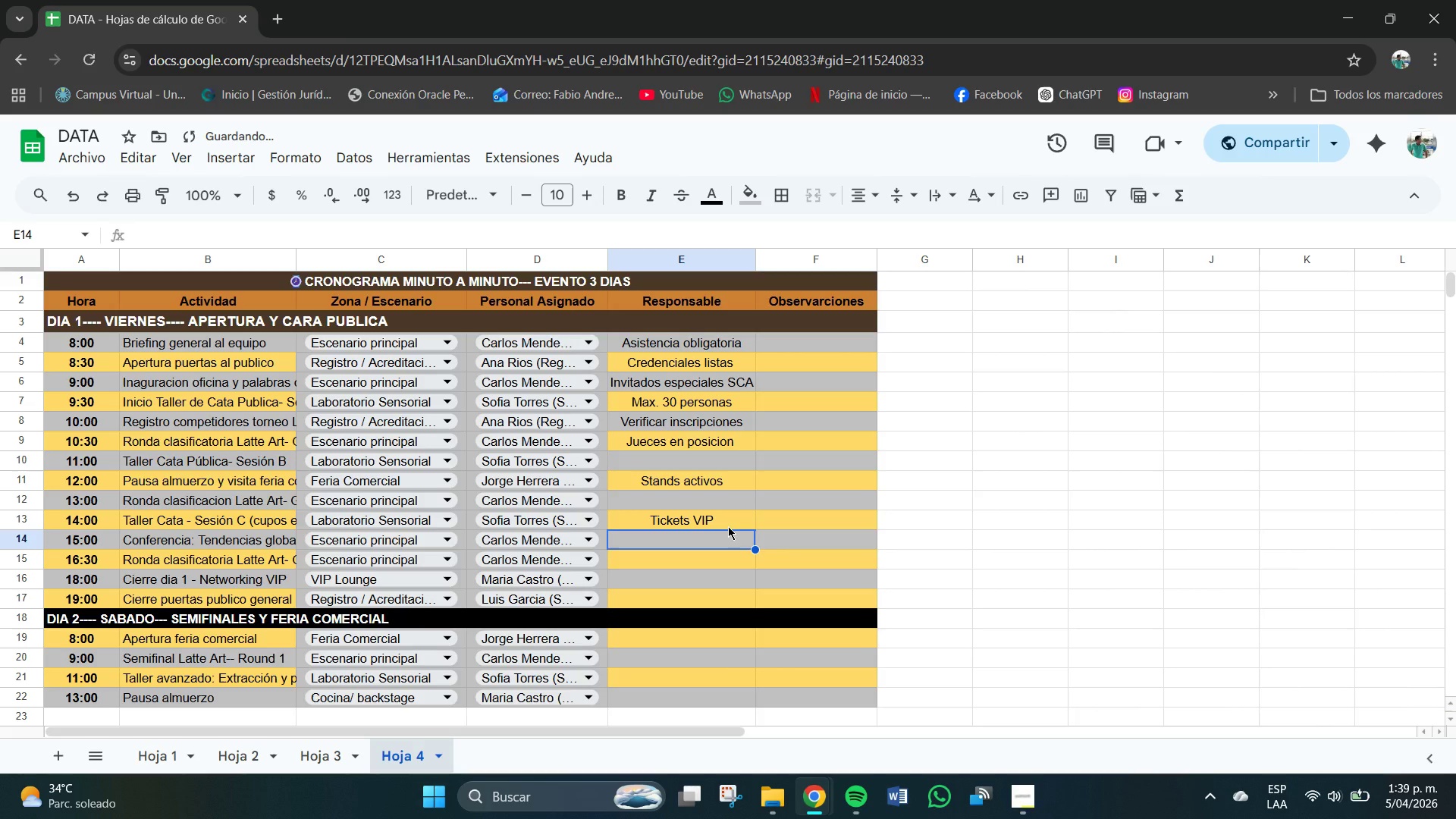 
type(Ponentes SCA Colombia)
 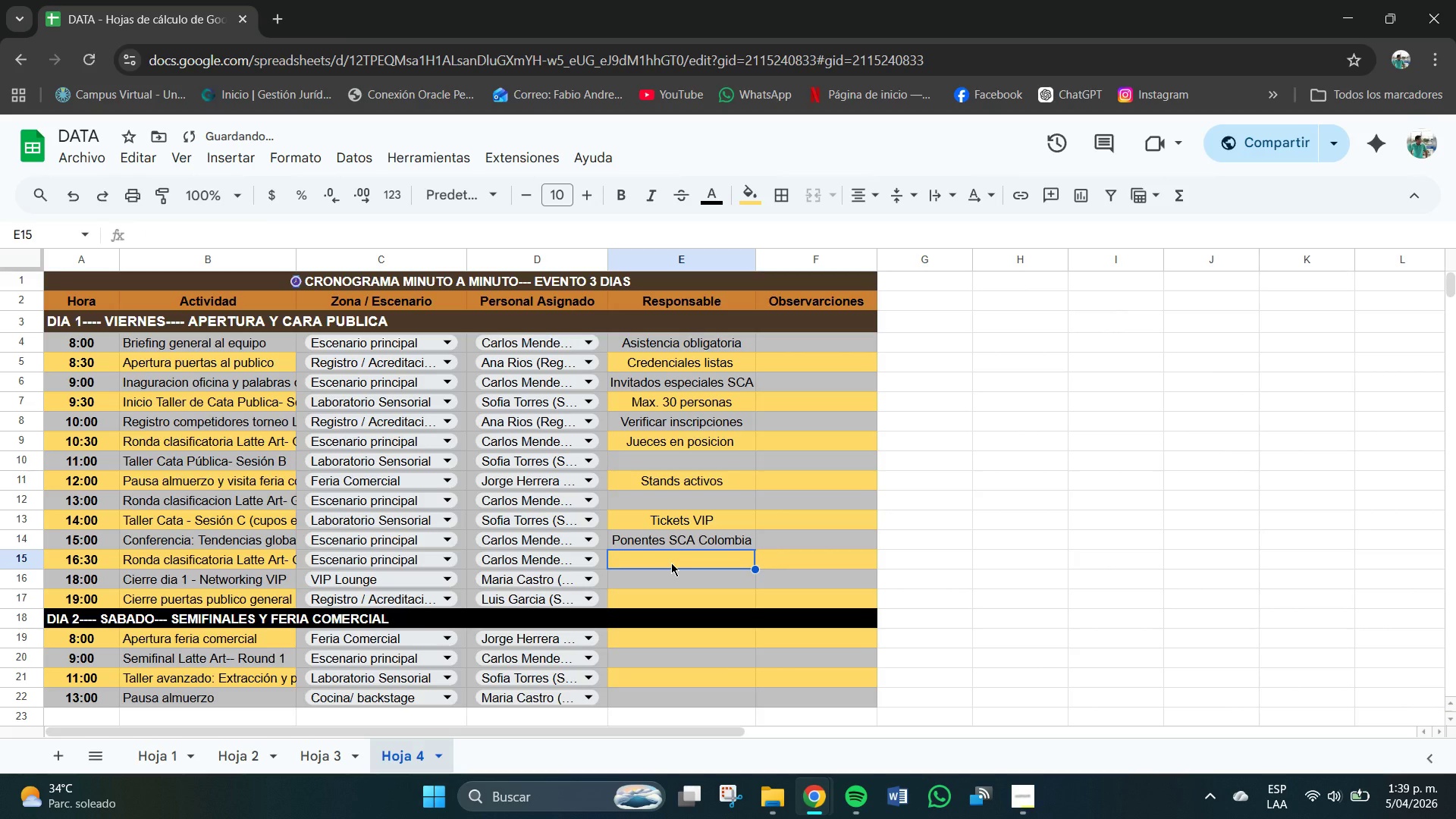 
left_click([686, 580])
 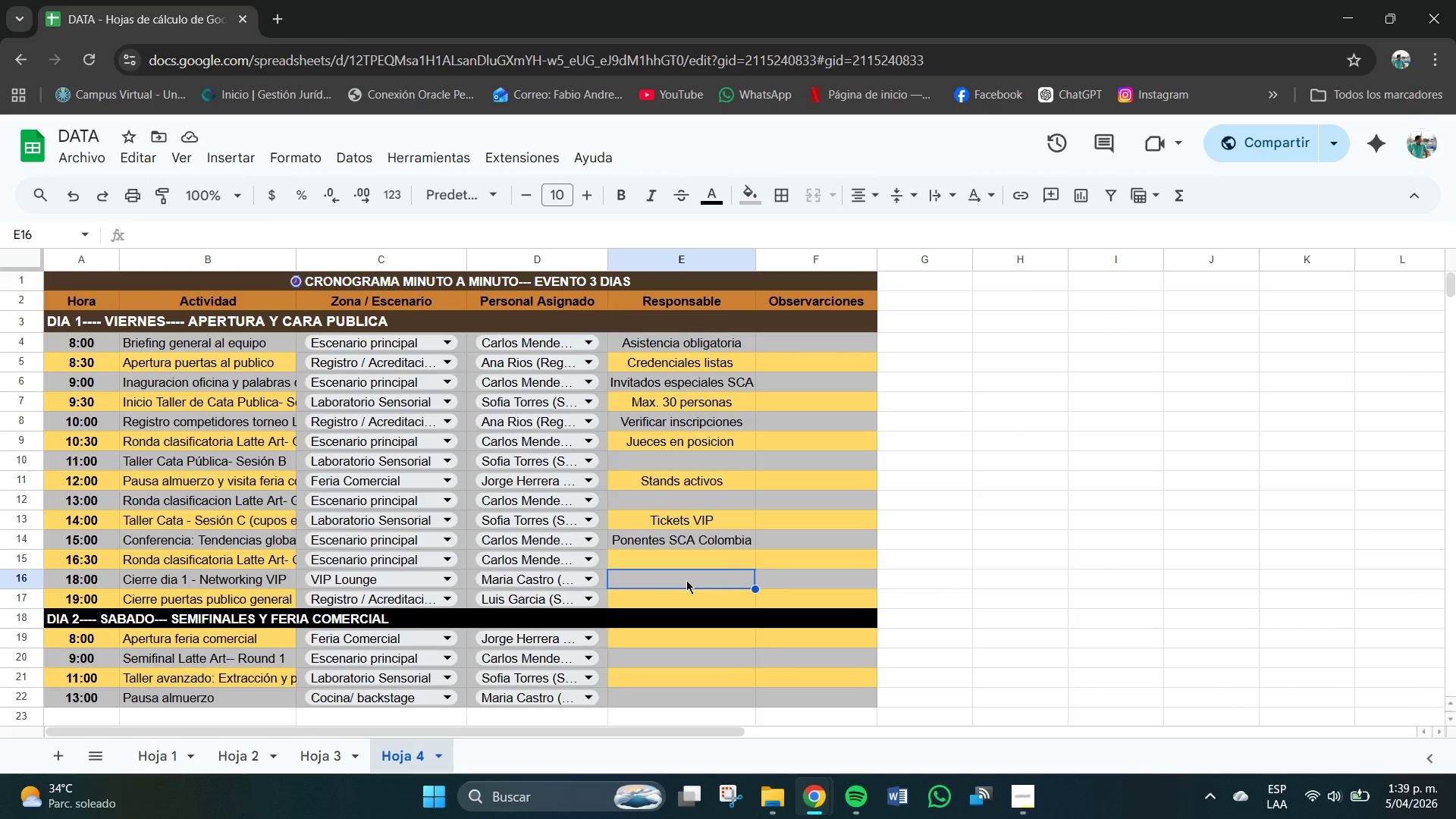 
double_click([685, 580])
 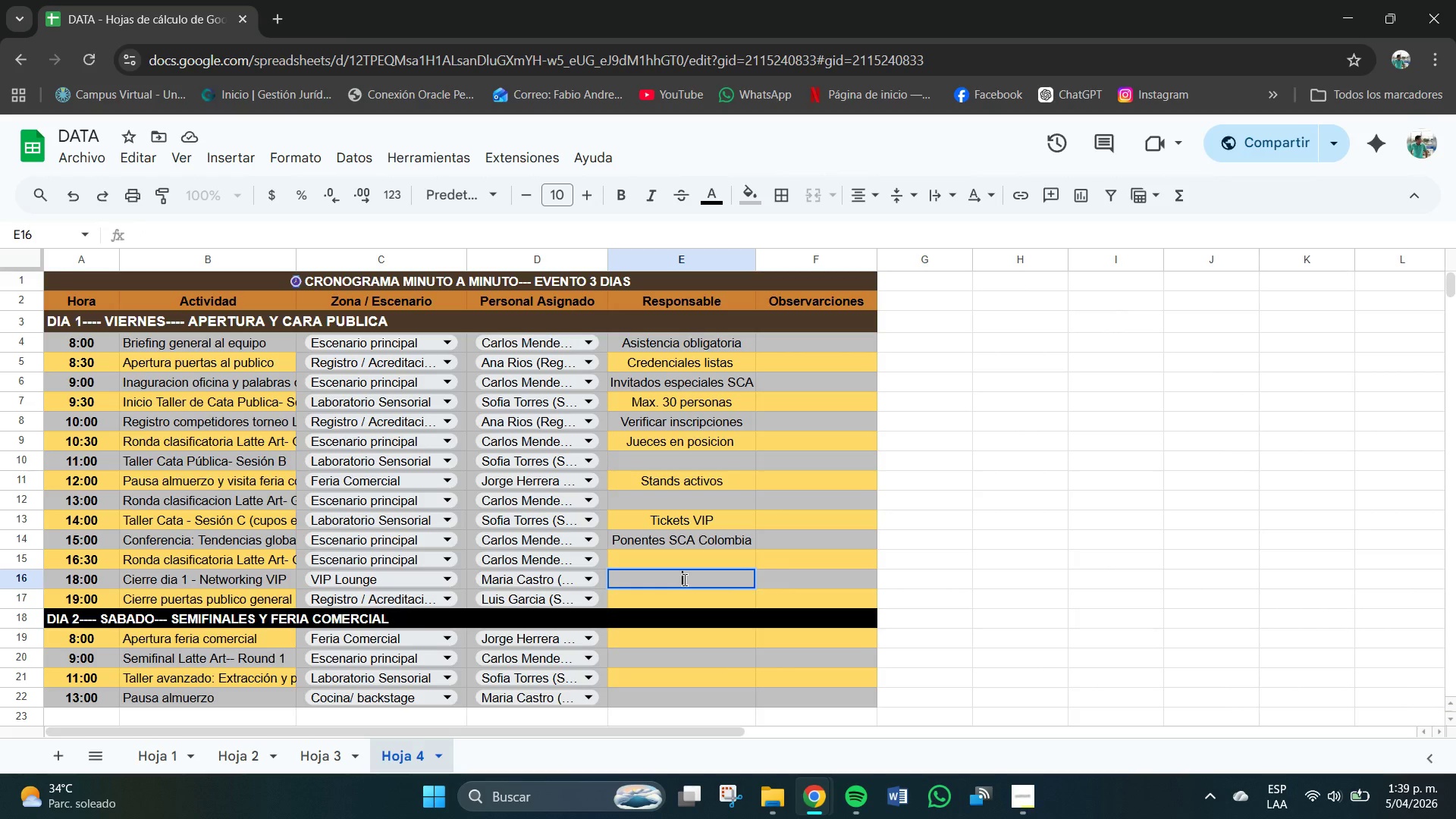 
type(Cta)
key(Backspace)
key(Backspace)
type(ata)
 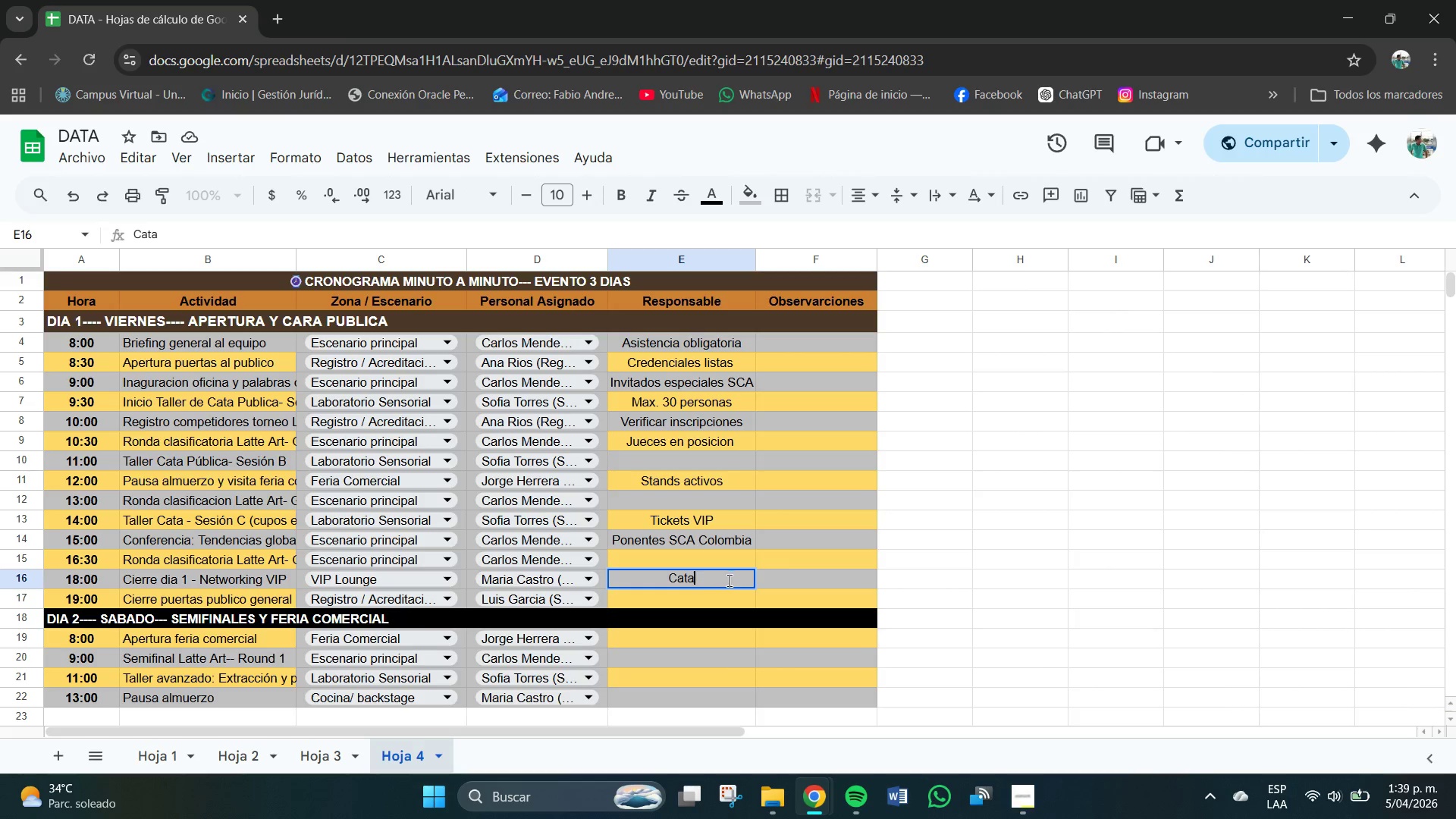 
type( E)
key(Backspace)
type(exclusiba)
key(Backspace)
key(Backspace)
type(va)
 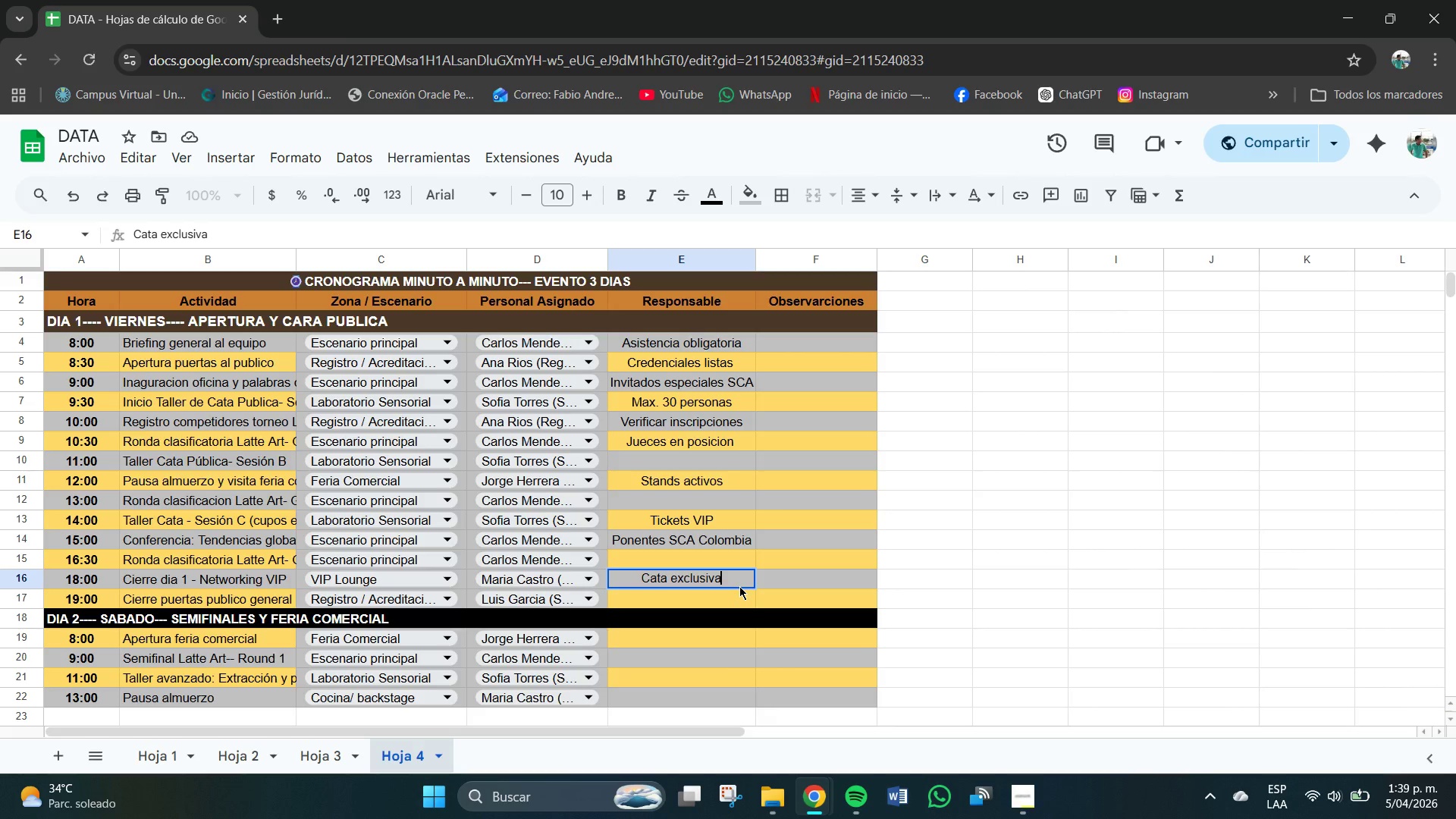 
scroll: coordinate [655, 654], scroll_direction: down, amount: 2.0
 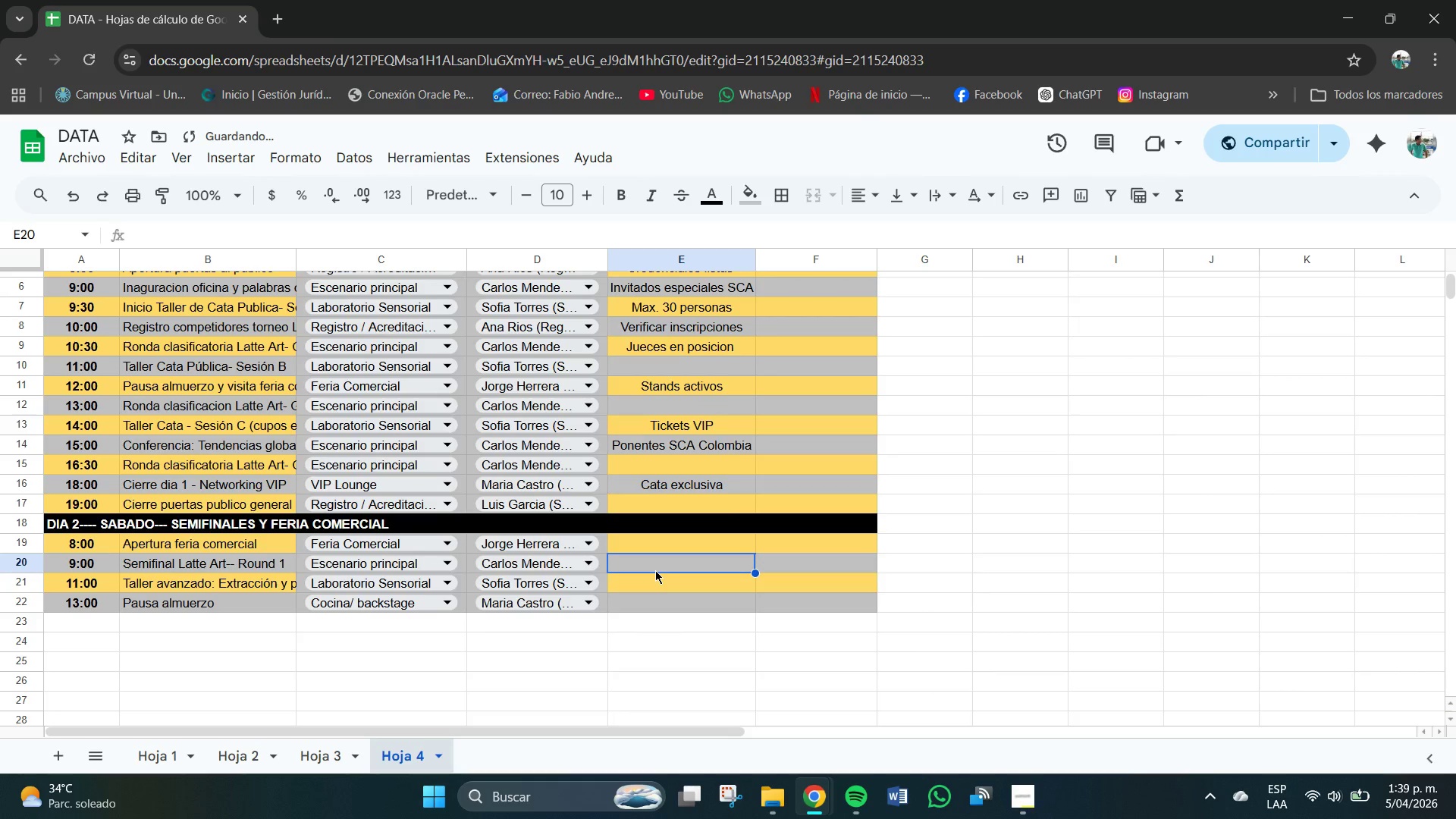 
double_click([655, 566])
 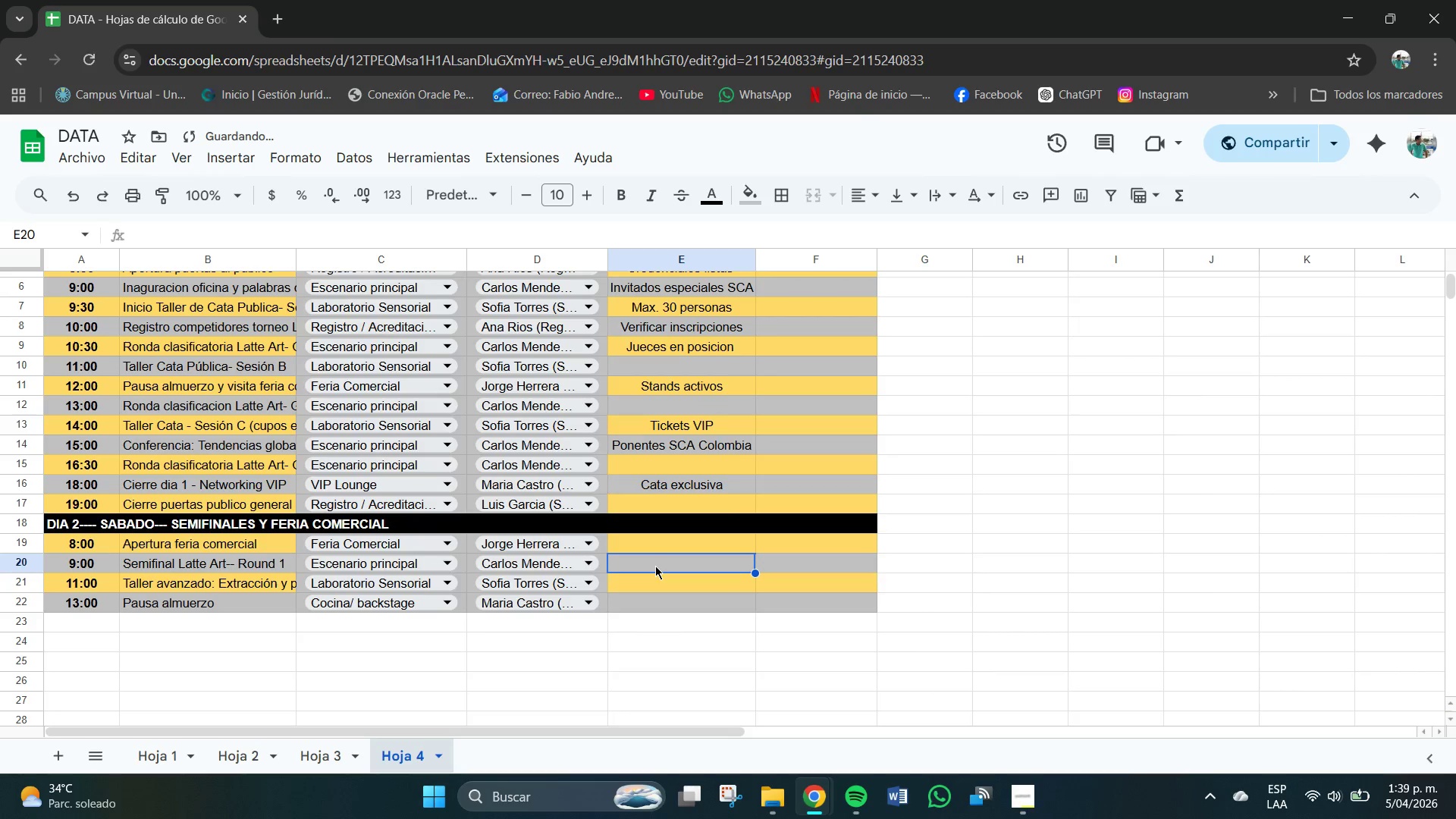 
triple_click([655, 566])
 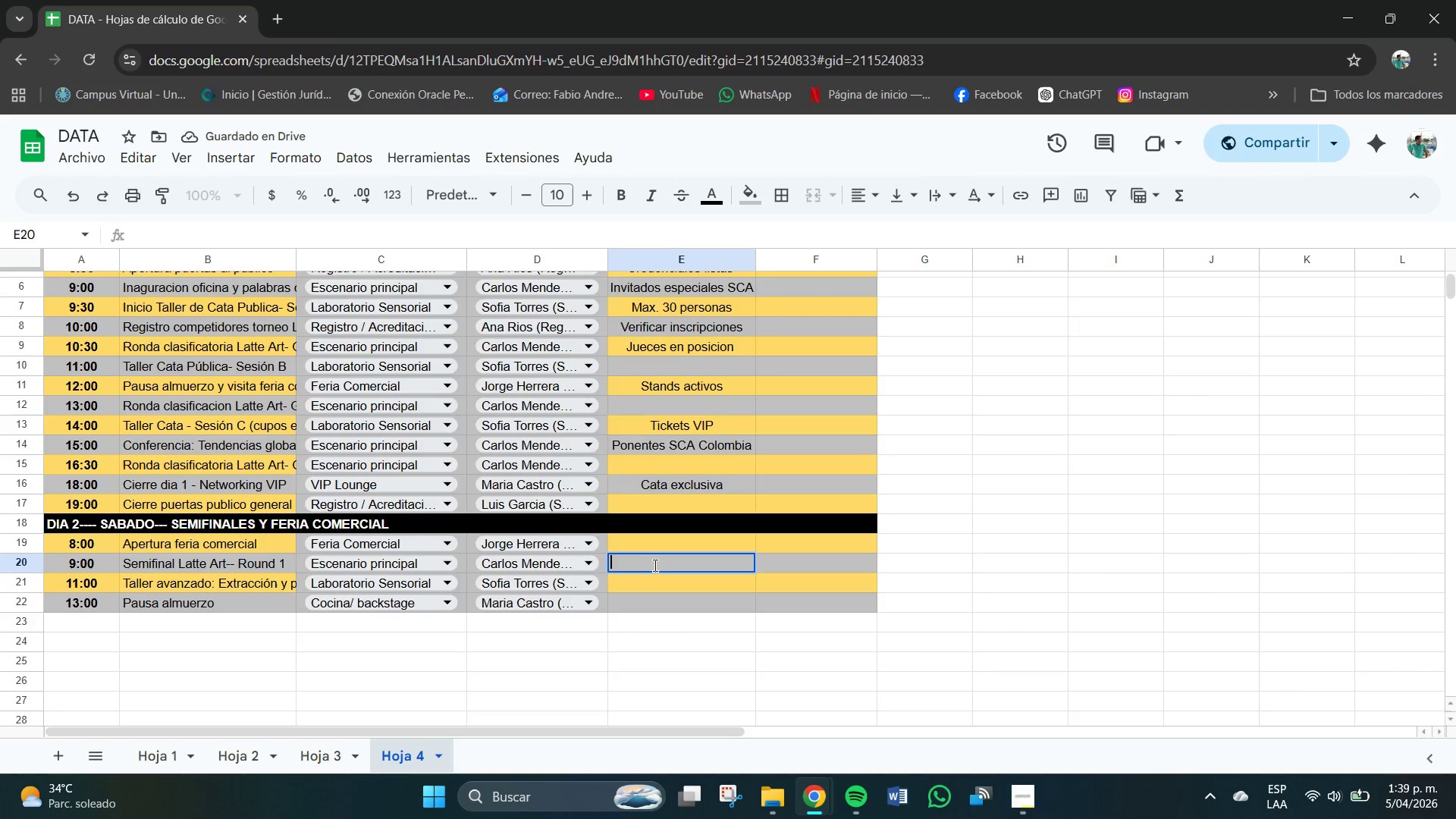 
type(16 mejores clasificados )
 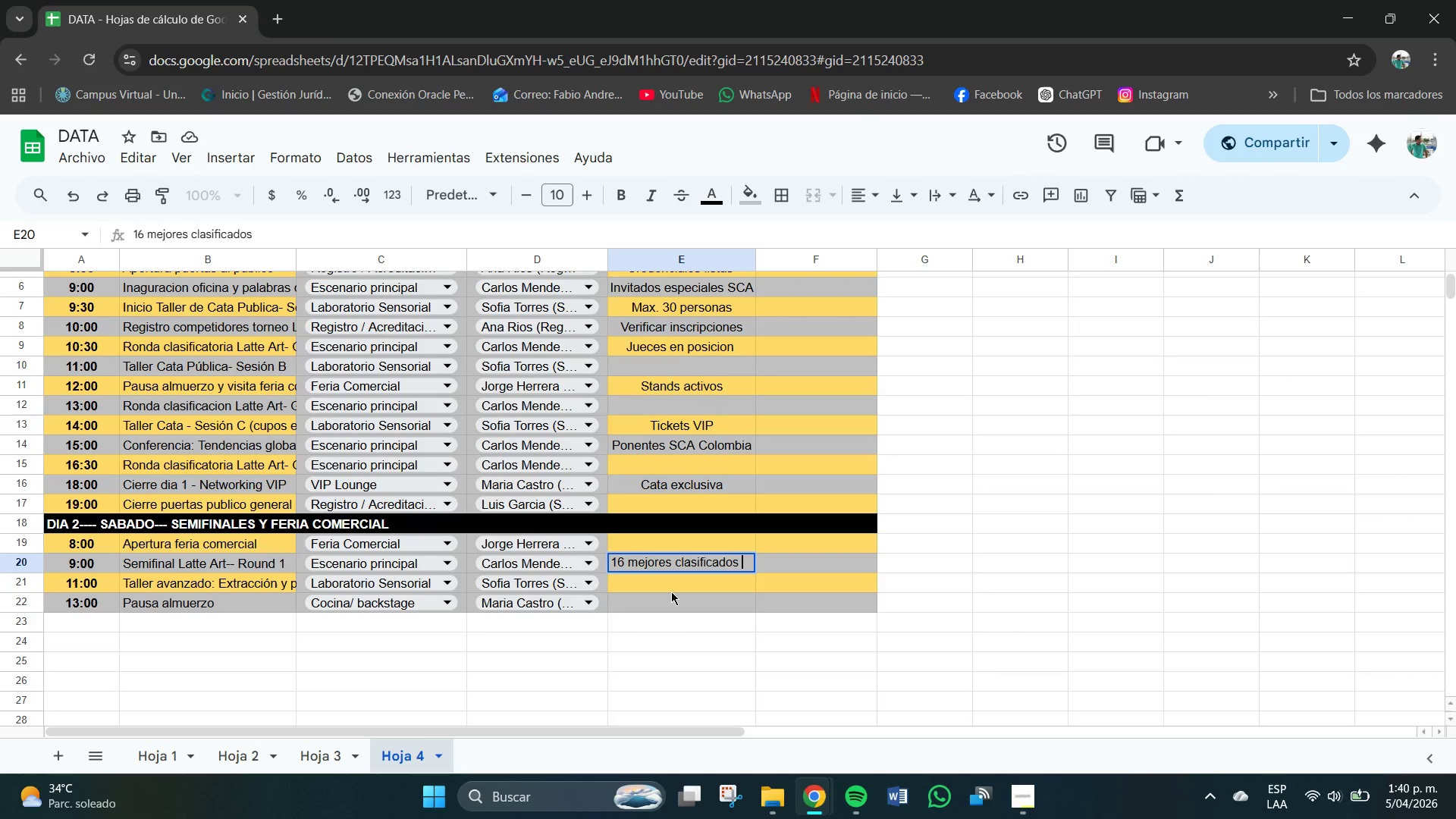 
left_click([673, 592])
 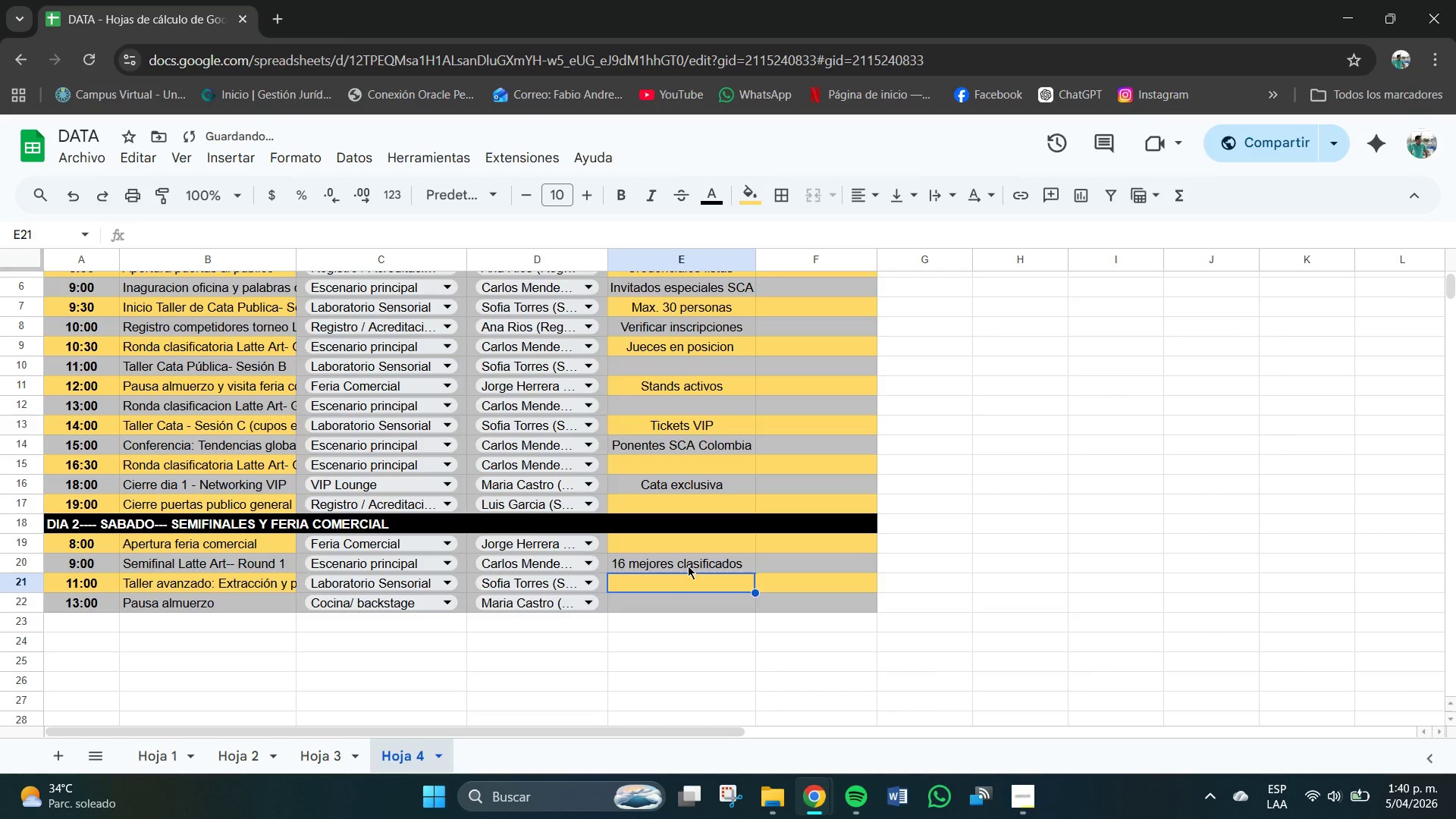 
left_click([688, 566])
 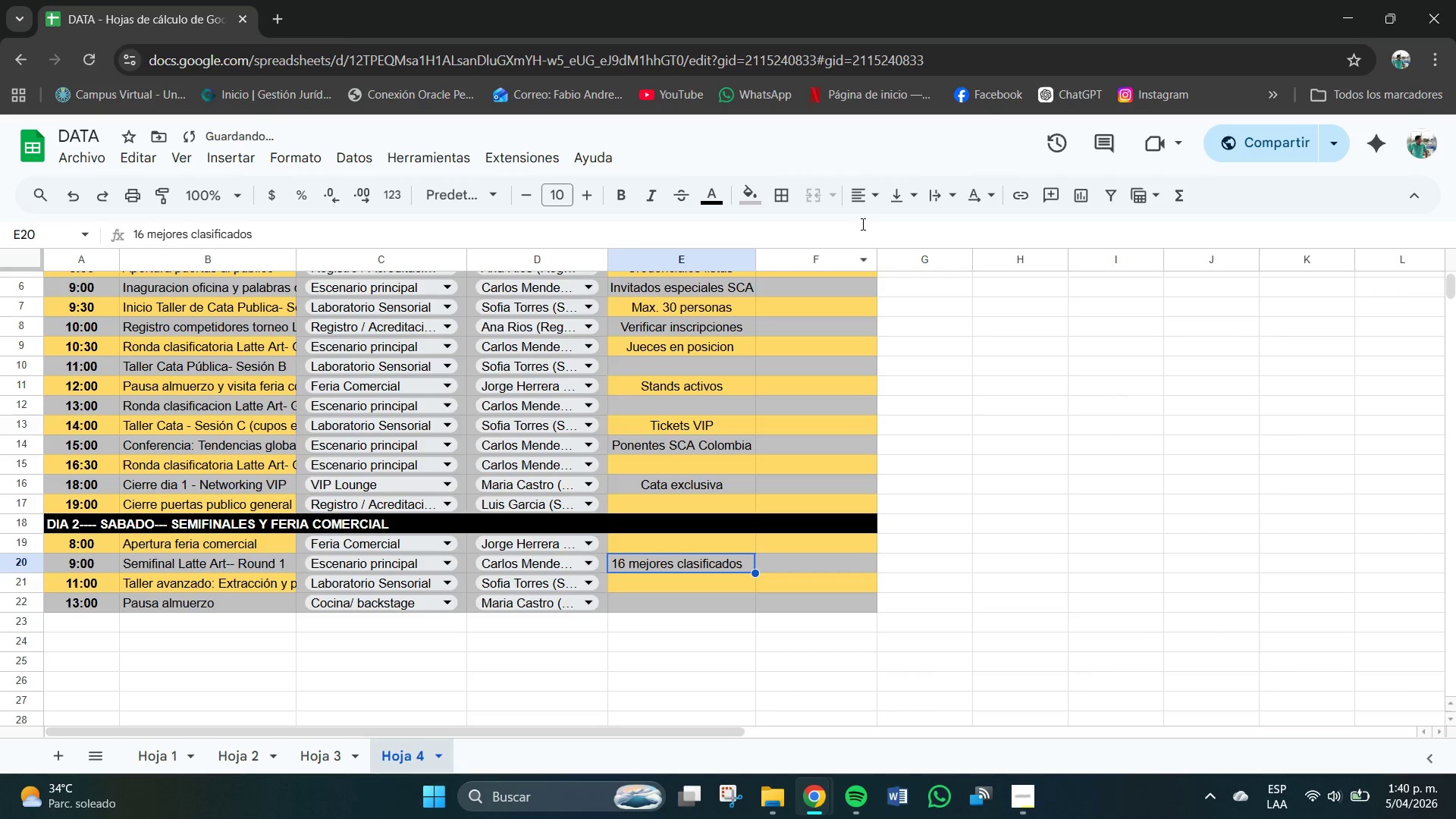 
left_click([868, 198])
 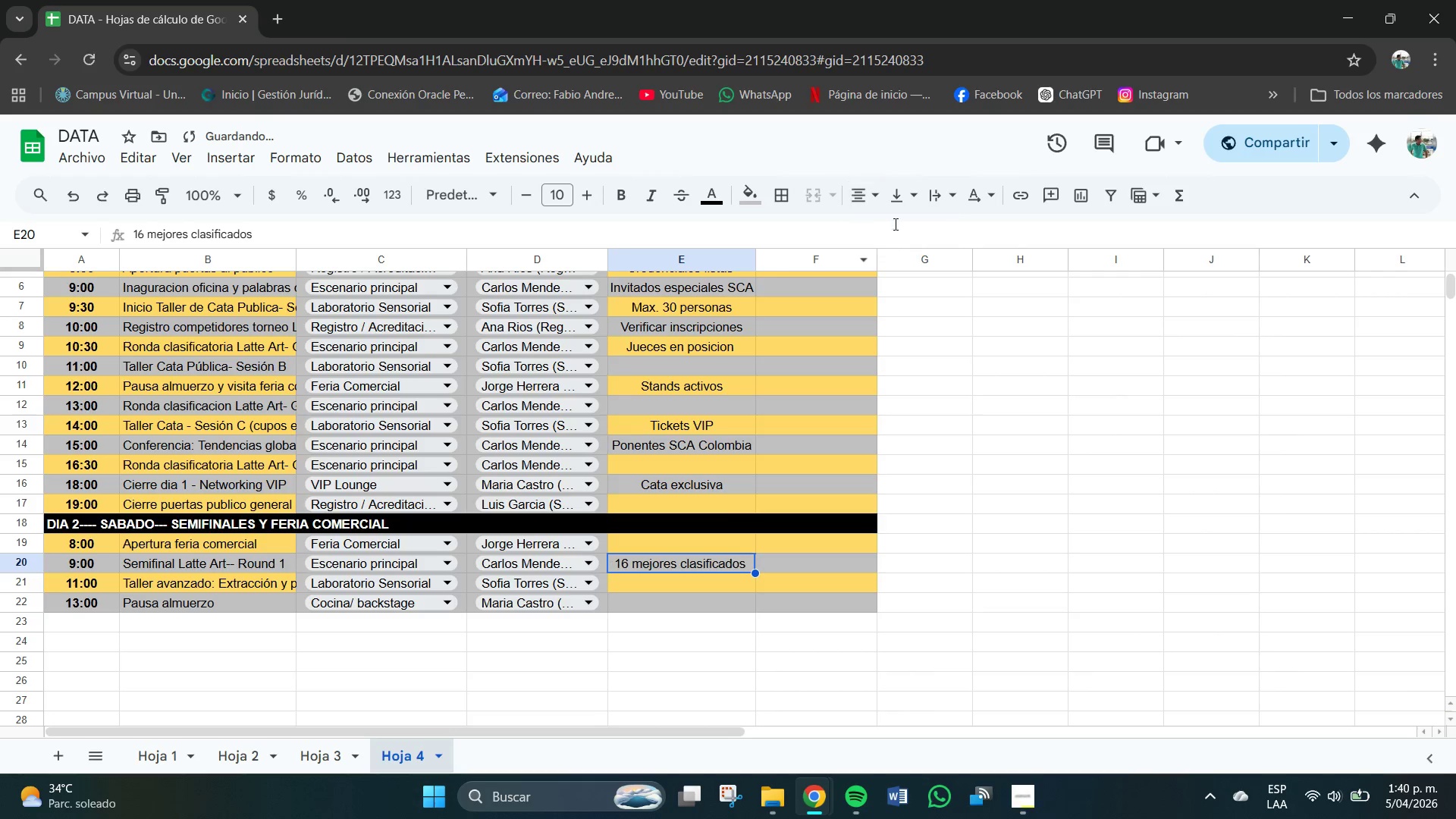 
double_click([901, 187])
 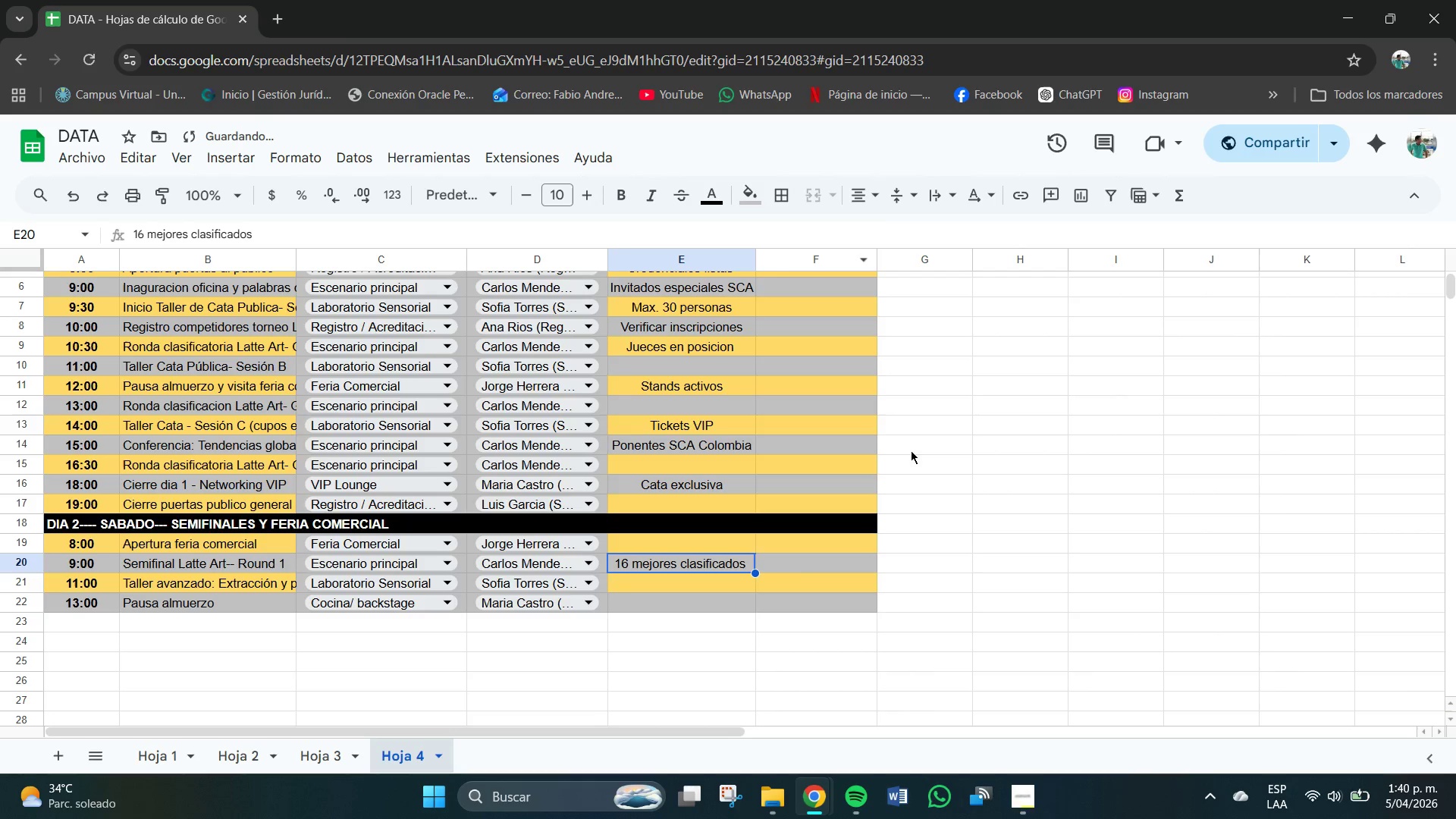 
left_click([688, 639])
 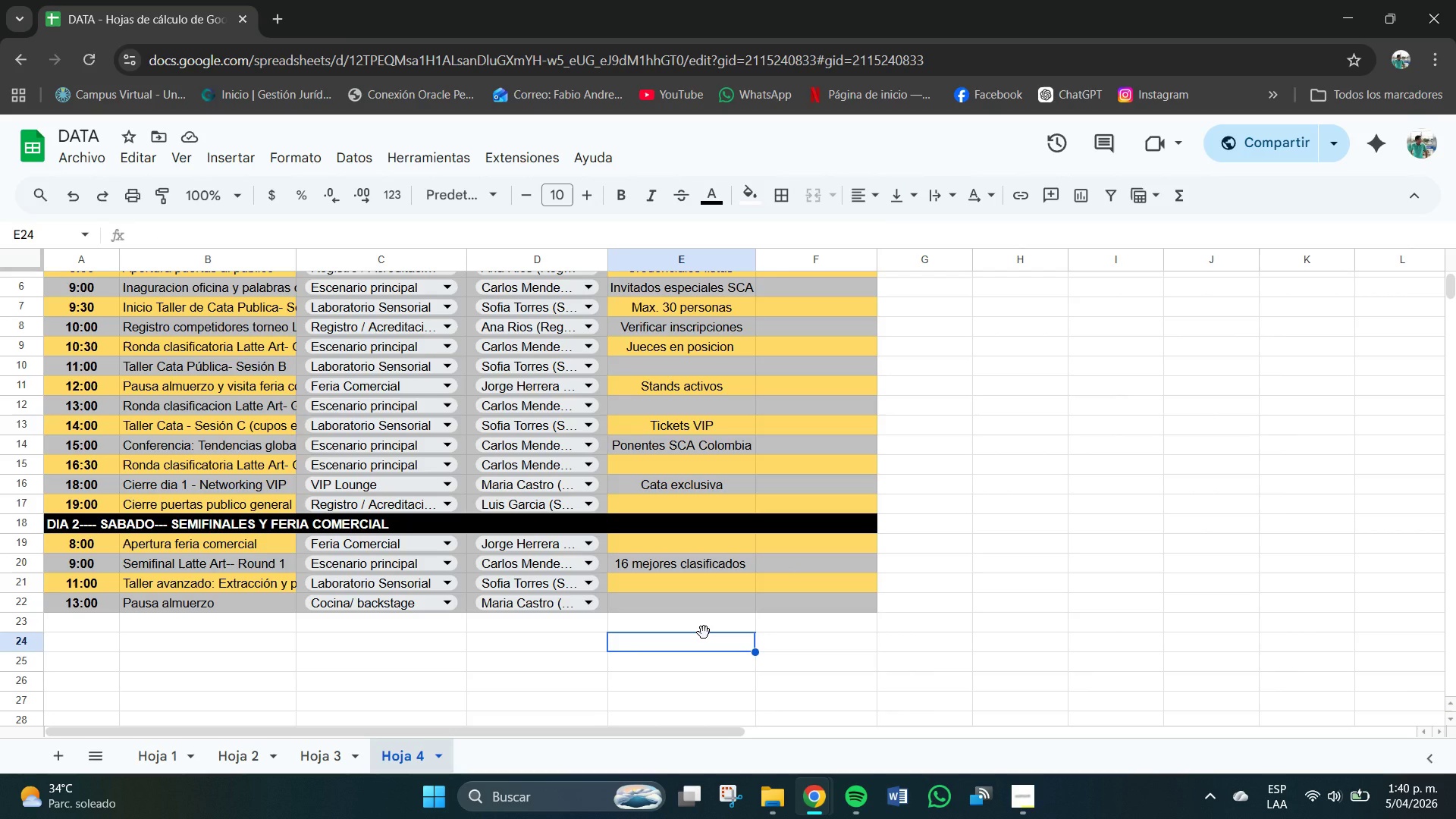 
wait(16.22)
 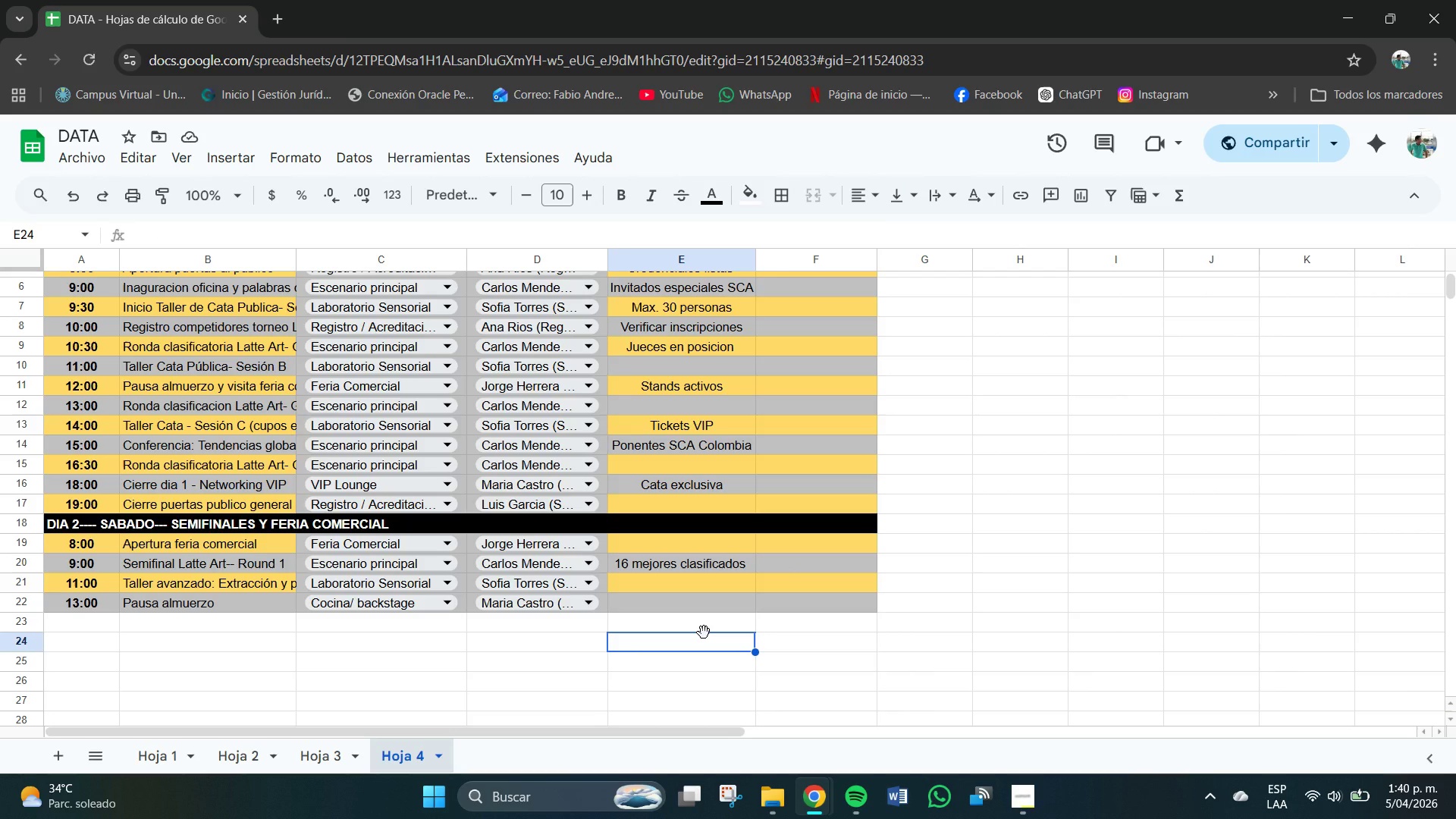 
left_click([648, 602])
 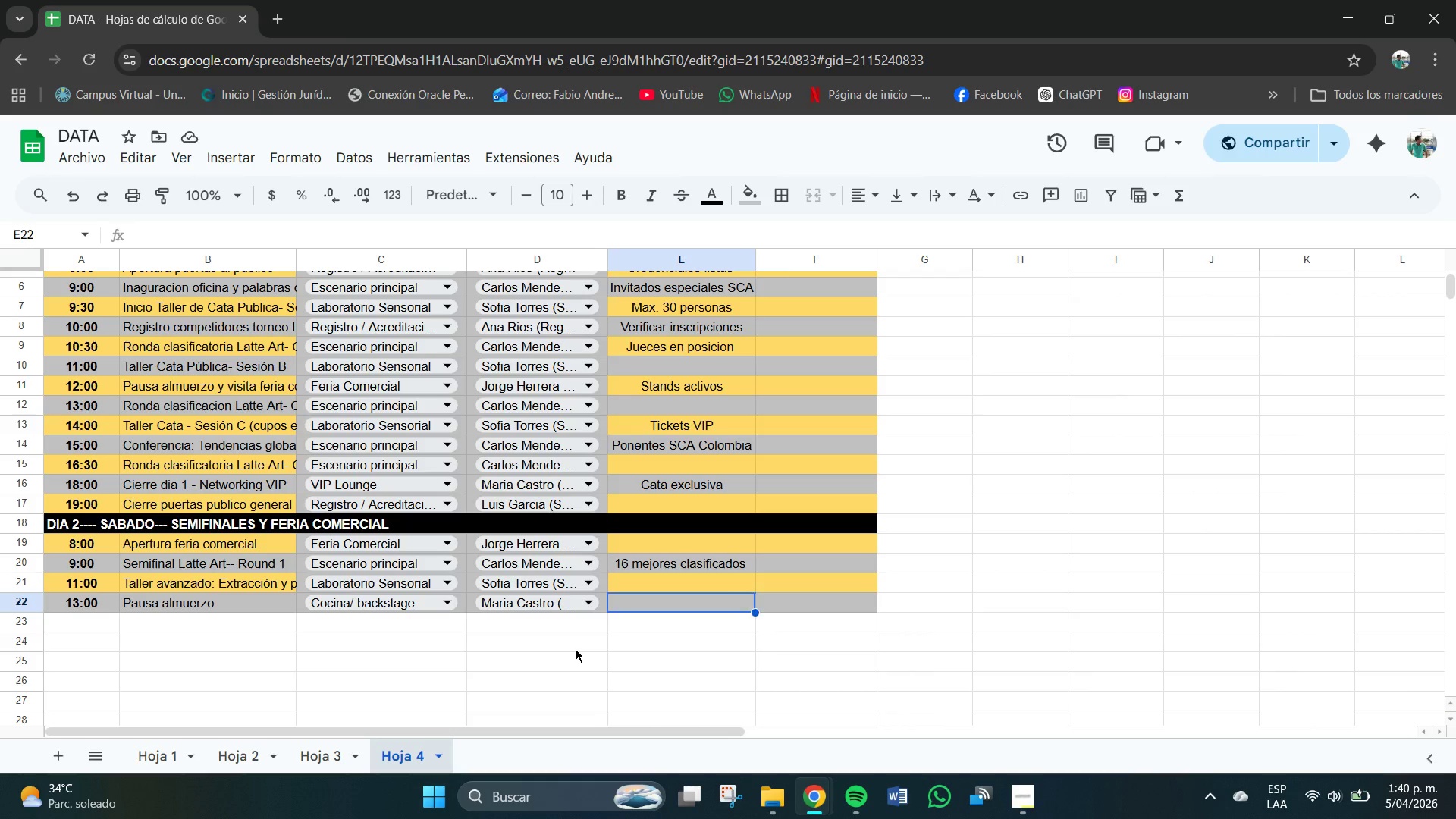 
scroll: coordinate [494, 604], scroll_direction: up, amount: 3.0
 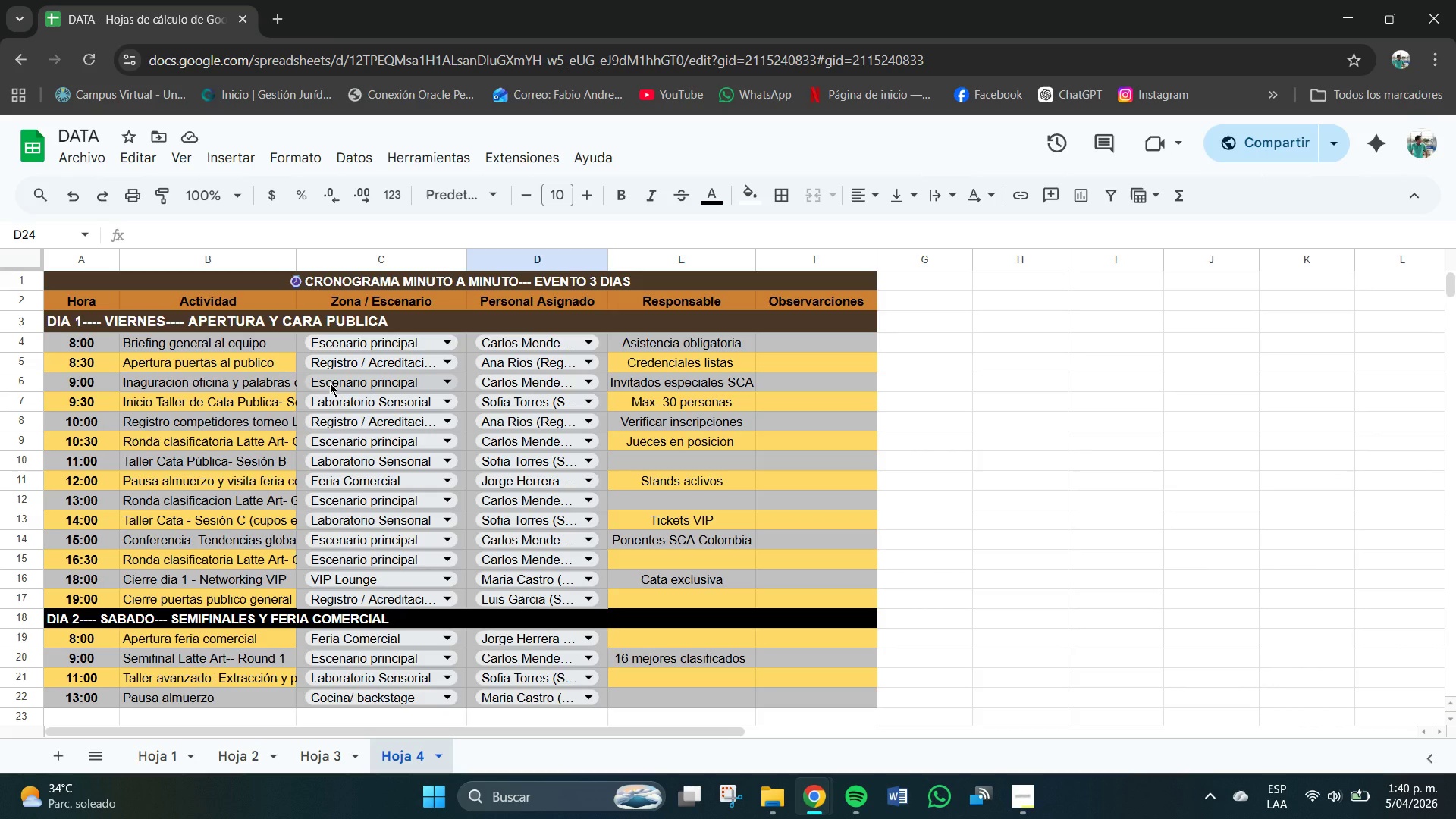 
wait(8.51)
 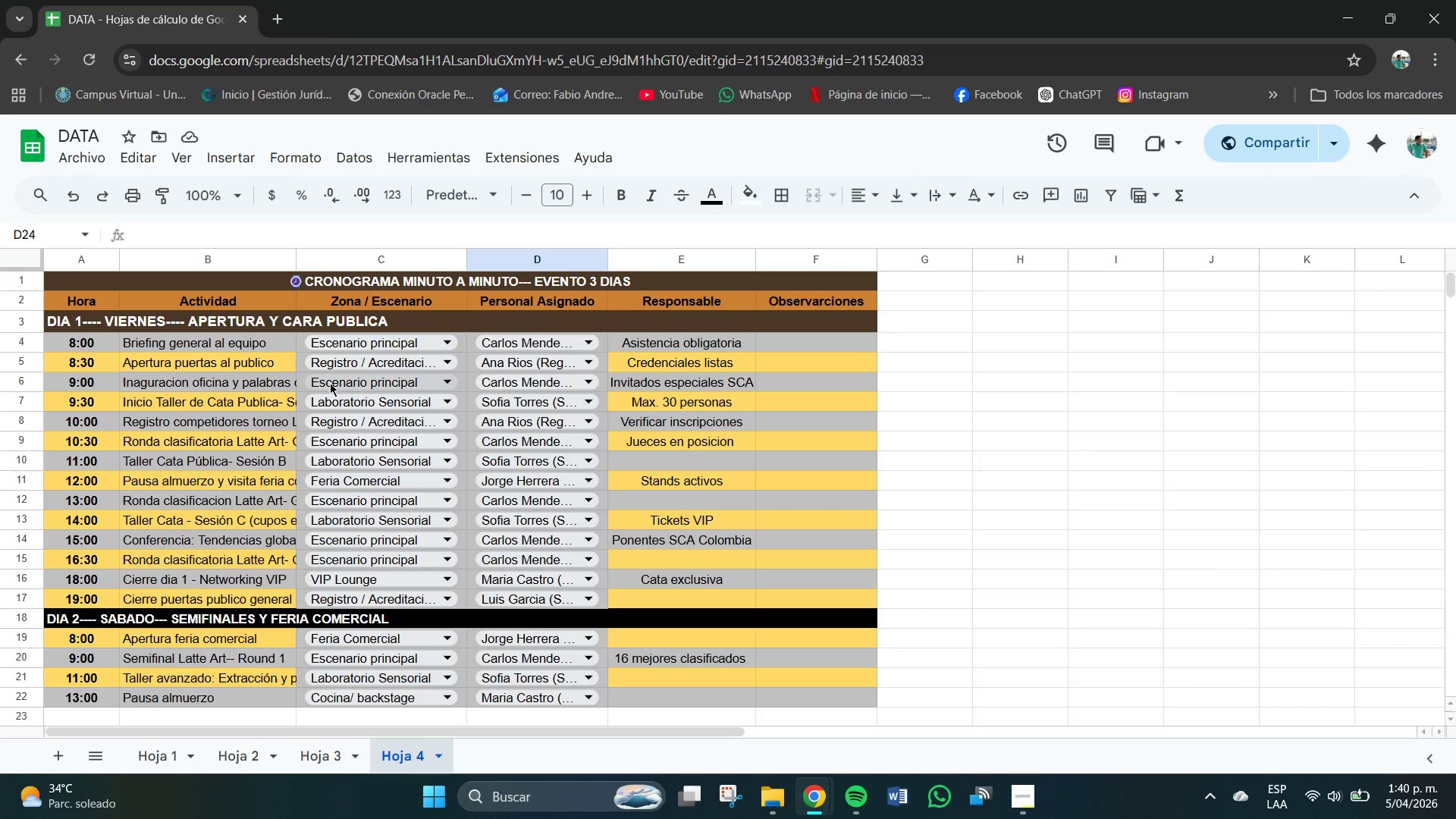 
left_click([312, 758])
 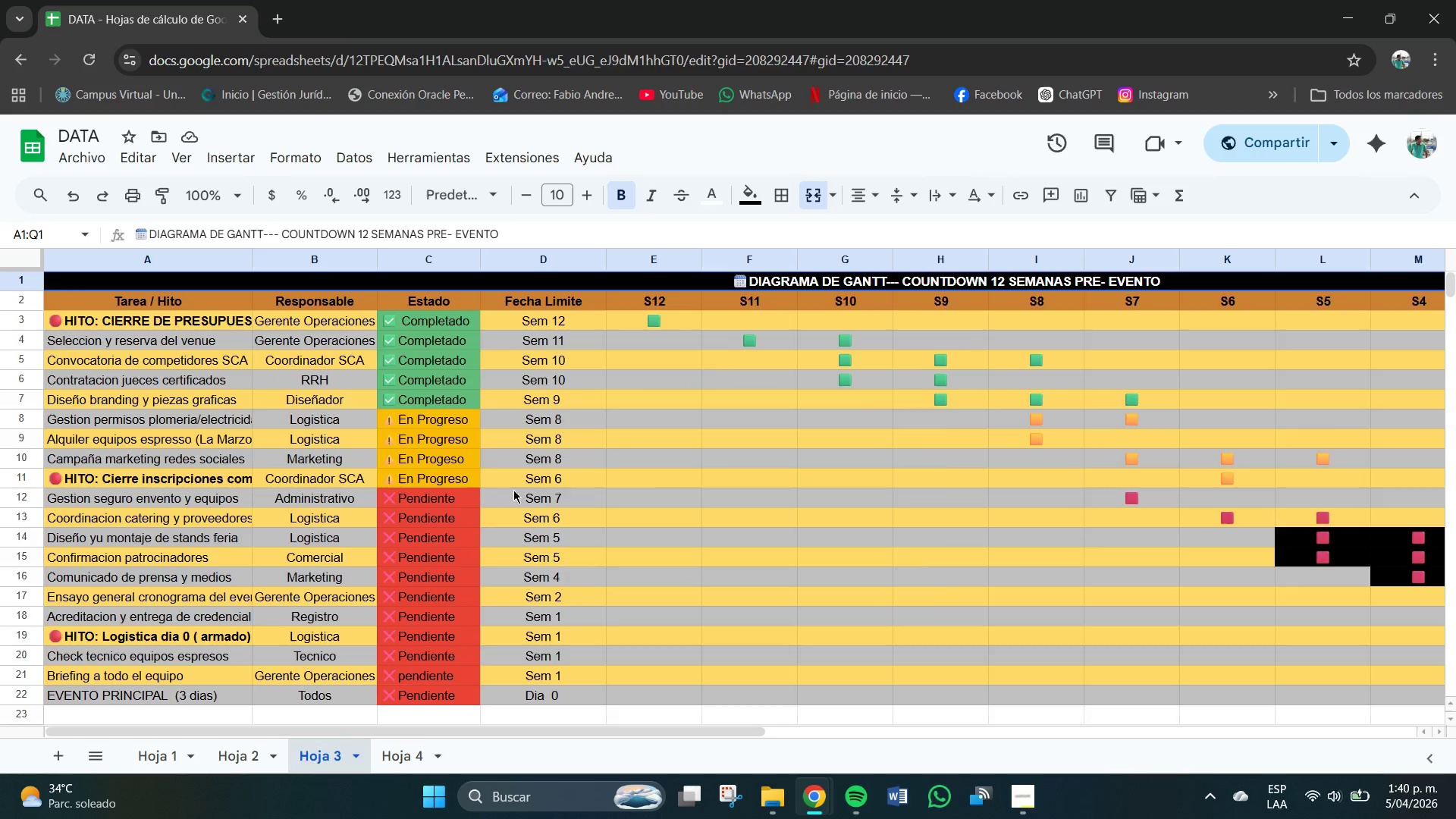 
scroll: coordinate [517, 488], scroll_direction: up, amount: 1.0
 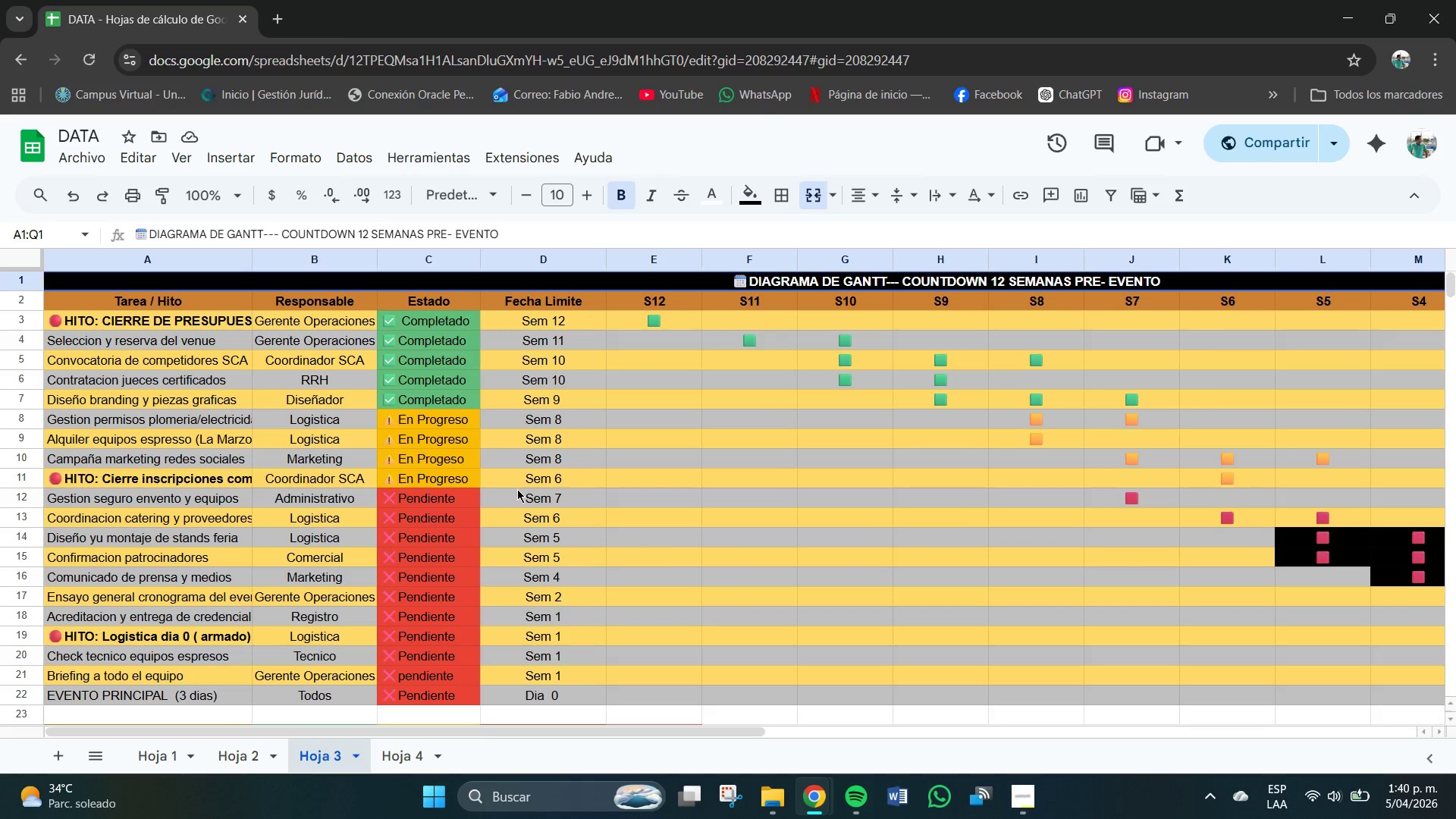 
hold_key(key=ControlLeft, duration=0.47)
scroll: coordinate [517, 490], scroll_direction: down, amount: 2.0
 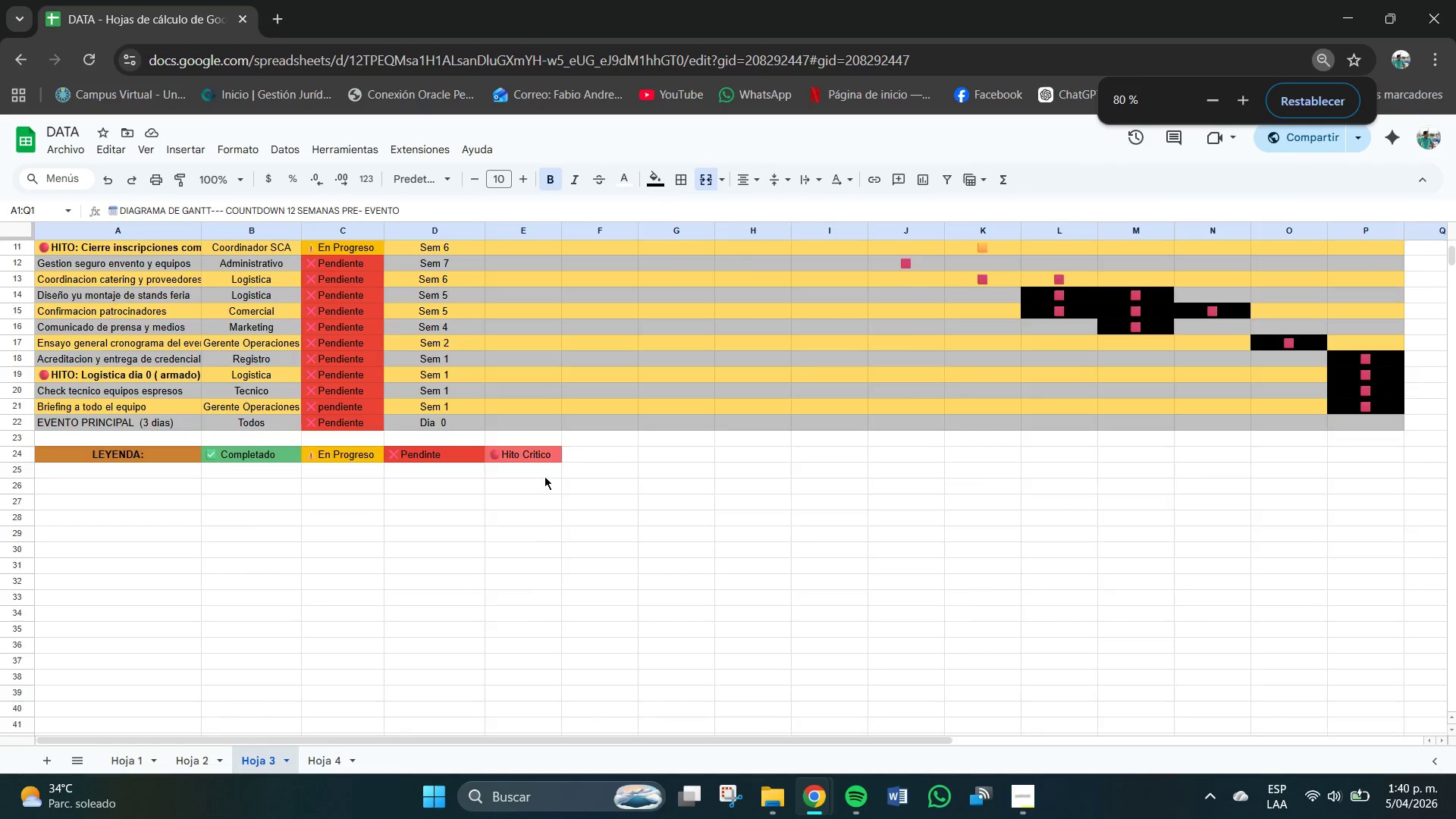 
hold_key(key=ControlLeft, duration=0.36)
scroll: coordinate [548, 468], scroll_direction: up, amount: 3.0
 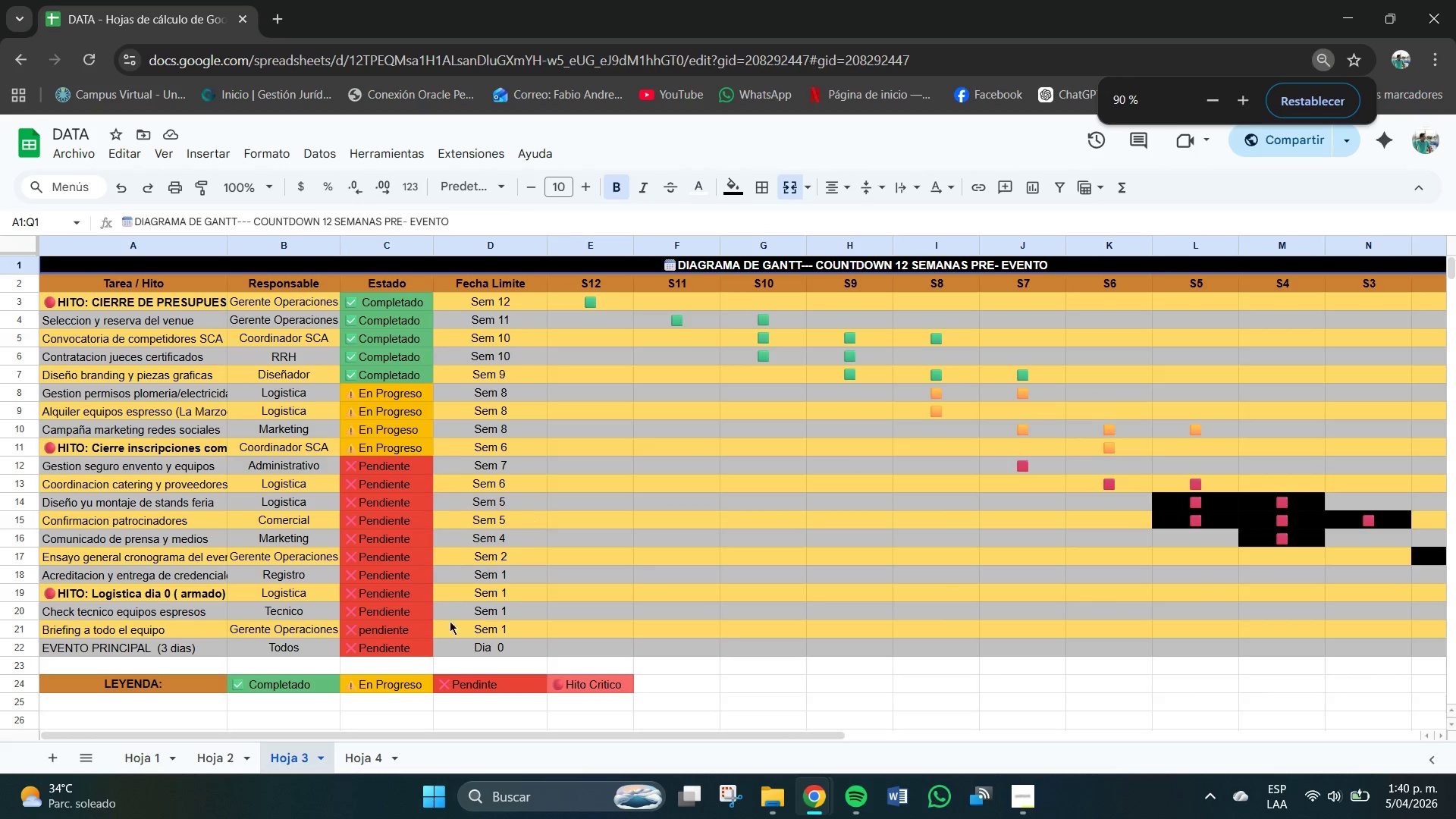 
left_click([206, 758])
 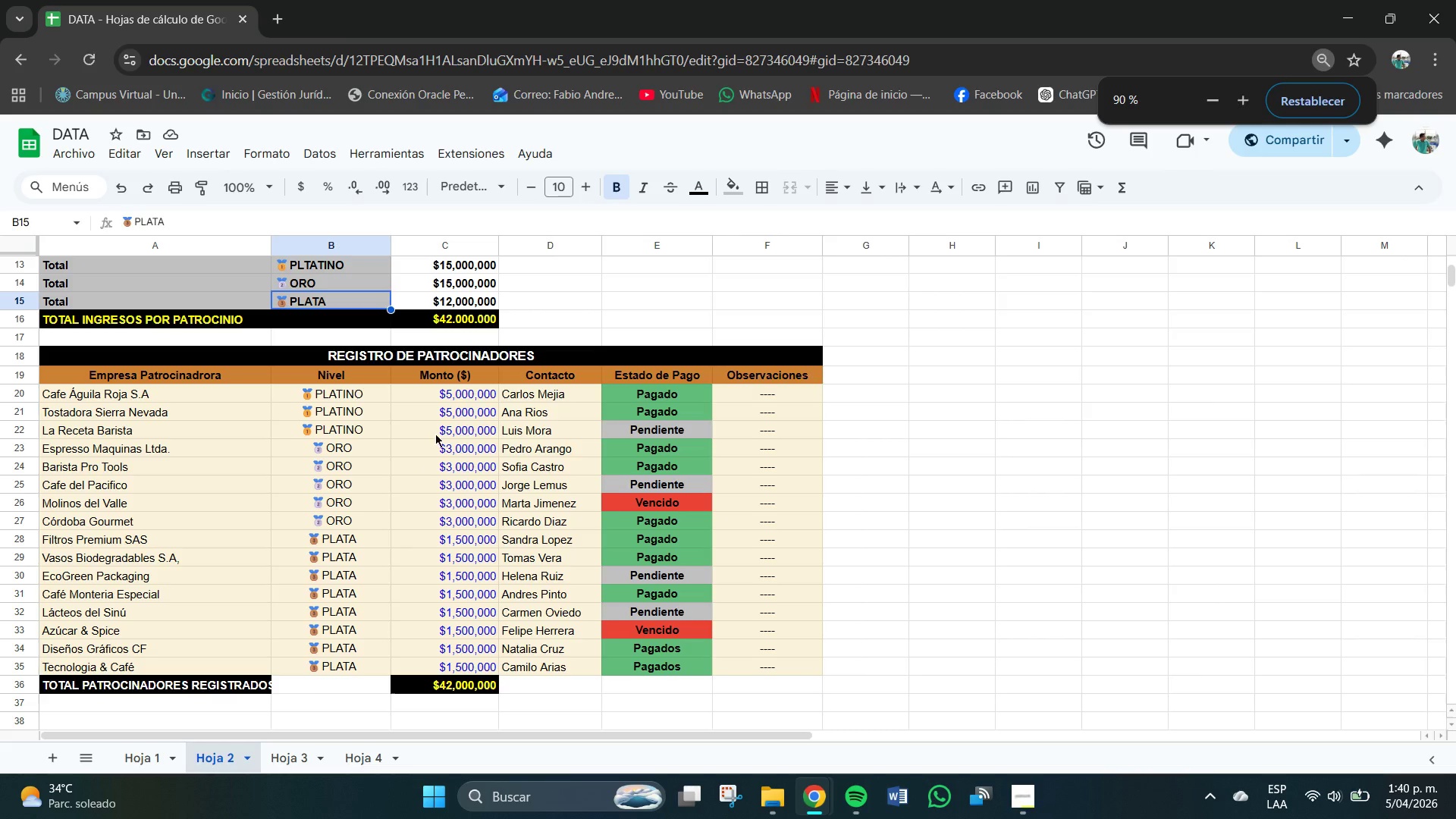 
scroll: coordinate [445, 375], scroll_direction: up, amount: 4.0
 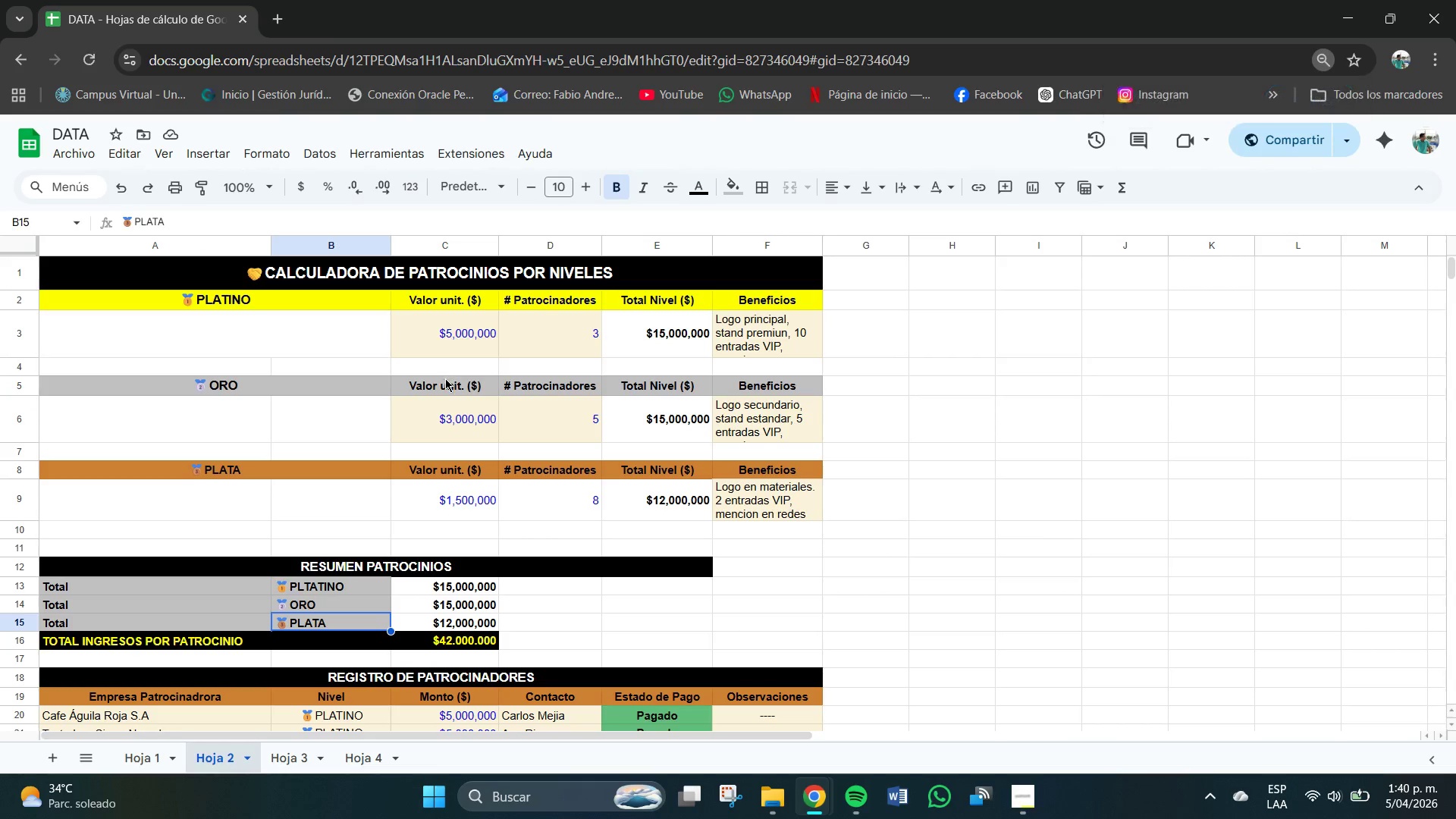 
scroll: coordinate [443, 388], scroll_direction: down, amount: 1.0
 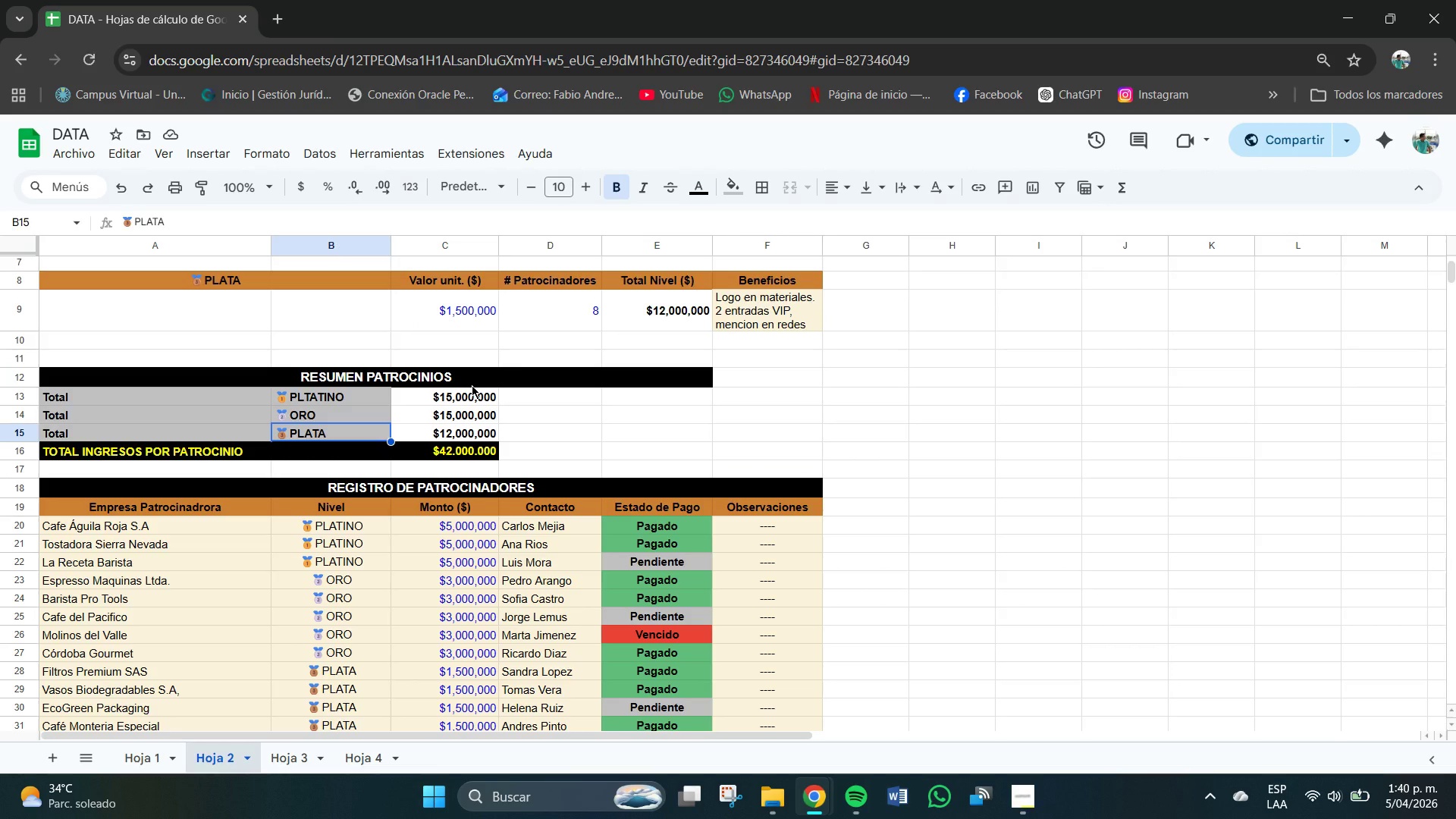 
wait(6.5)
 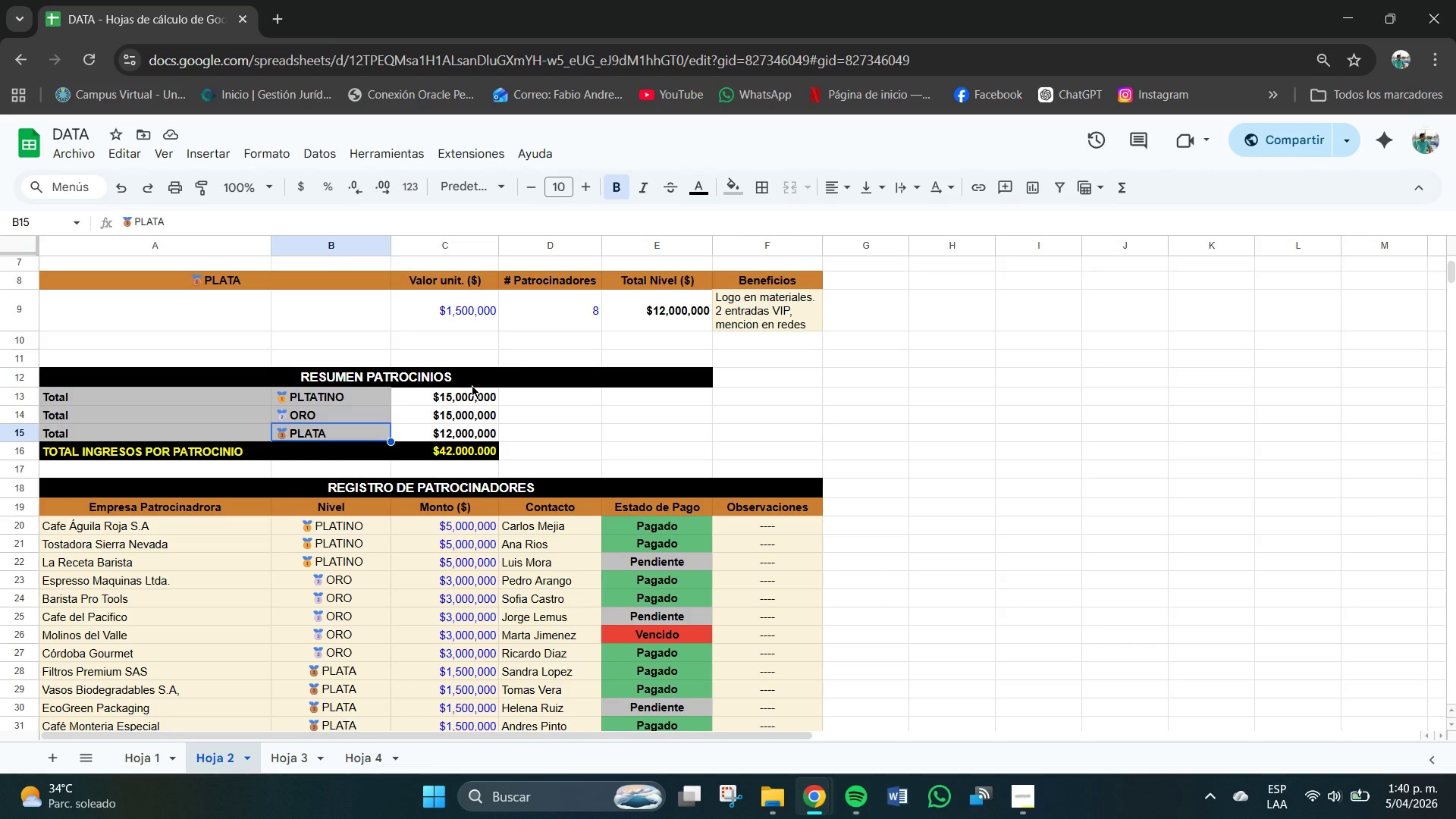 
left_click([326, 482])
 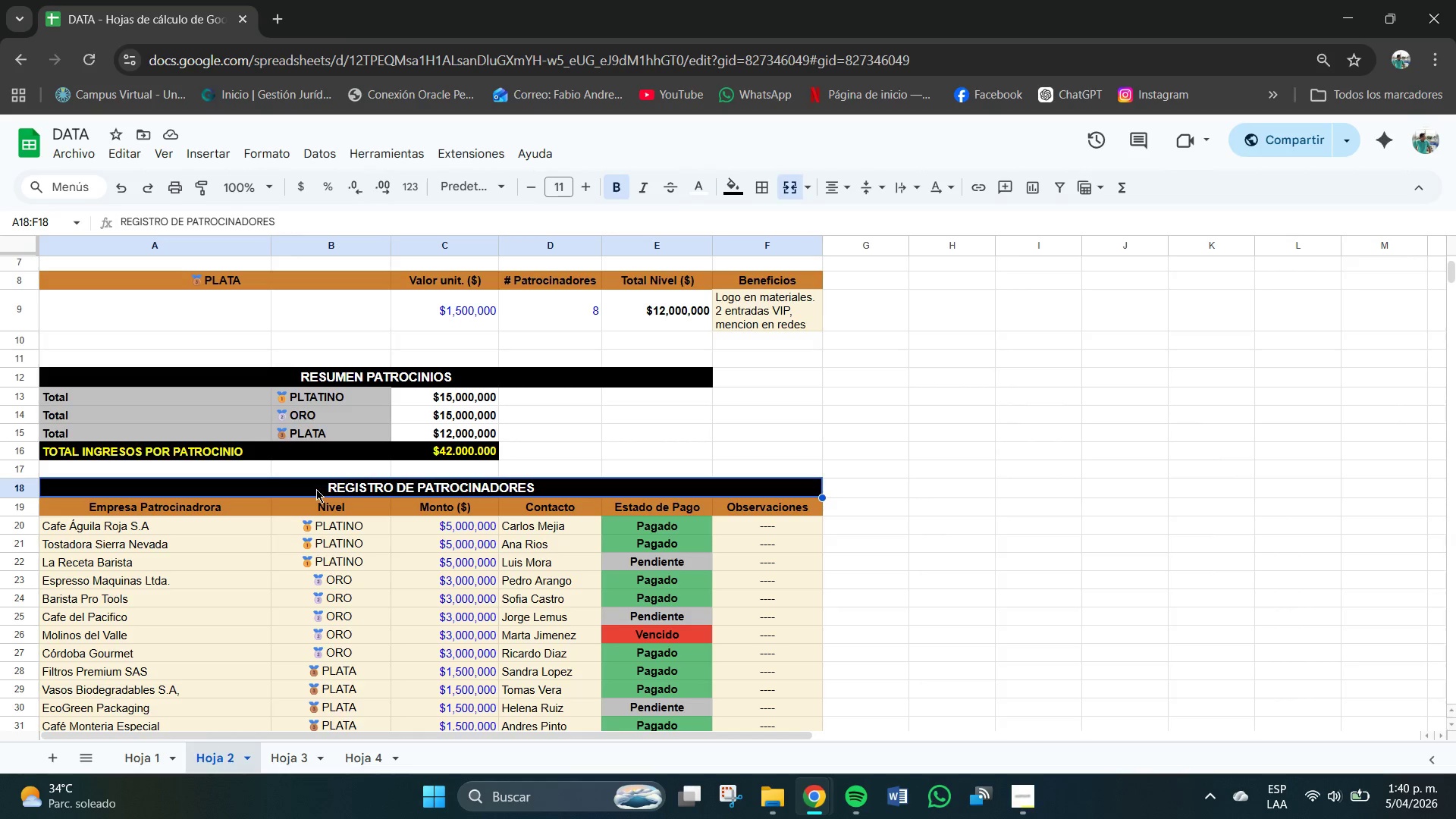 
left_click([316, 489])
 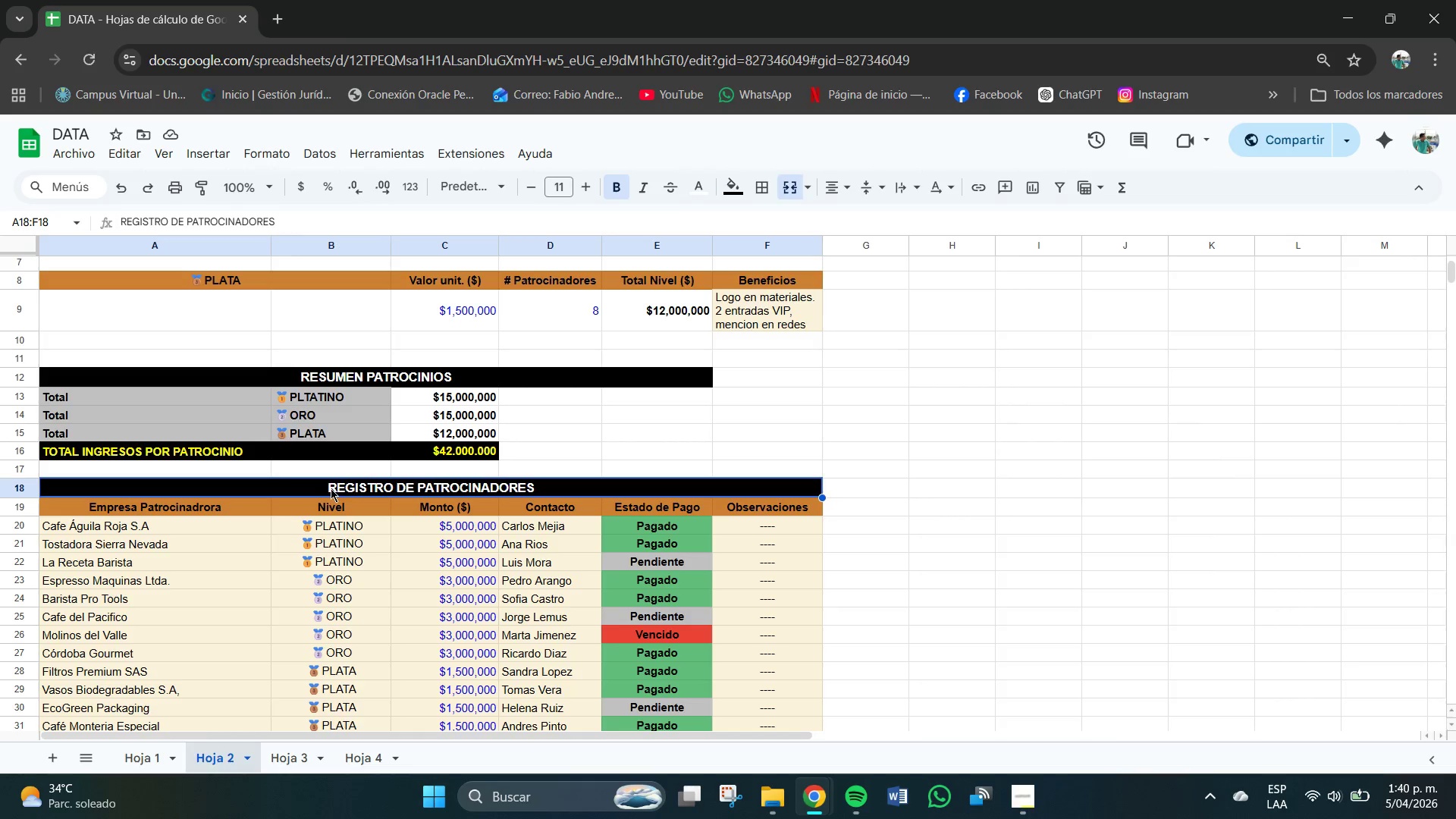 
triple_click([327, 488])
 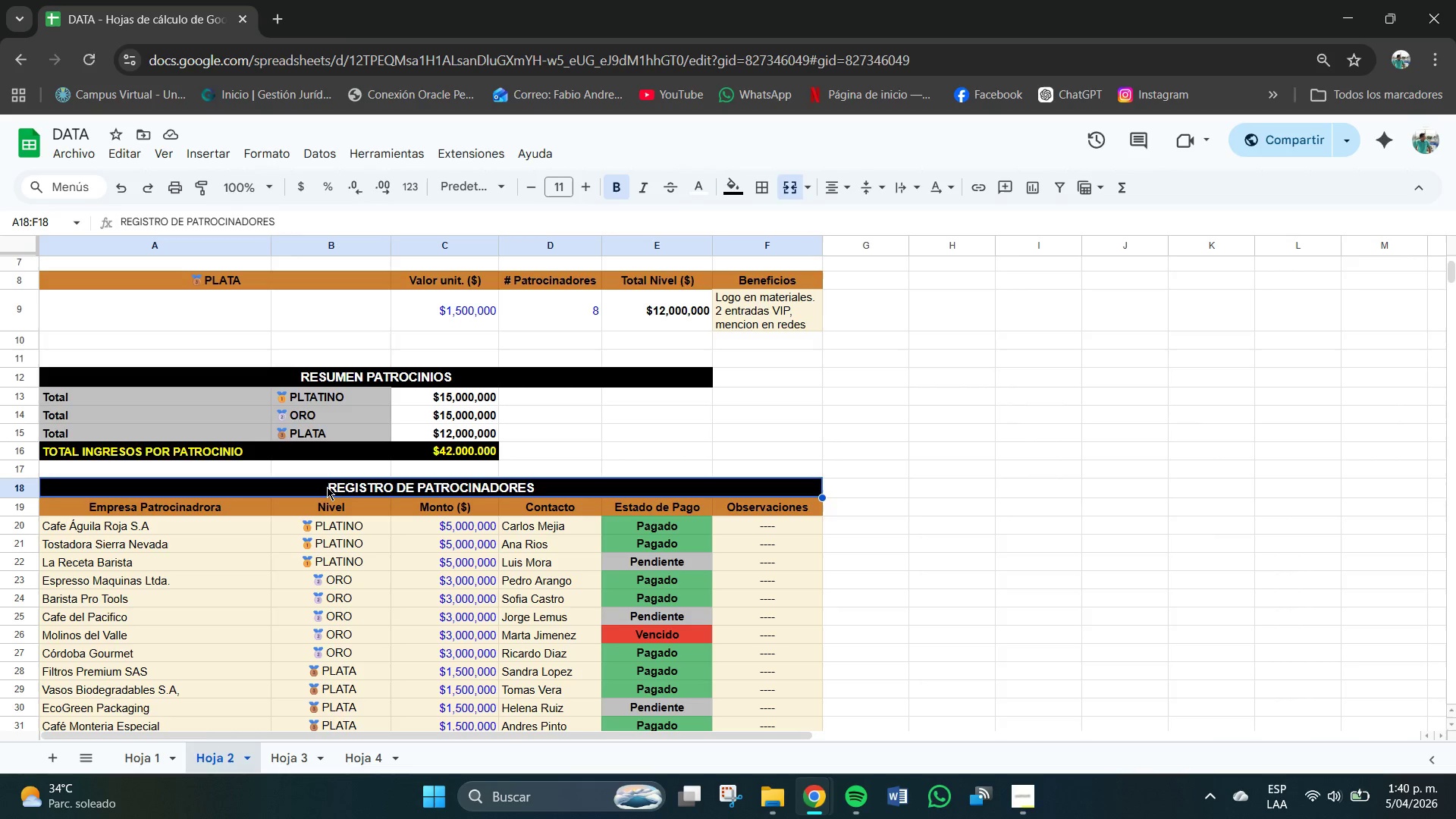 
triple_click([327, 487])
 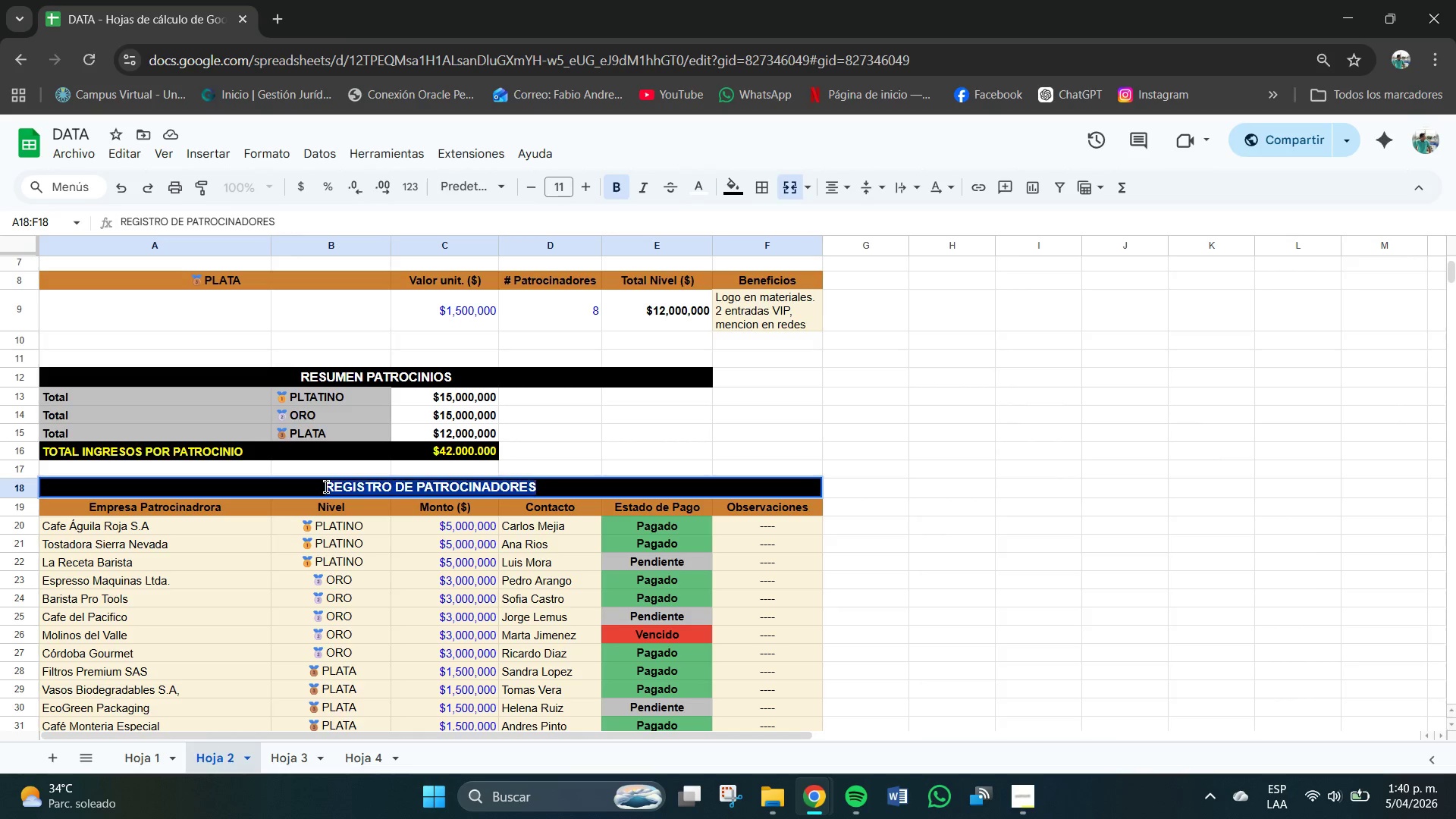 
triple_click([326, 487])
 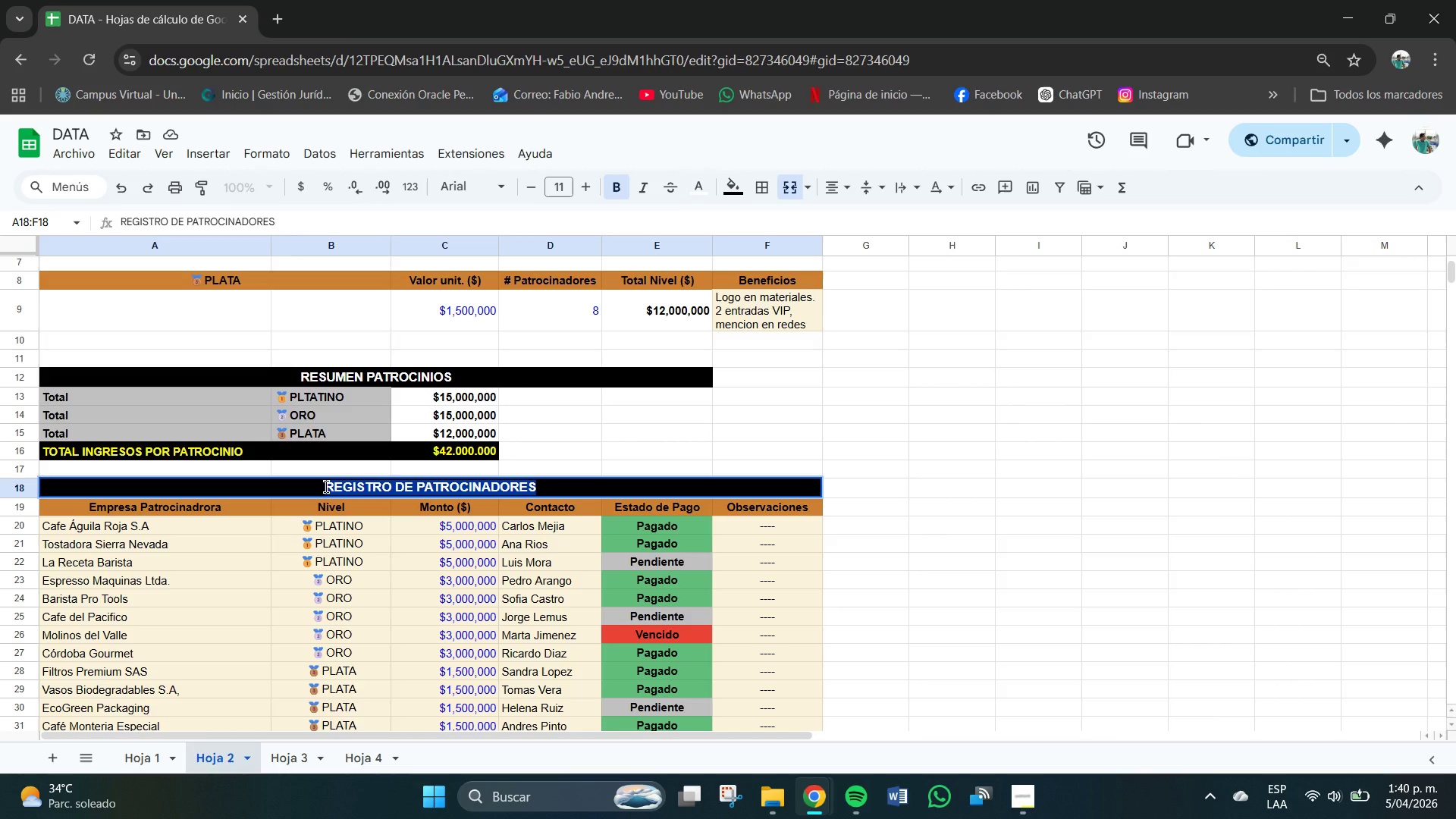 
triple_click([326, 487])
 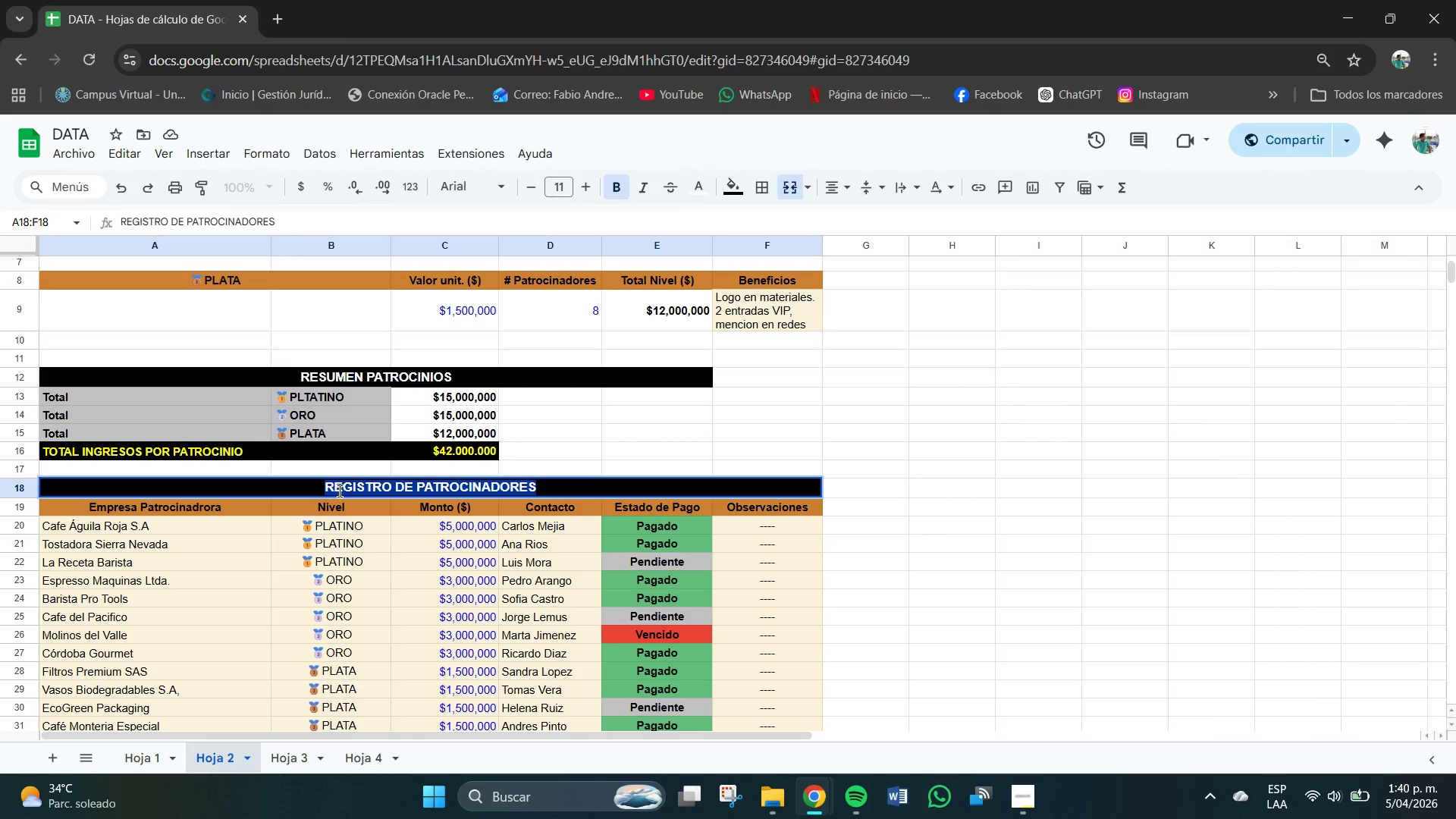 
left_click([341, 491])
 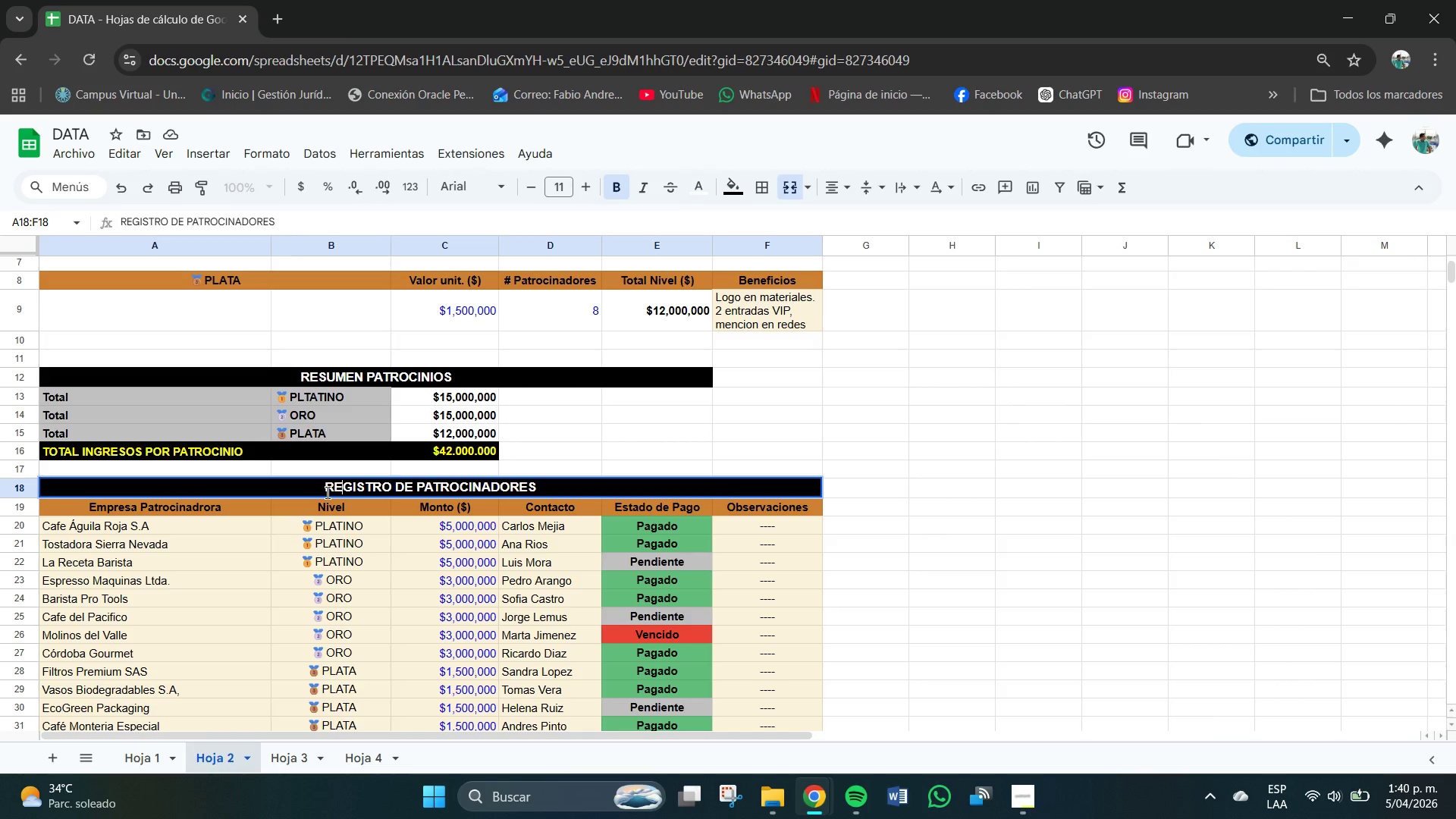 
key(ArrowLeft)
 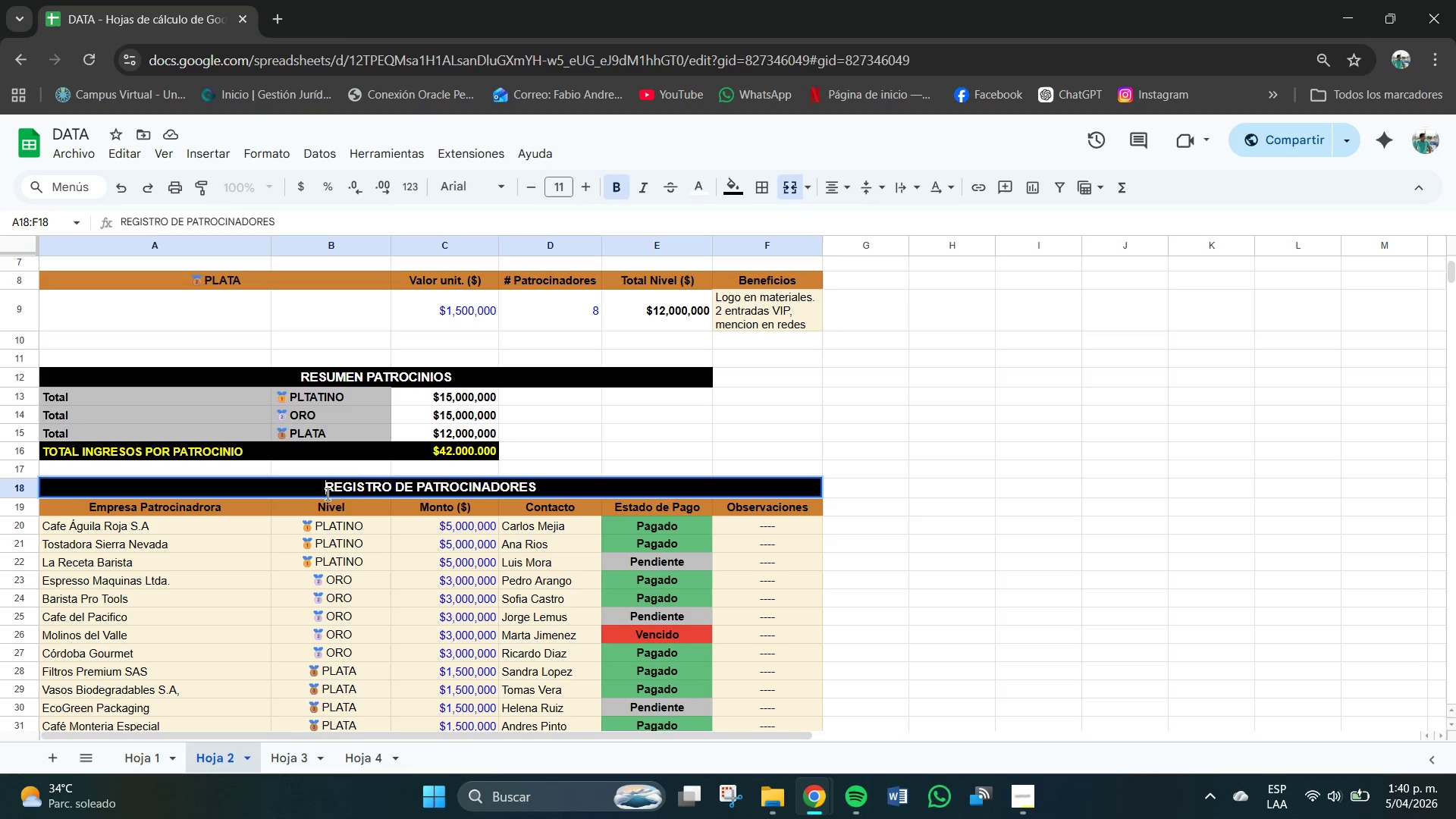 
key(ArrowLeft)
 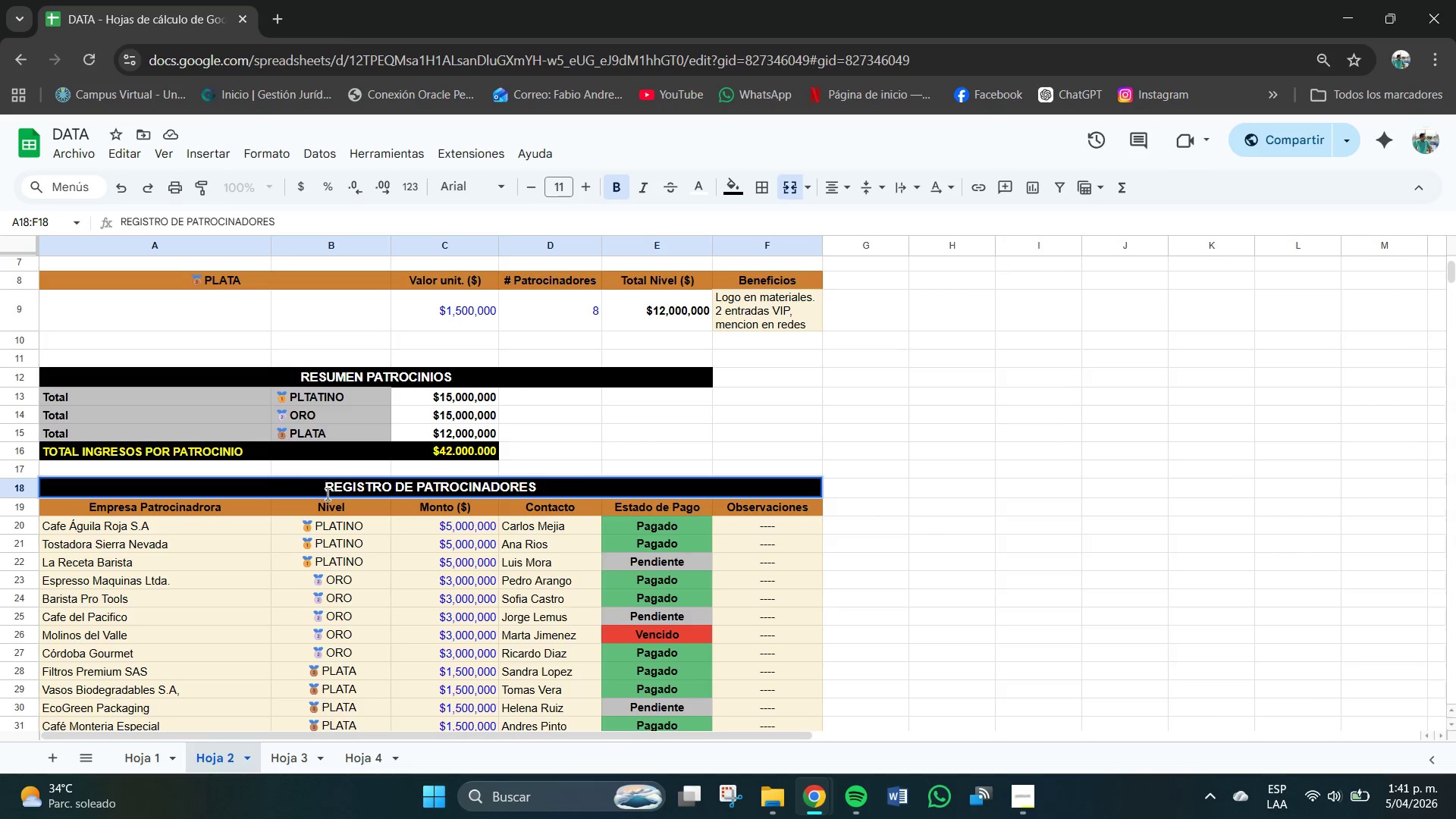 
key(Meta+V)
 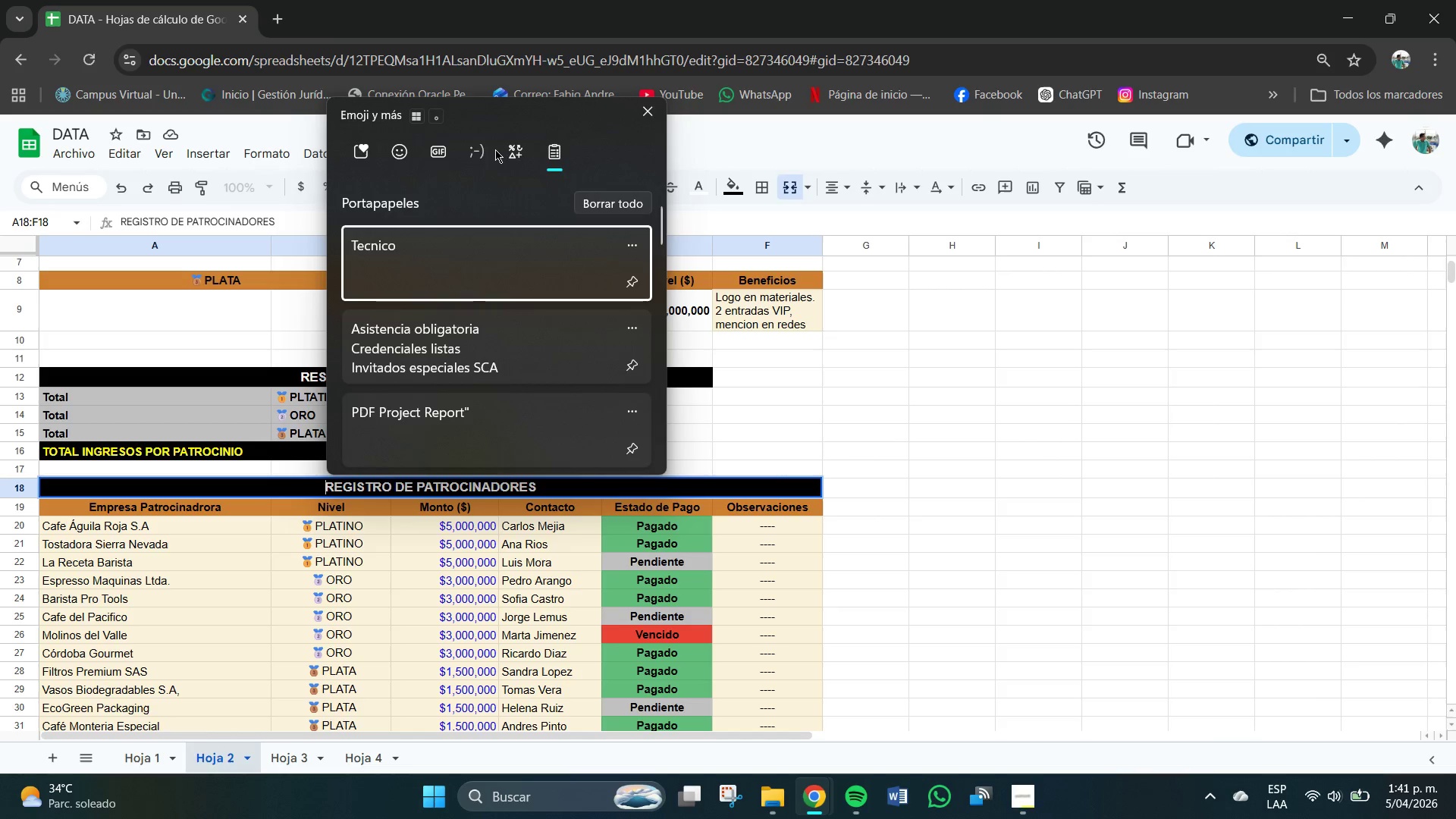 
left_click([545, 156])
 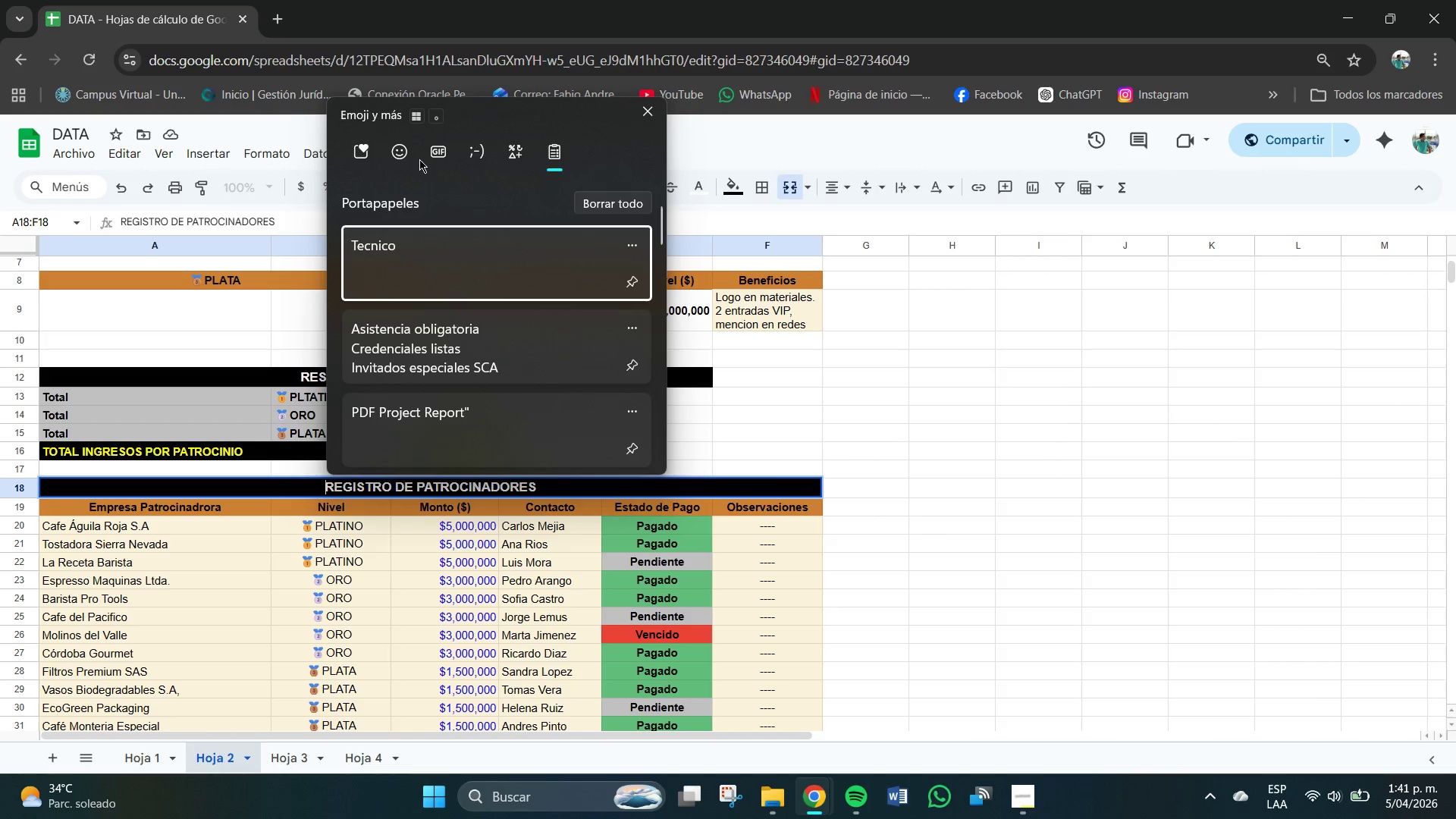 
left_click([403, 152])
 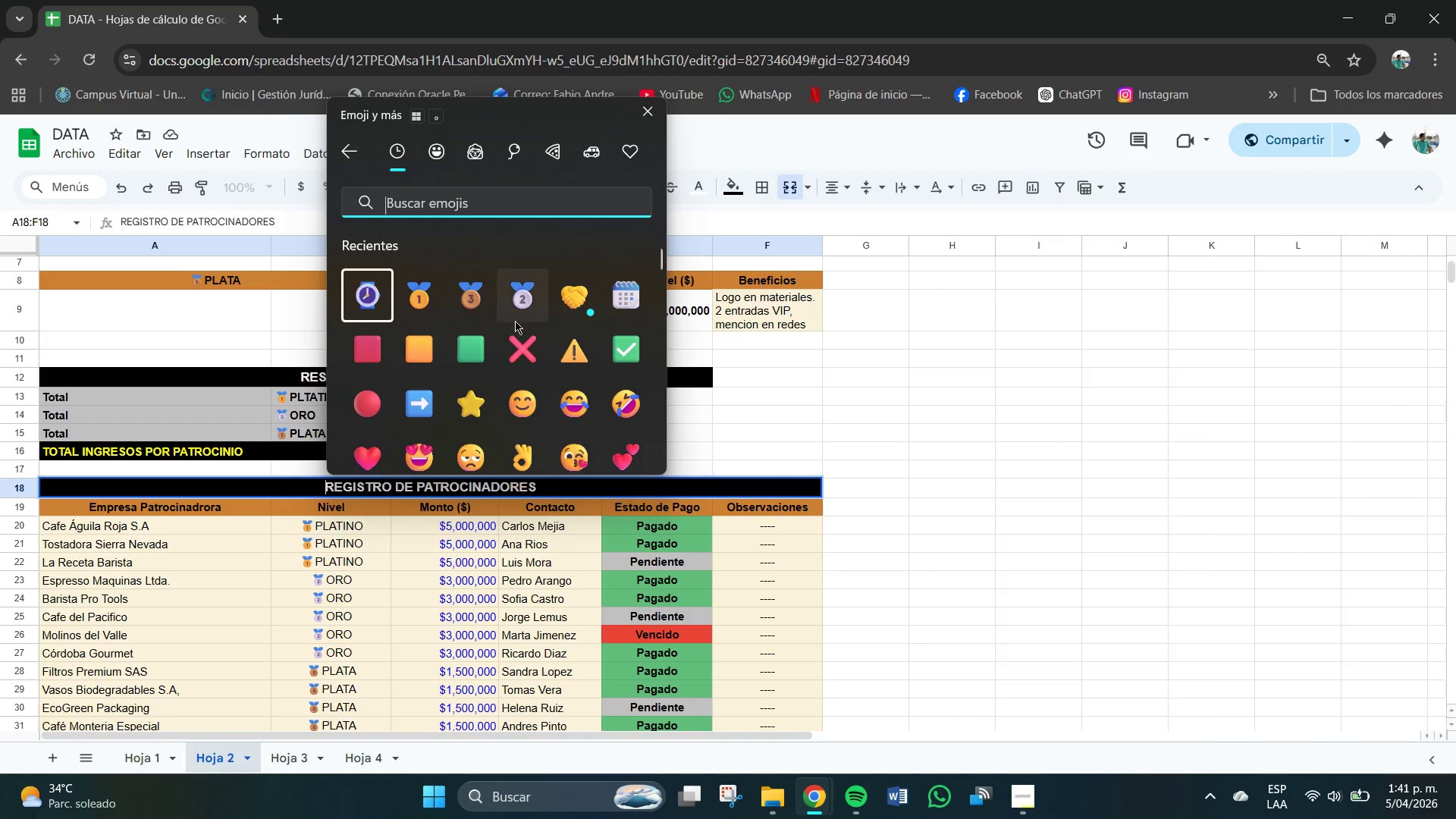 
scroll: coordinate [532, 325], scroll_direction: none, amount: 0.0
 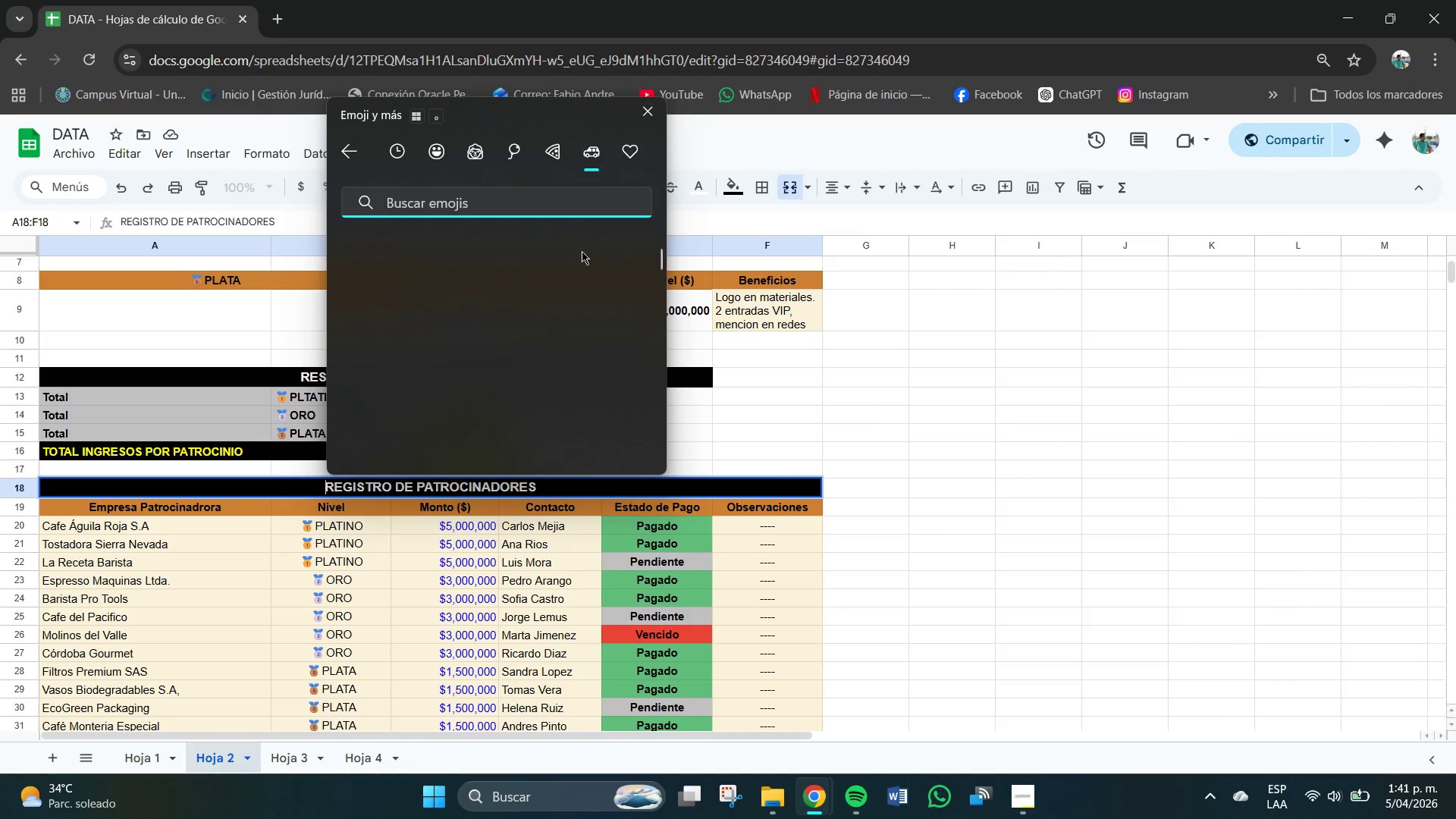 
scroll: coordinate [522, 343], scroll_direction: down, amount: 43.0
 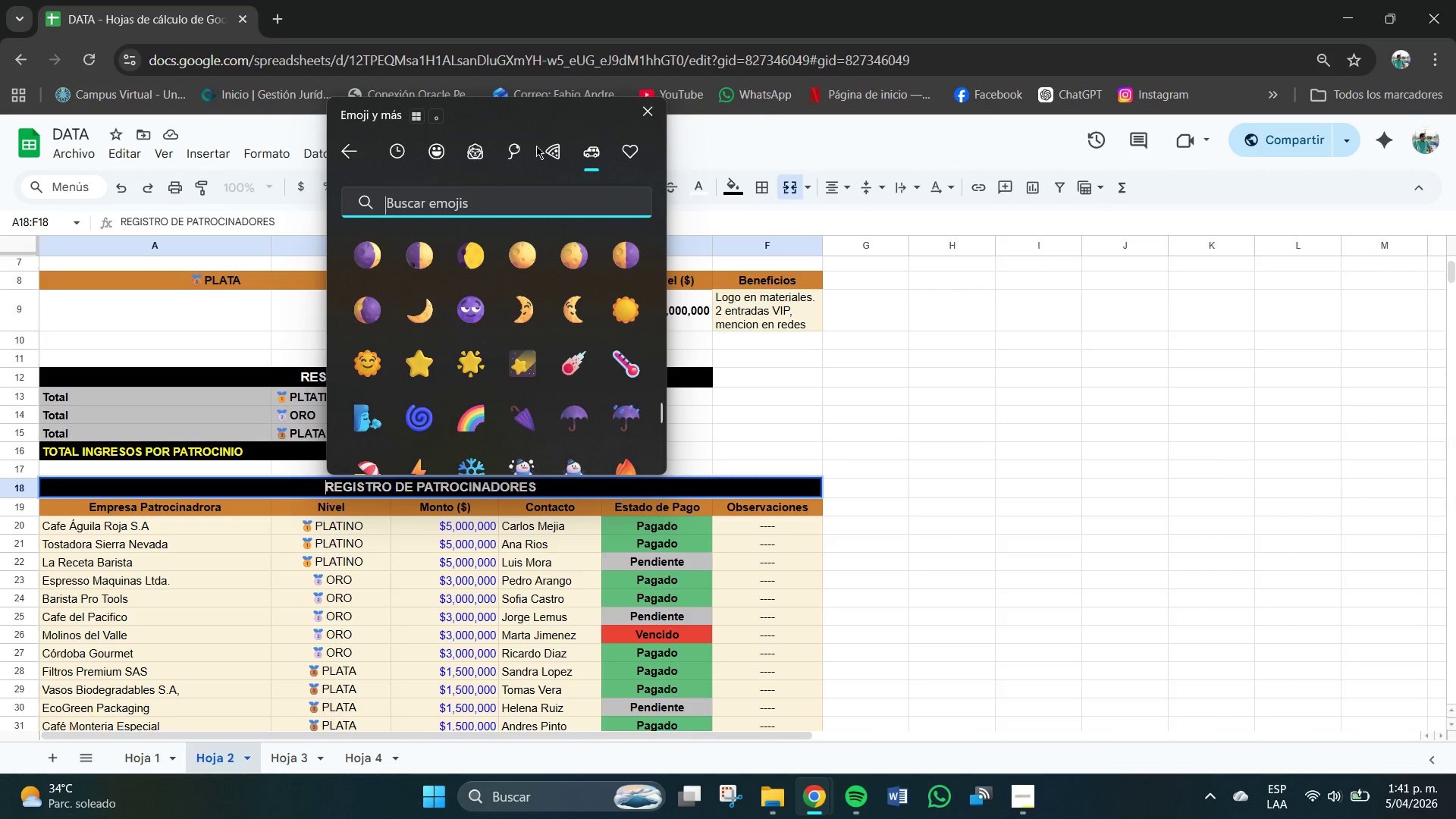 
left_click([510, 149])
 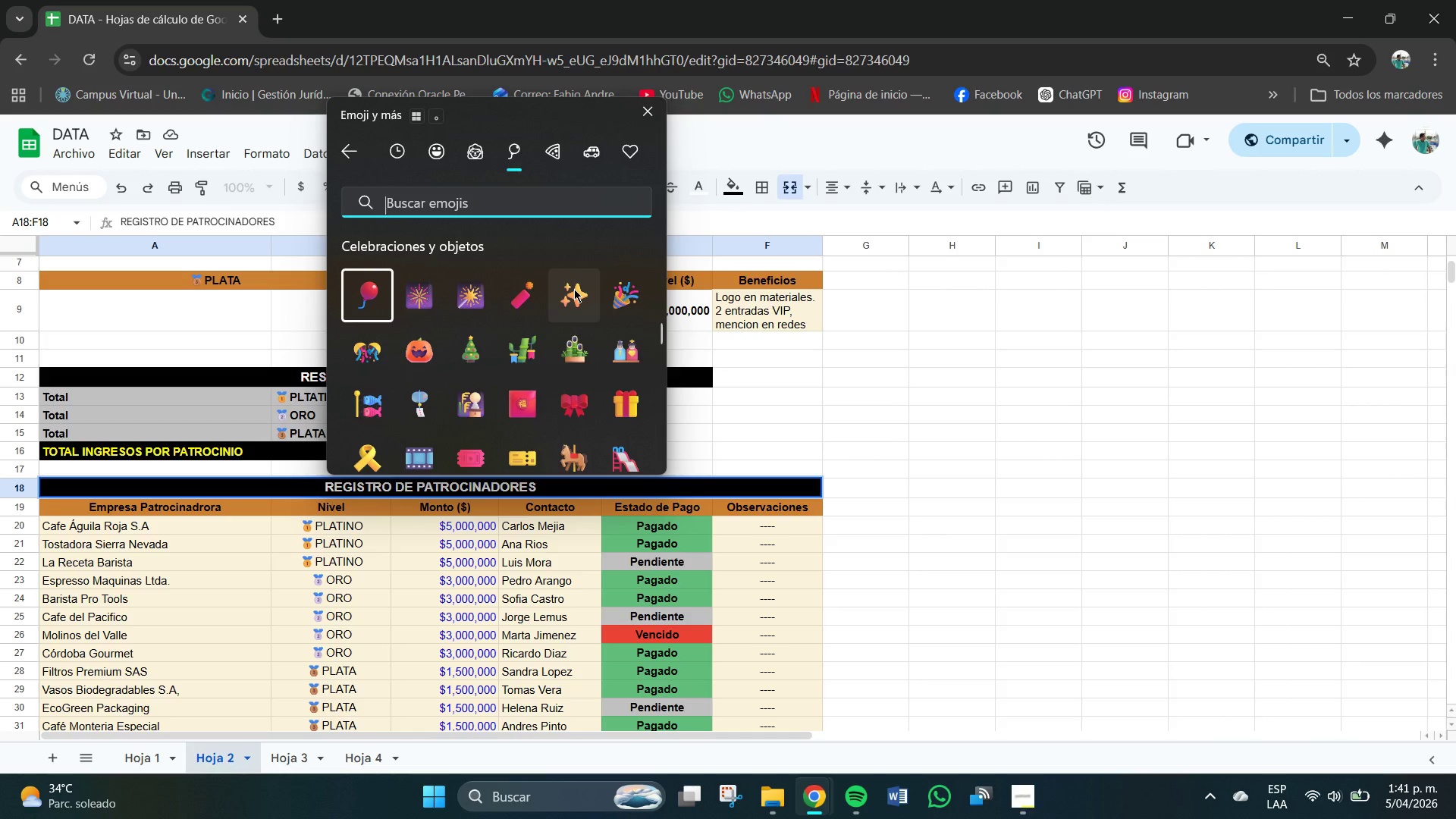 
scroll: coordinate [578, 360], scroll_direction: down, amount: 75.0
 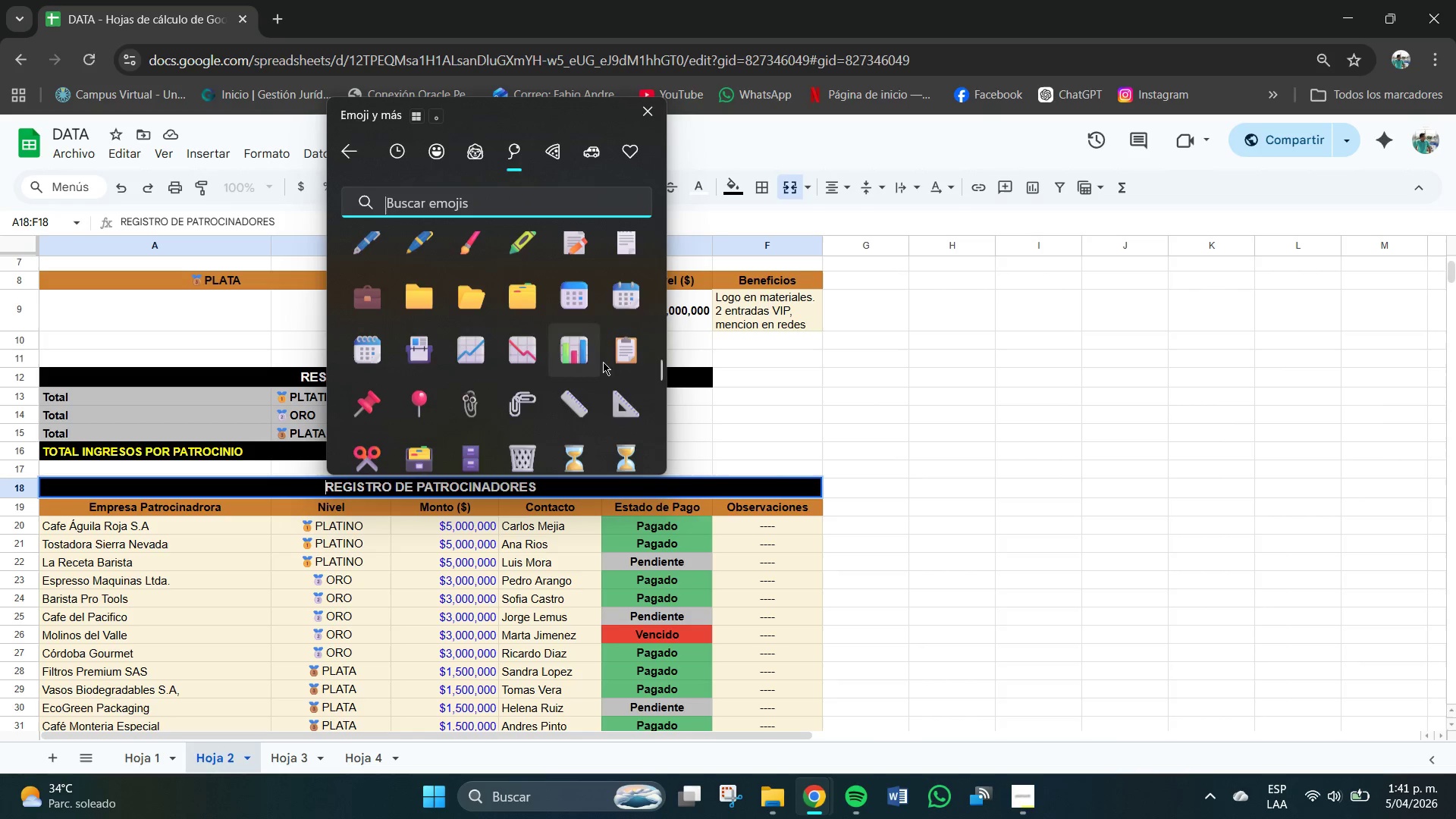 
left_click([623, 352])
 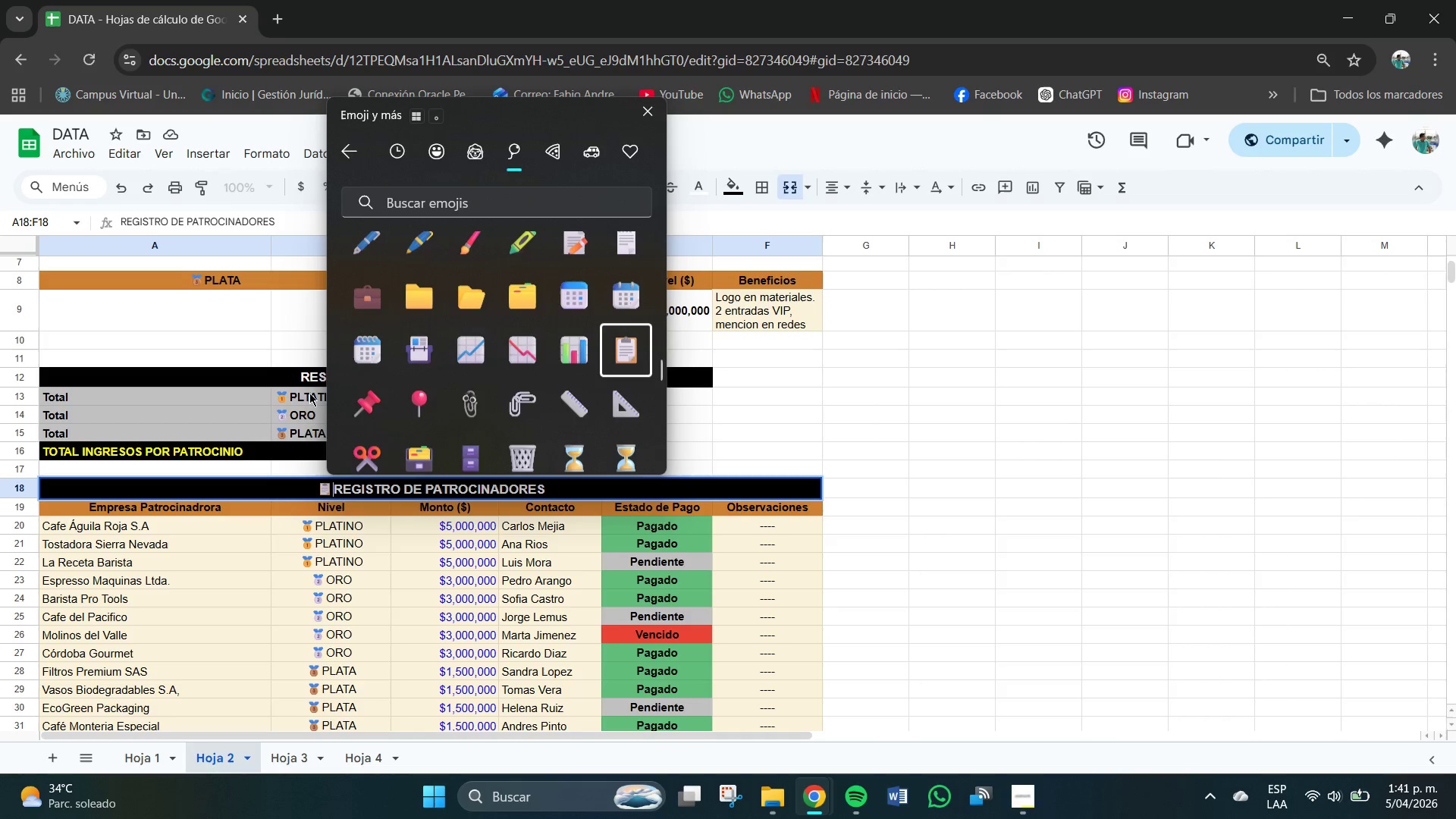 
left_click([311, 488])
 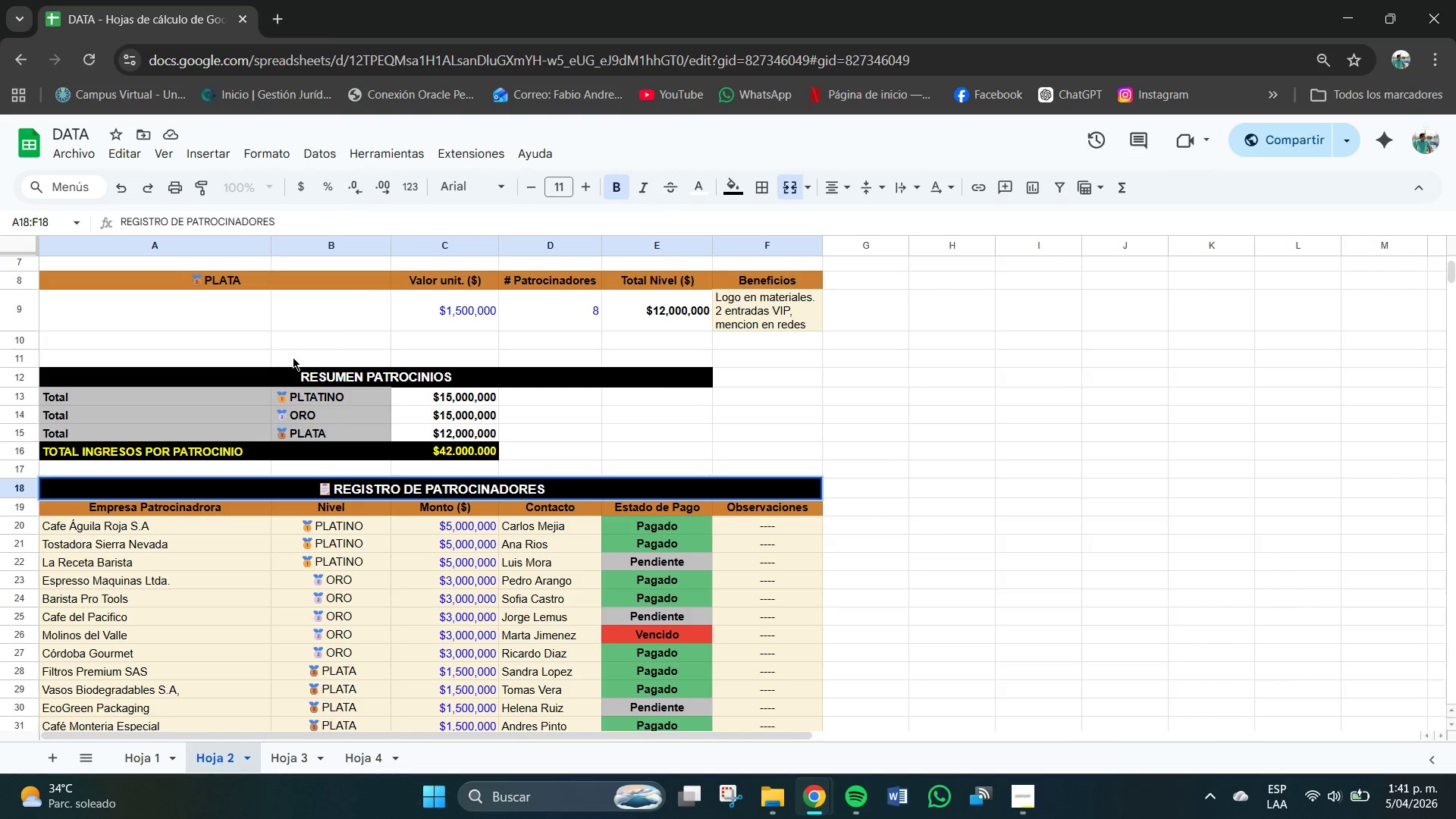 
scroll: coordinate [293, 357], scroll_direction: up, amount: 2.0
 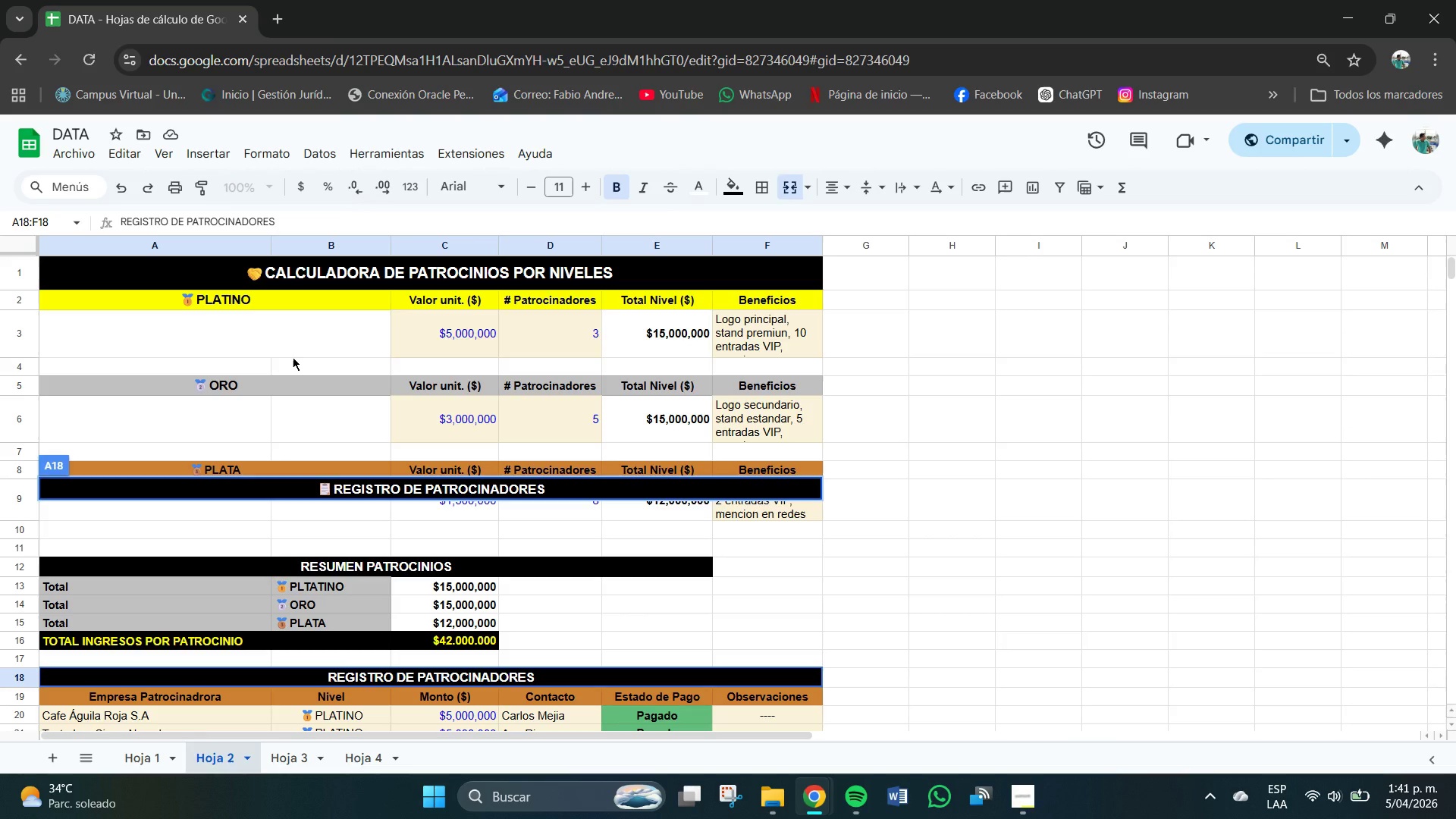 
scroll: coordinate [303, 370], scroll_direction: down, amount: 1.0
 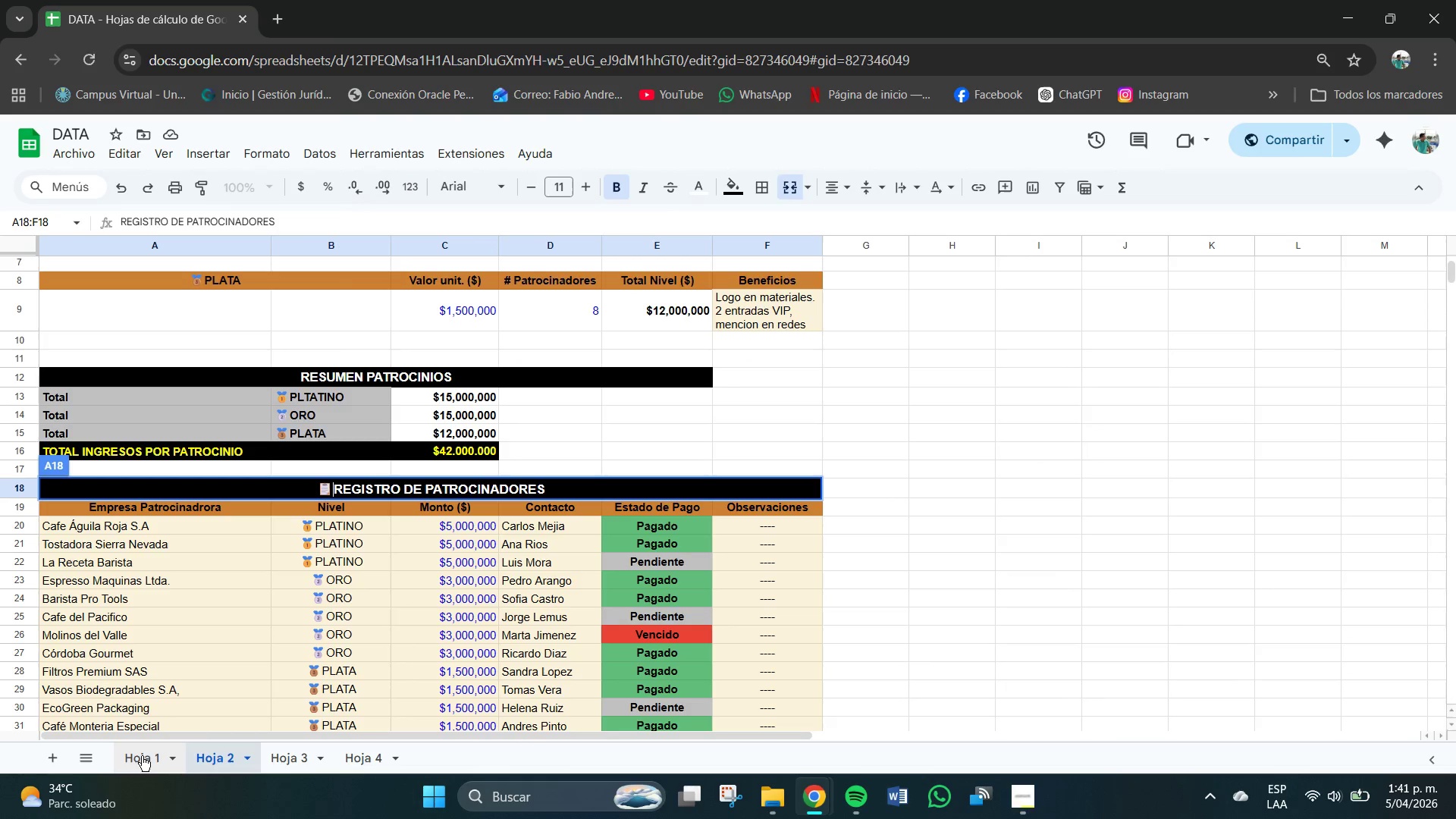 
left_click([145, 757])
 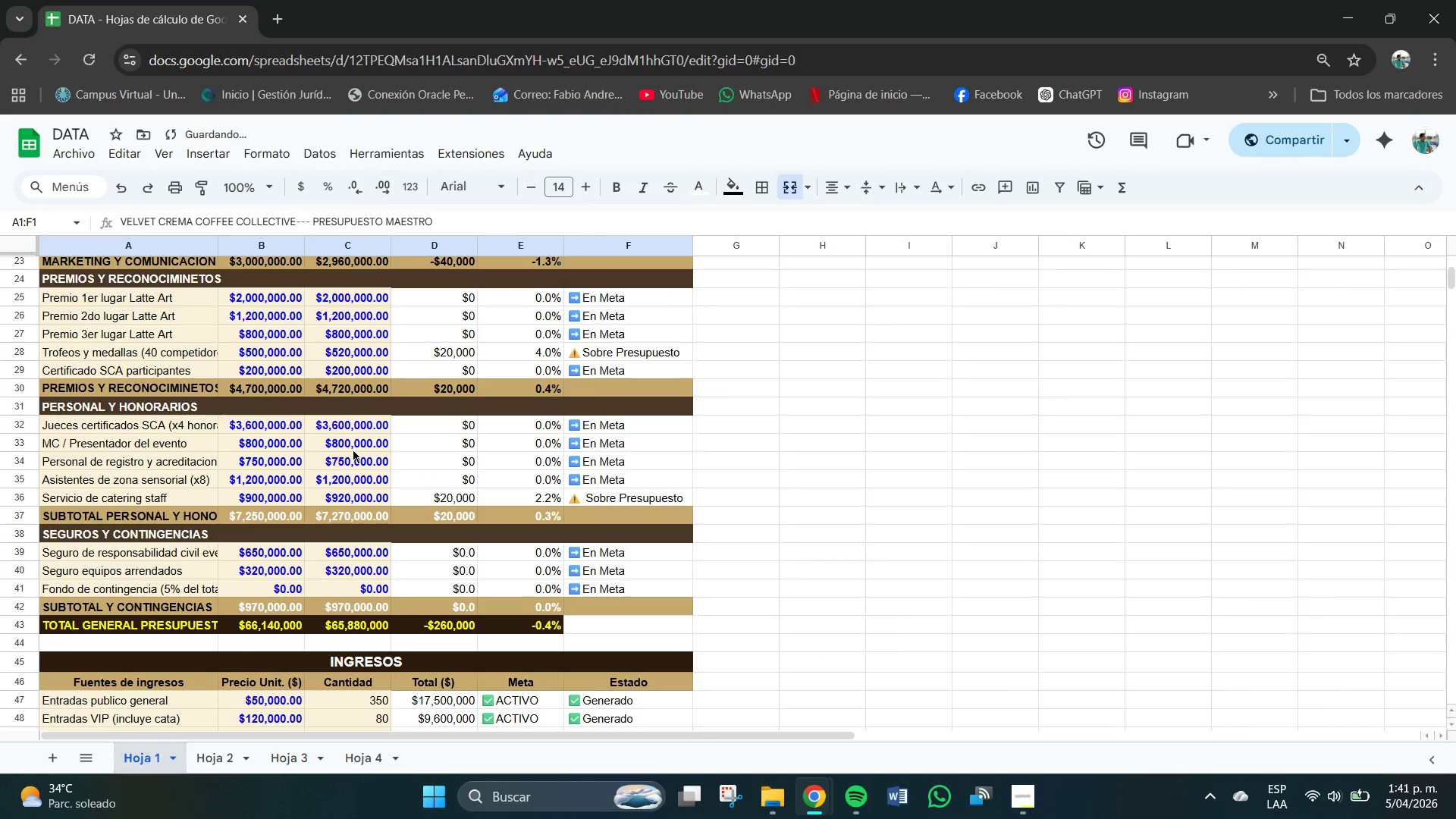 
scroll: coordinate [353, 448], scroll_direction: up, amount: 6.0
 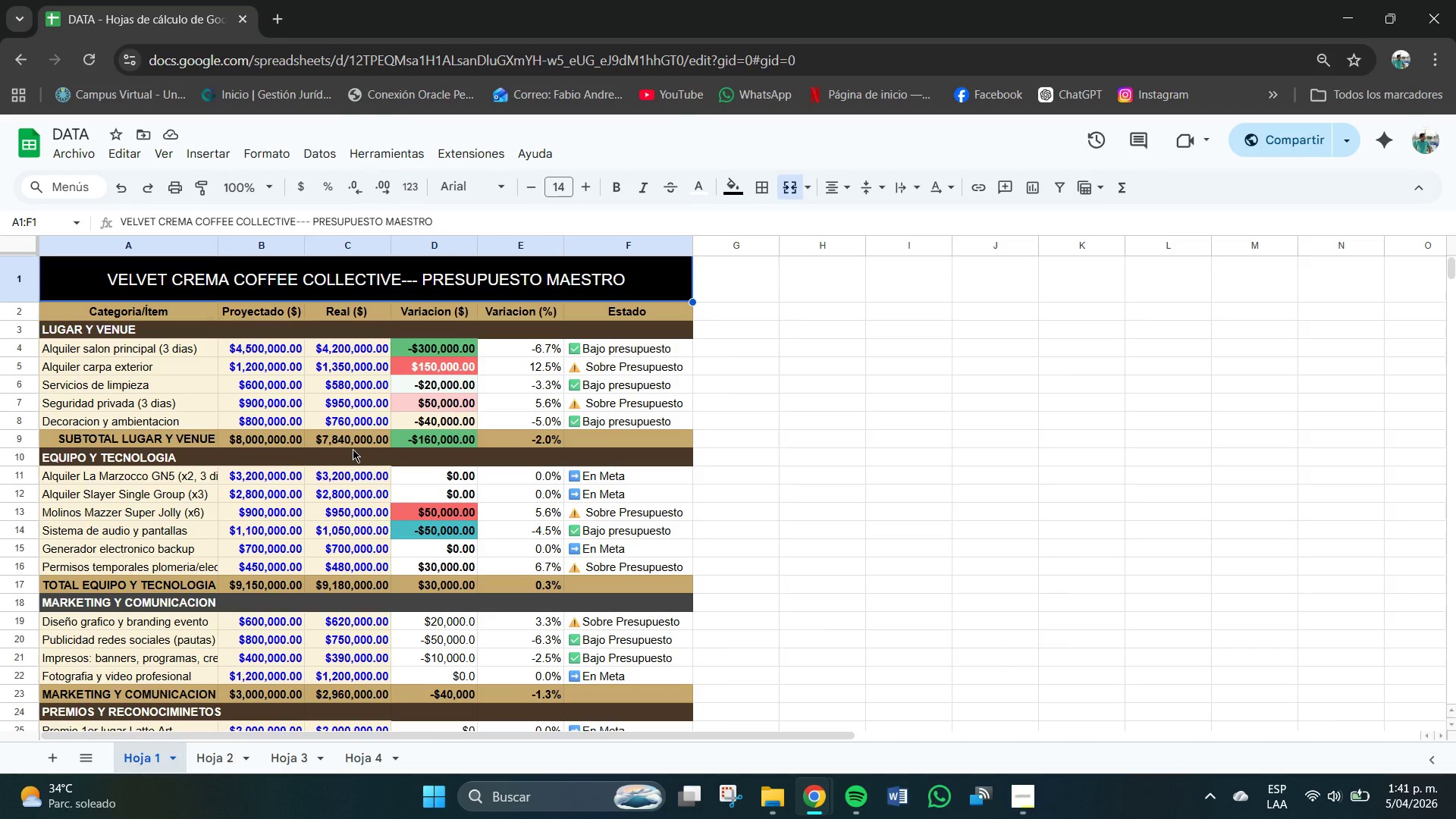 
wait(13.86)
 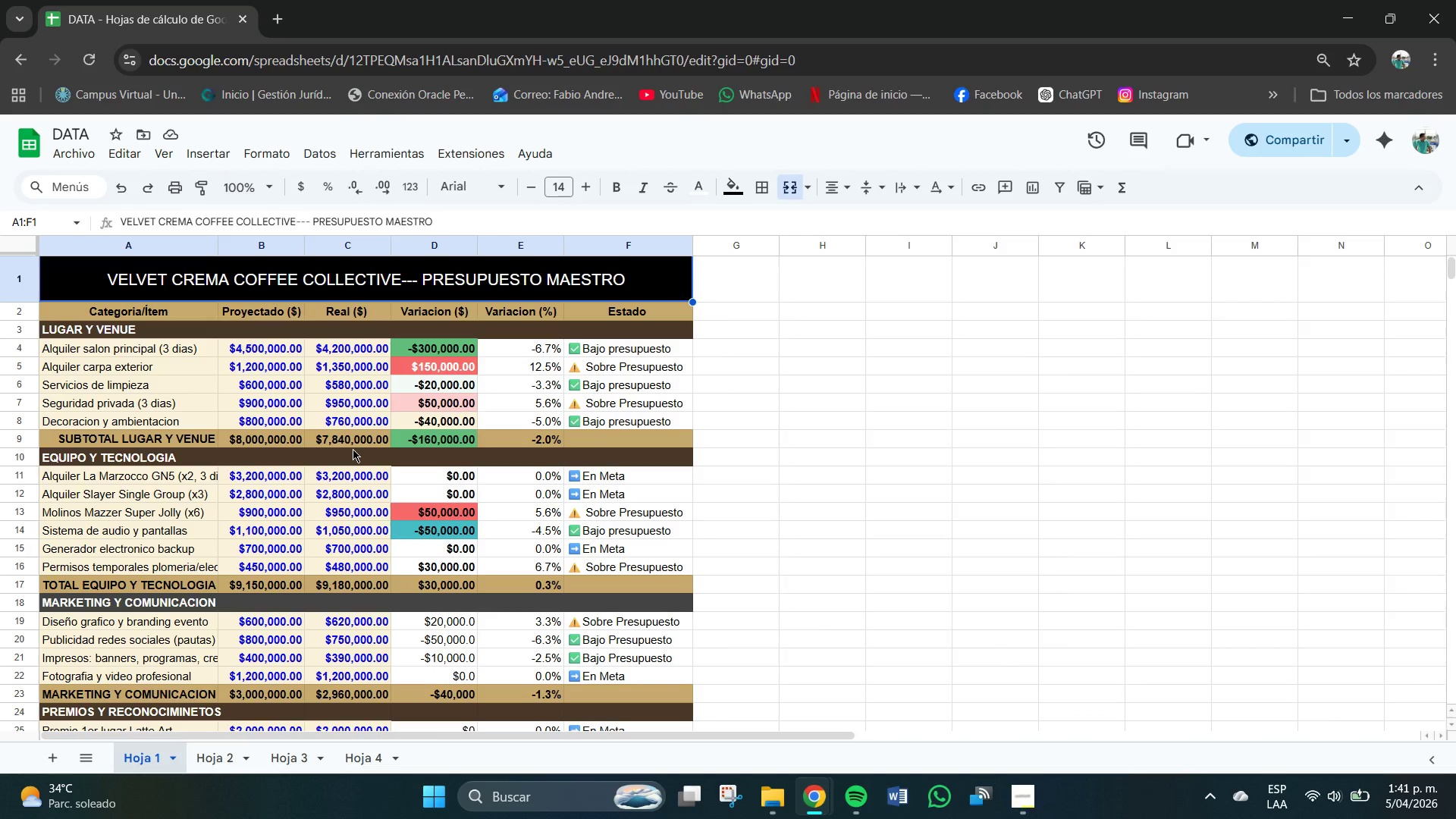 
left_click([102, 281])
 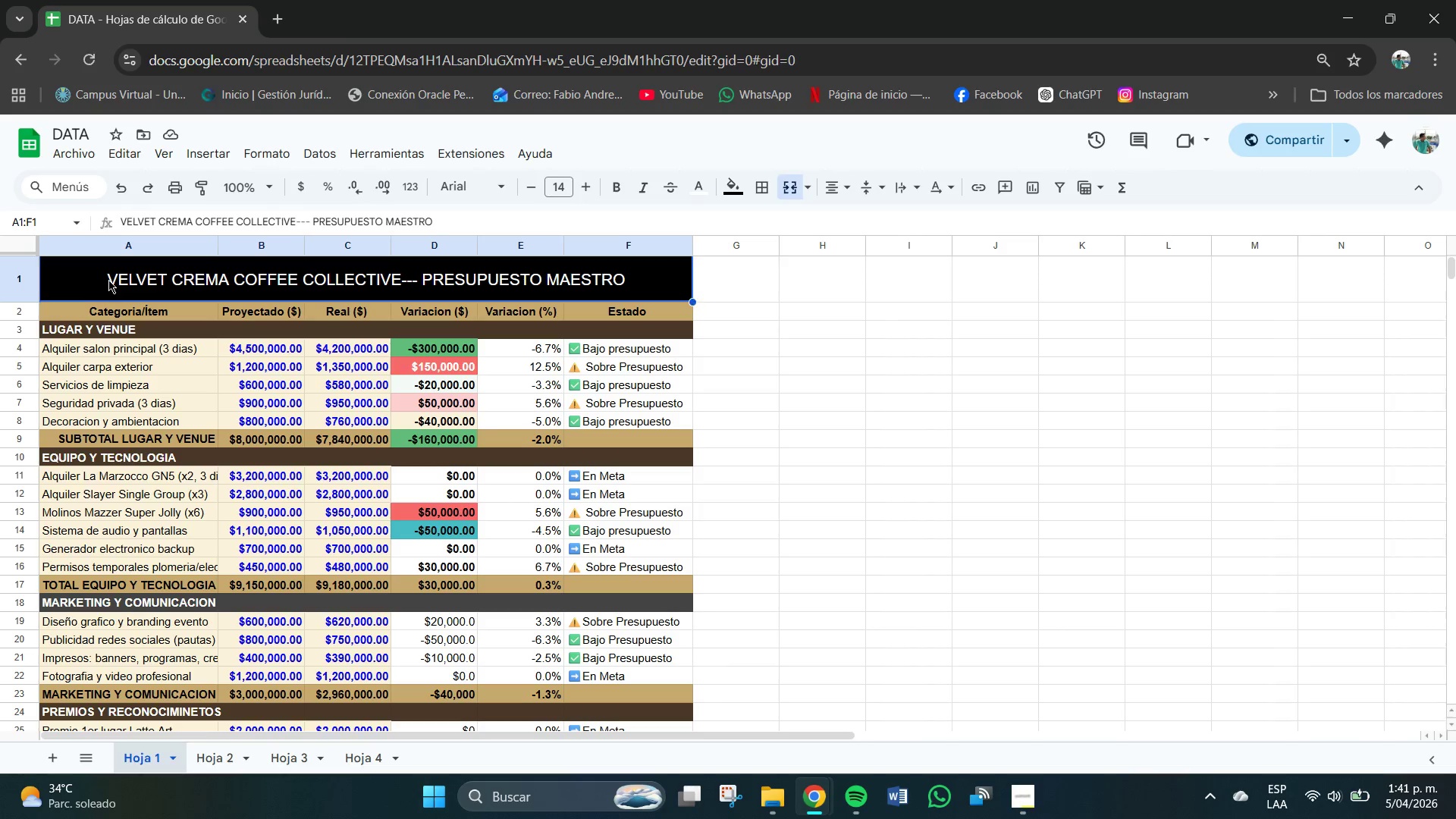 
triple_click([108, 280])
 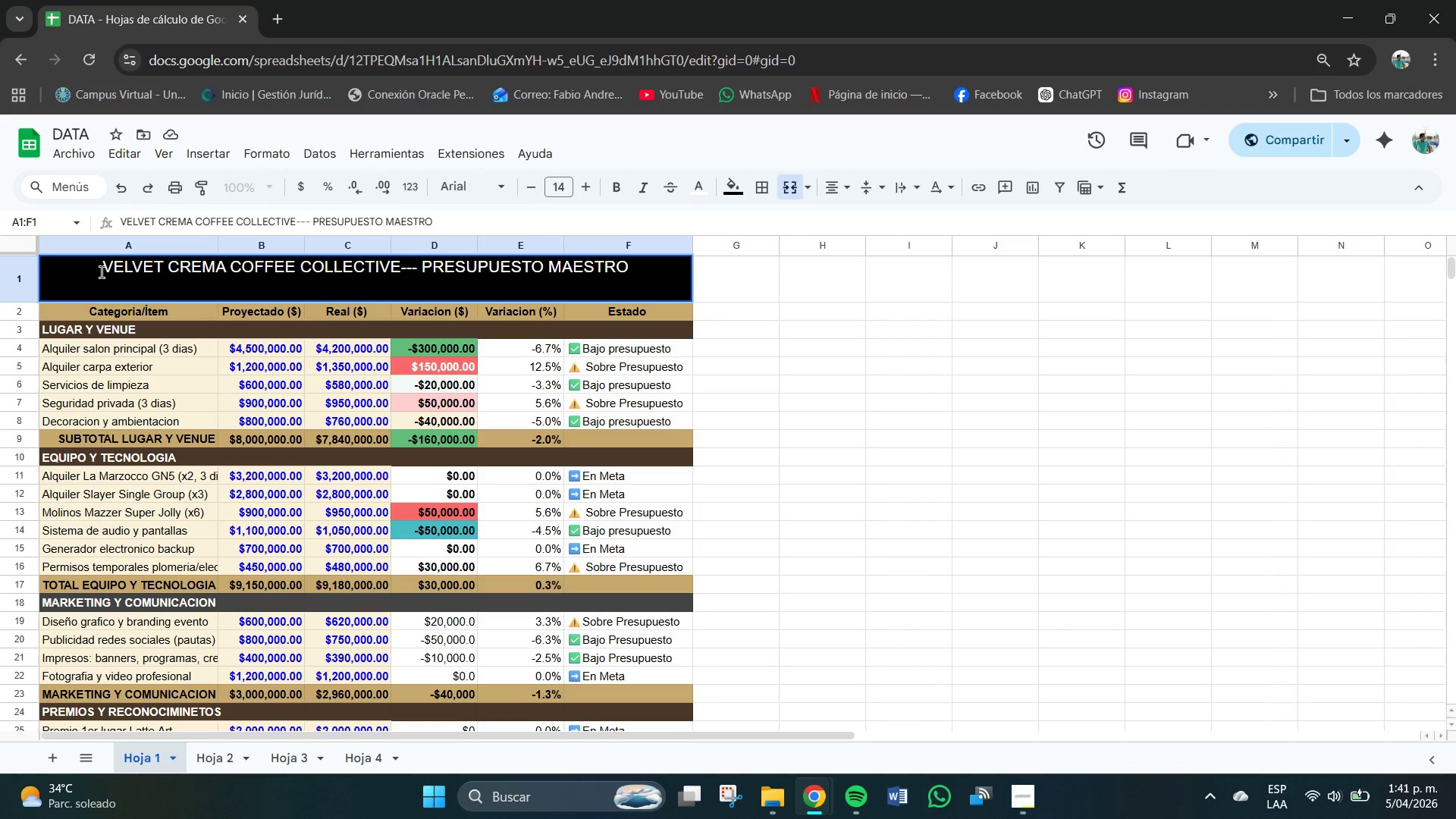 
left_click([102, 270])
 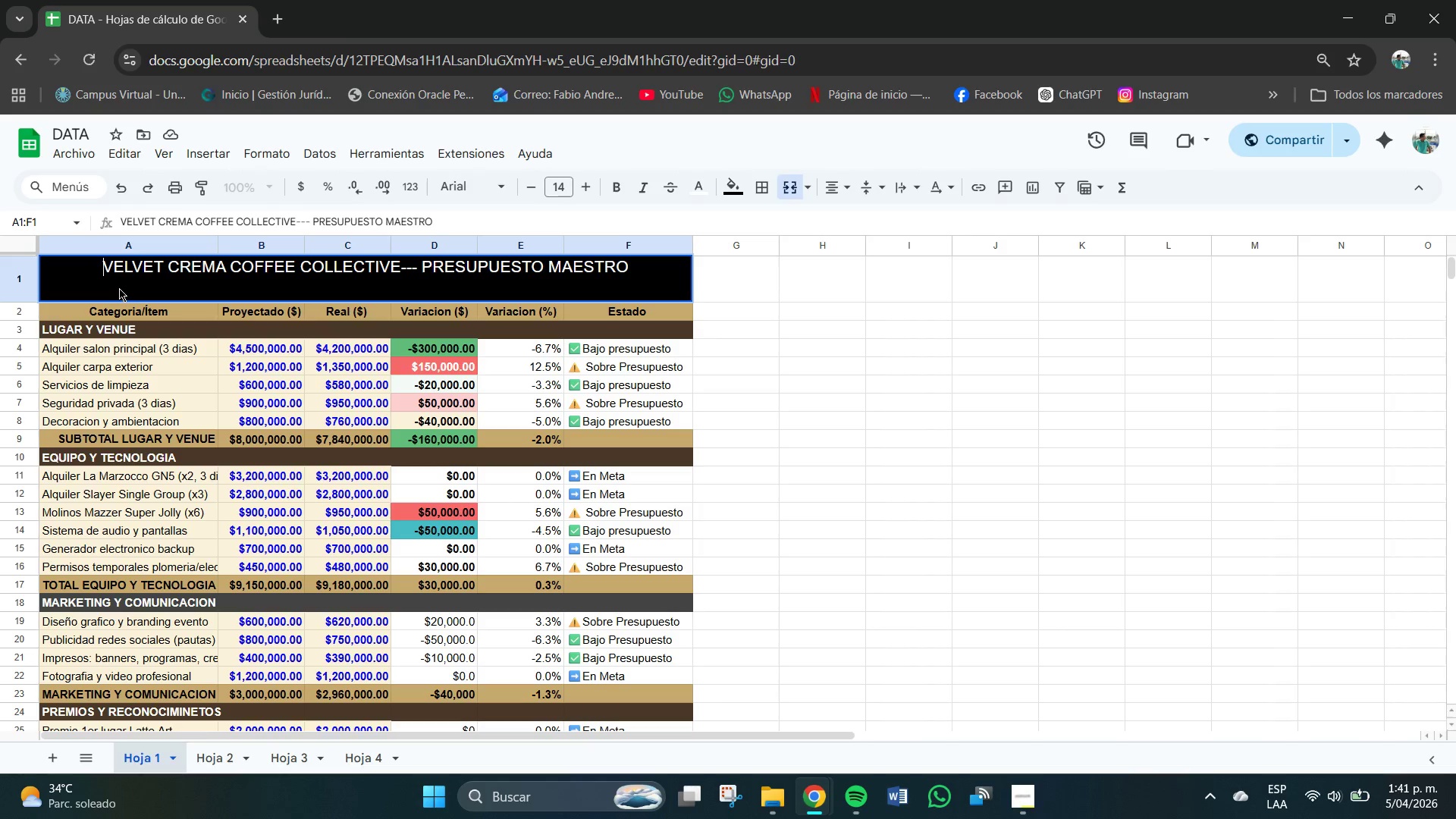 
key(Meta+V)
 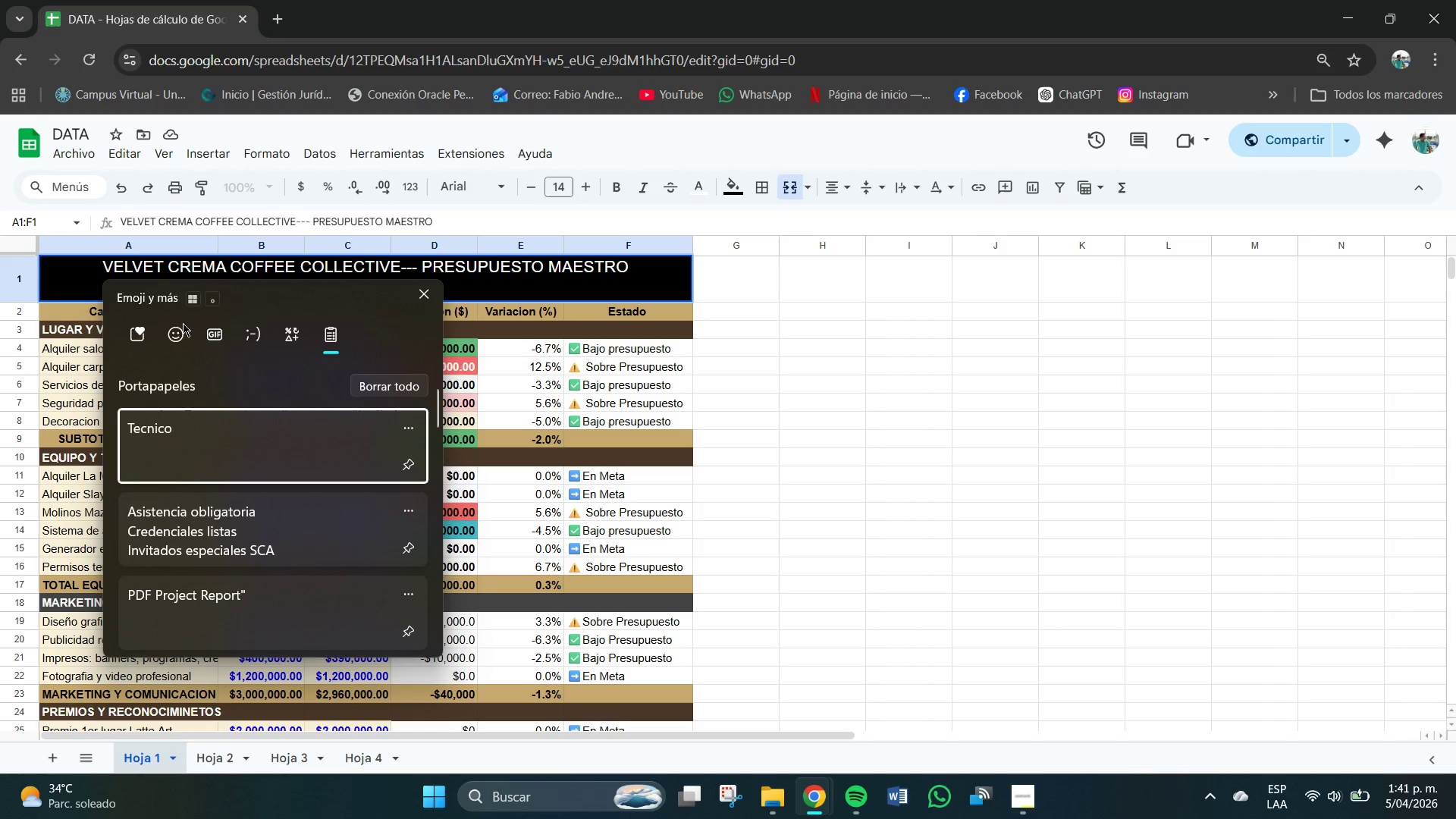 
left_click([175, 334])
 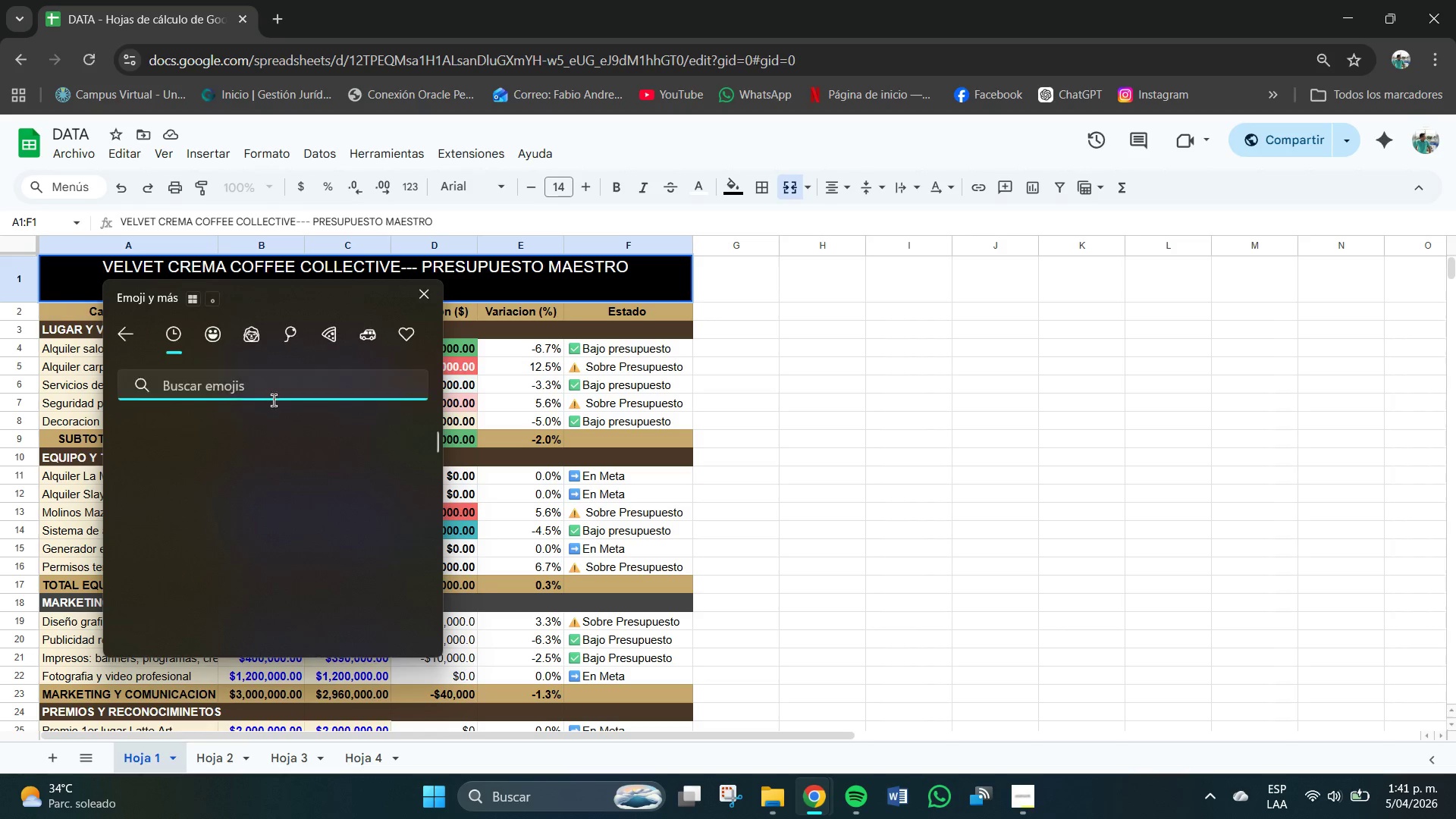 
scroll: coordinate [311, 526], scroll_direction: down, amount: 159.0
 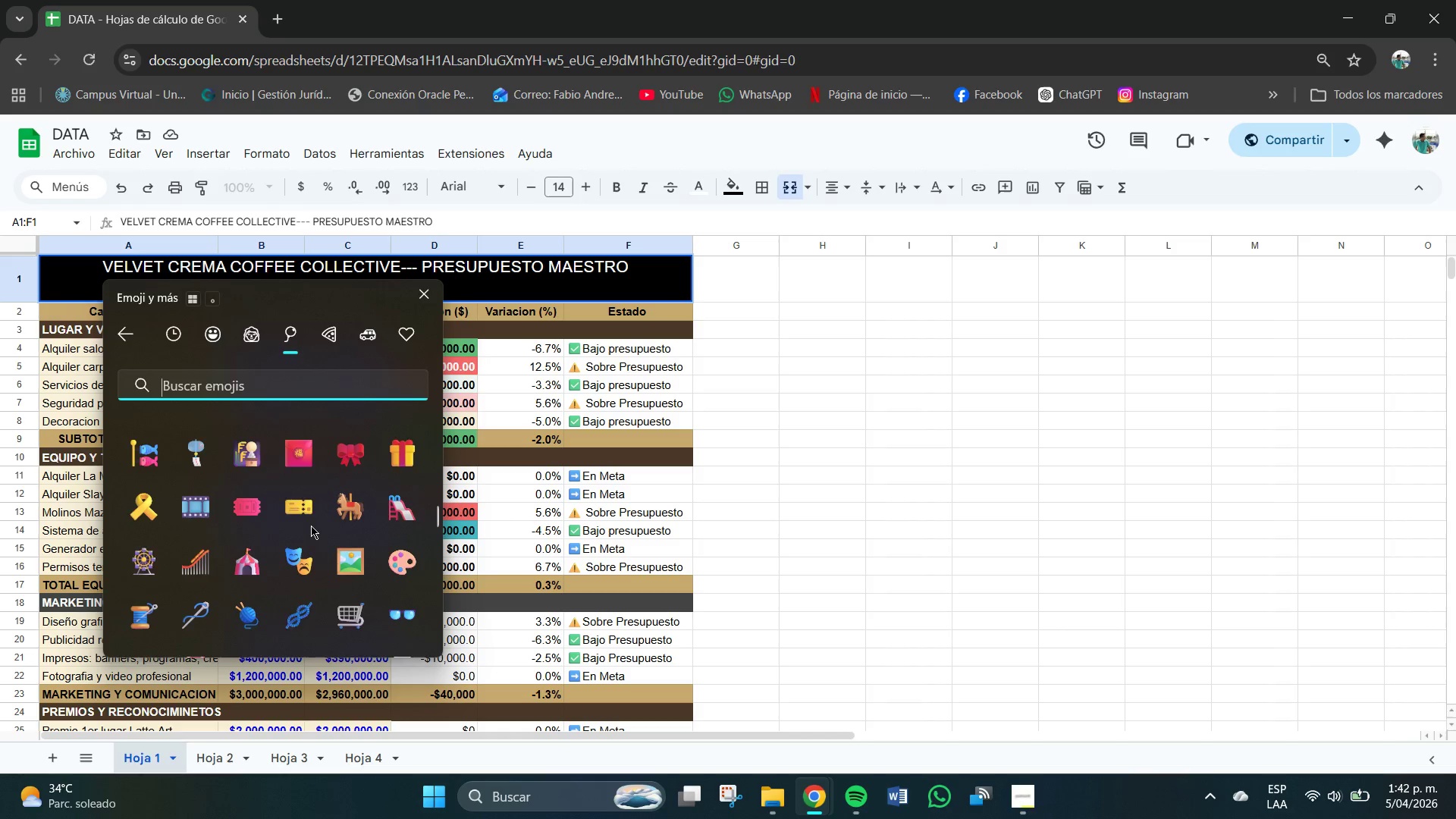 
scroll: coordinate [310, 527], scroll_direction: up, amount: 3.0
 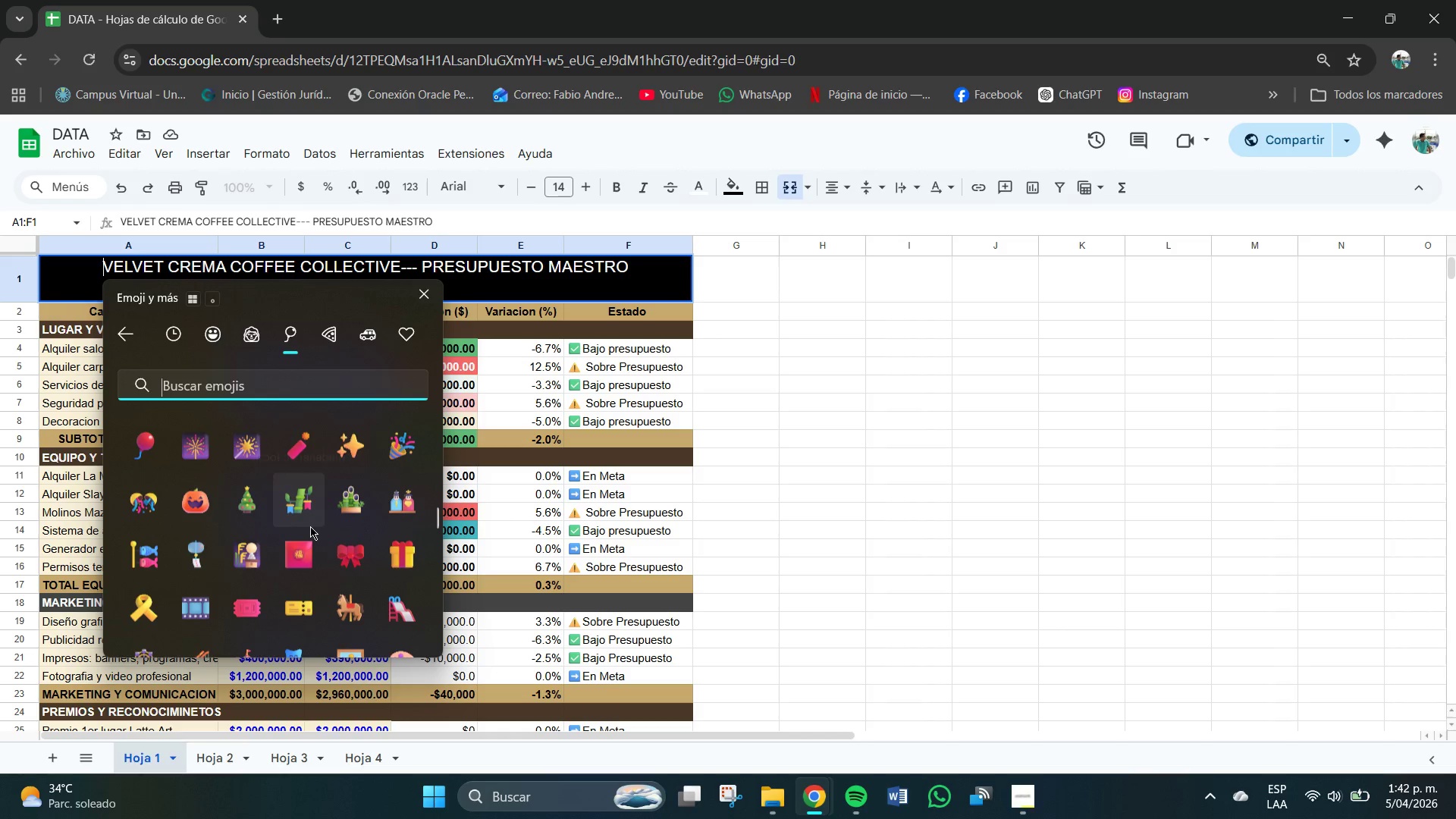 
scroll: coordinate [310, 531], scroll_direction: down, amount: 29.0
 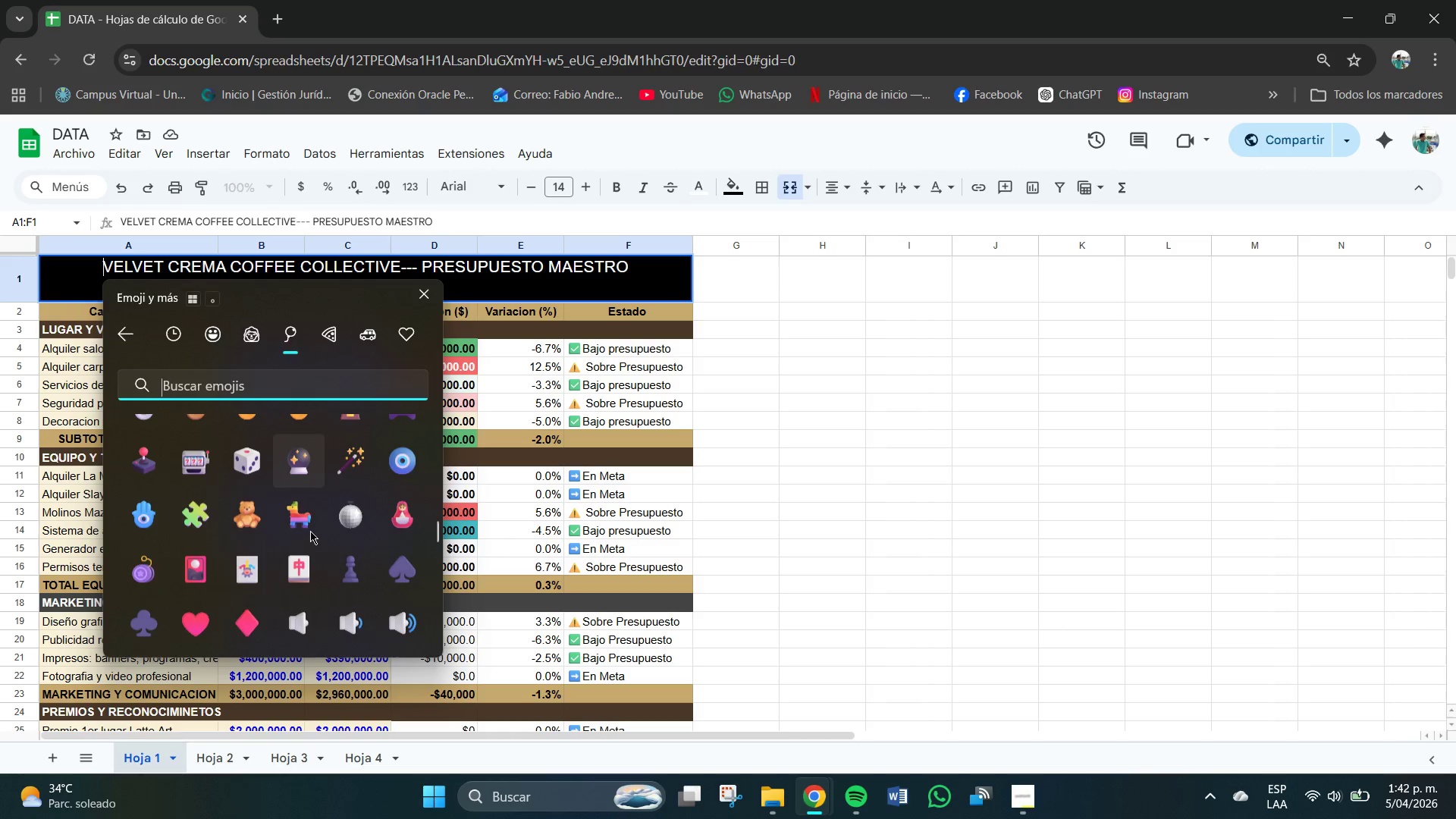 
scroll: coordinate [441, 332], scroll_direction: up, amount: 4.0
 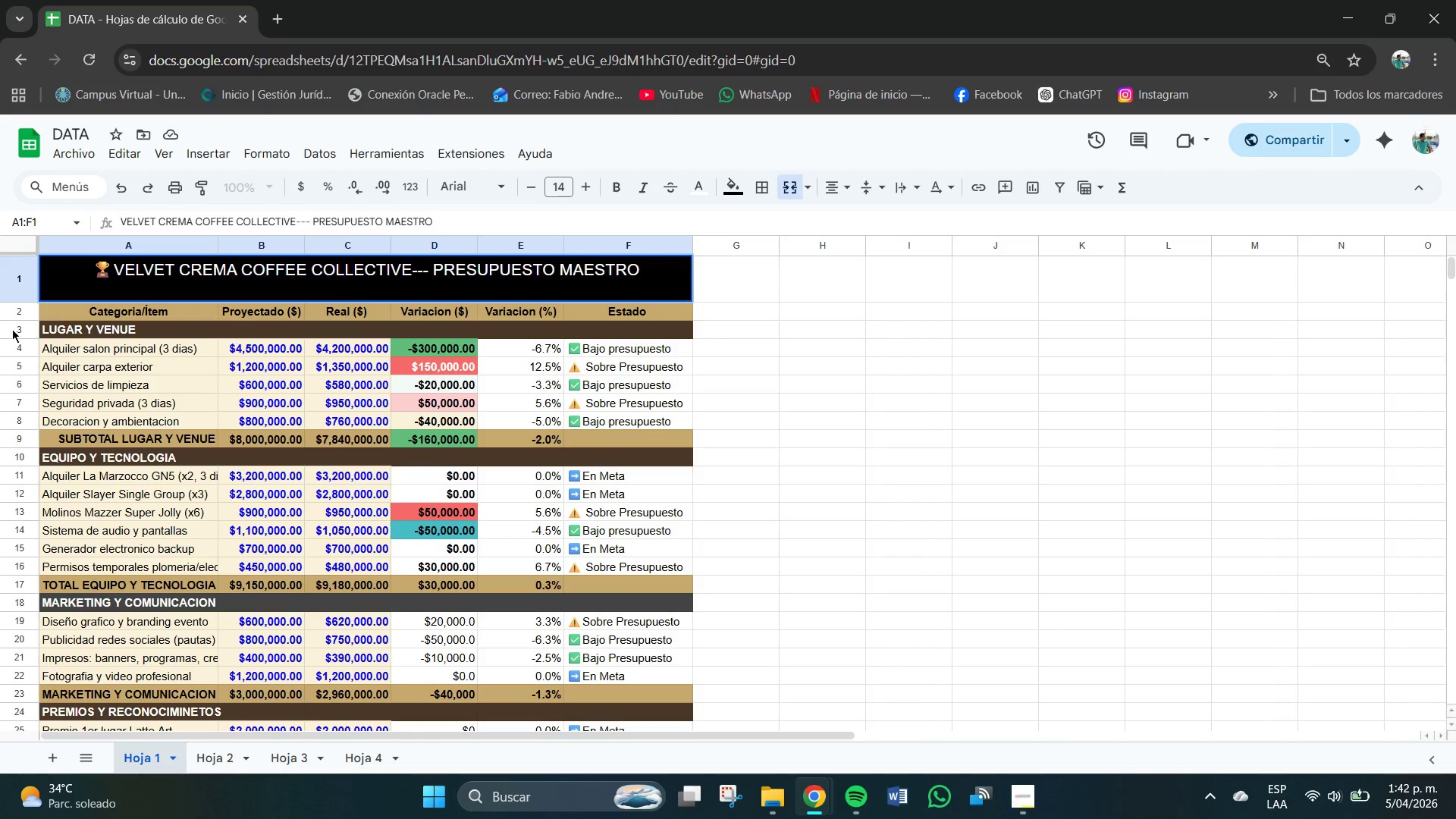 
left_click([49, 328])
 